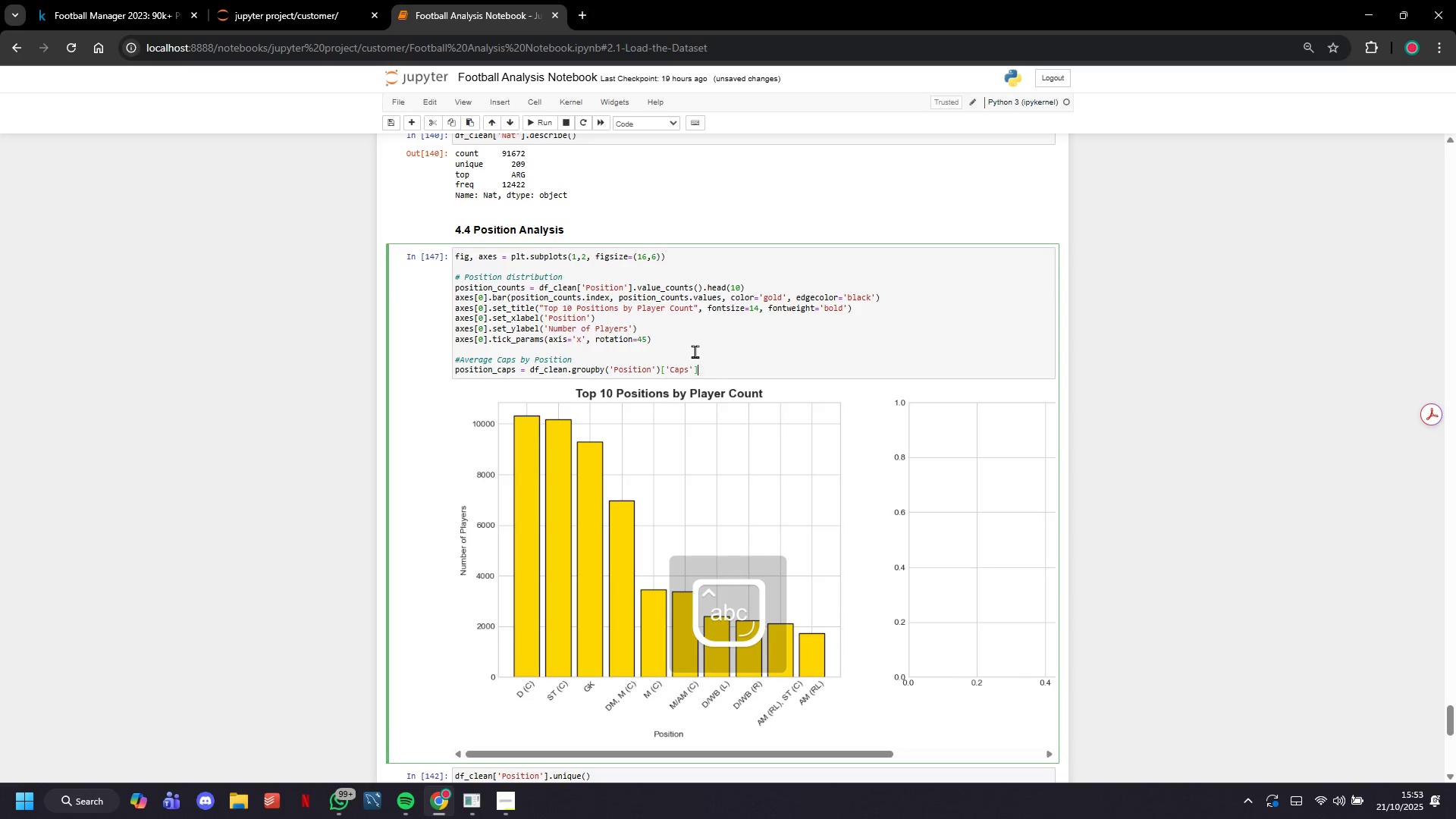 
key(ArrowRight)
 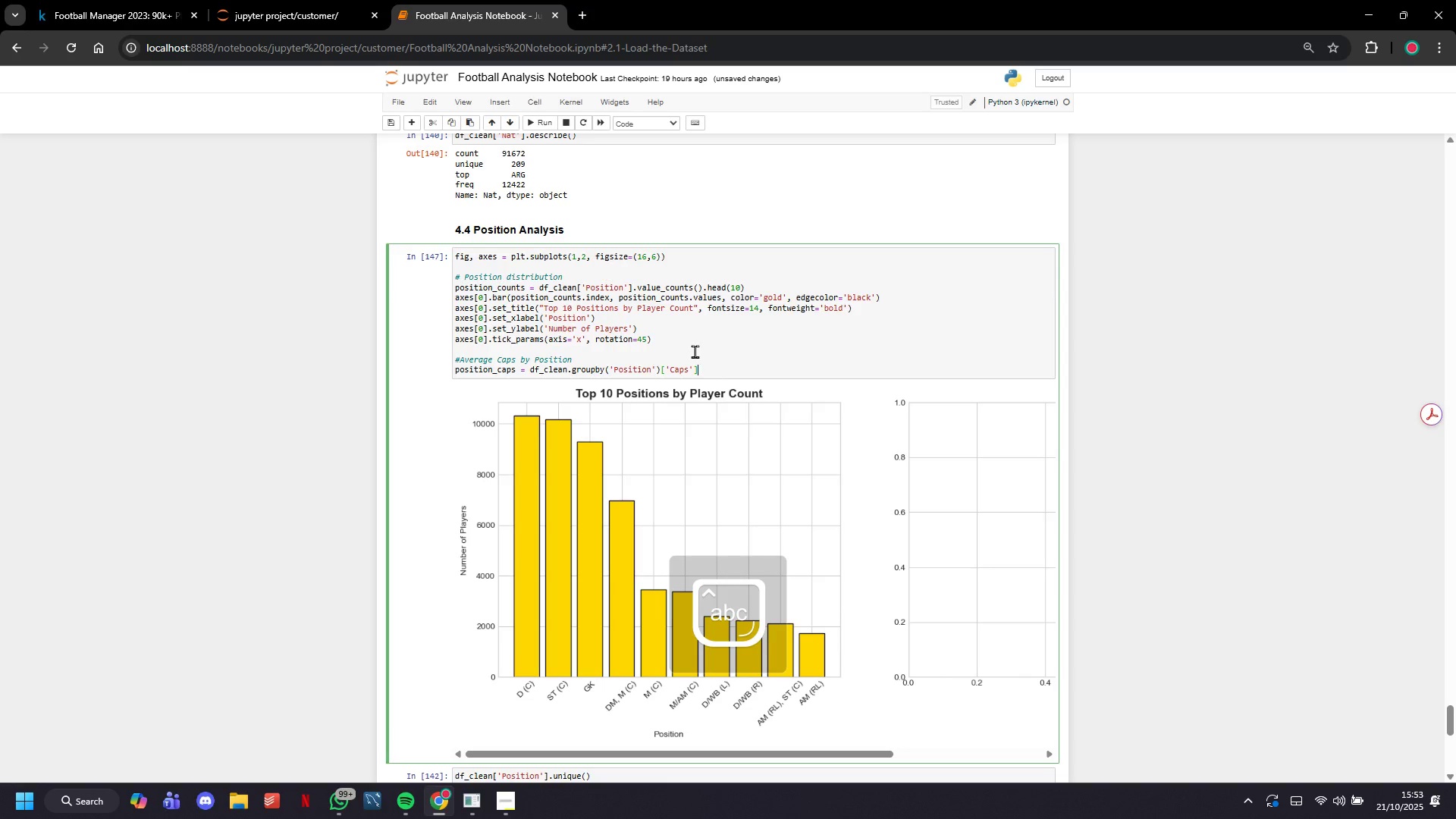 
type(.mean()
 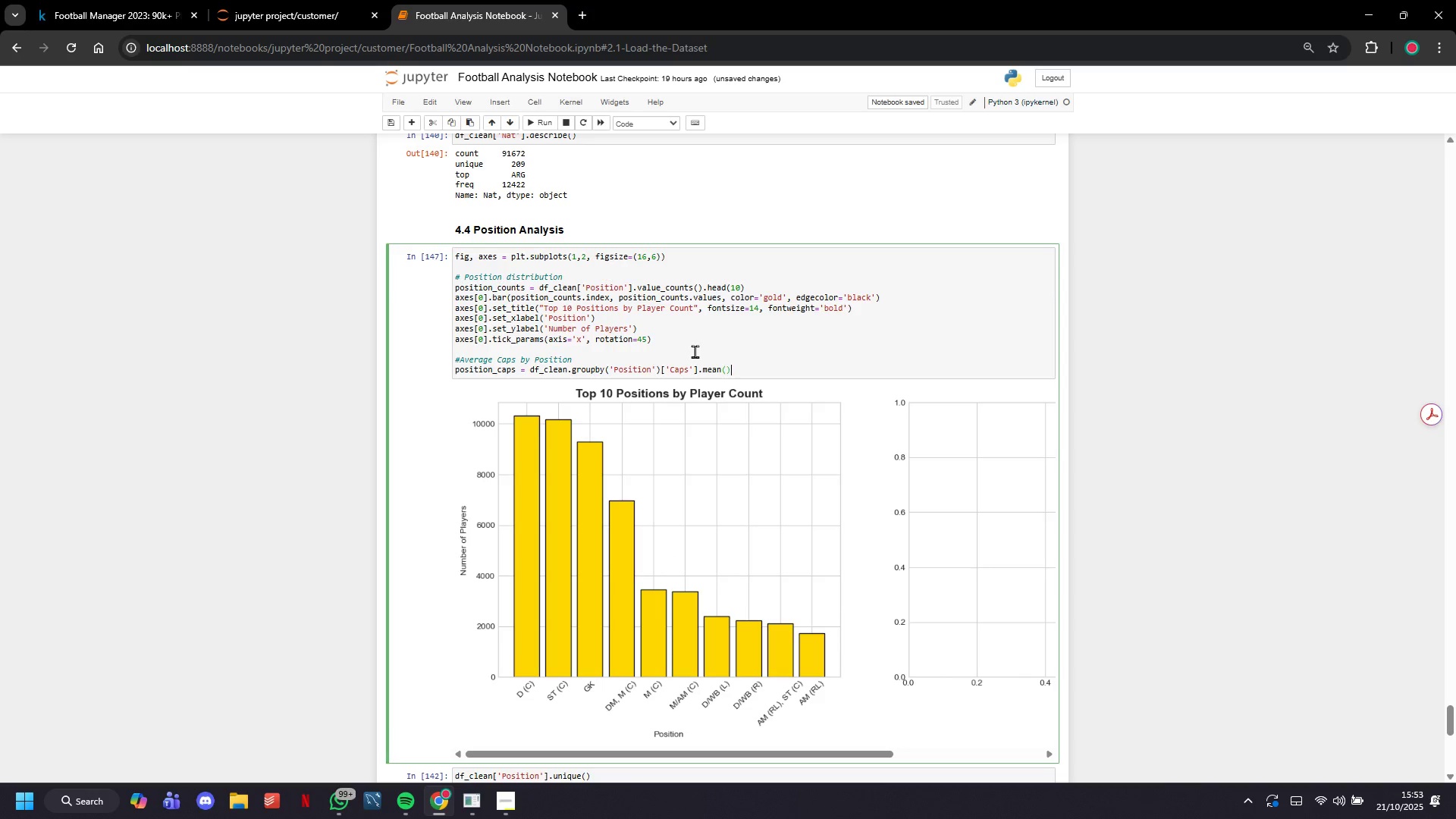 
 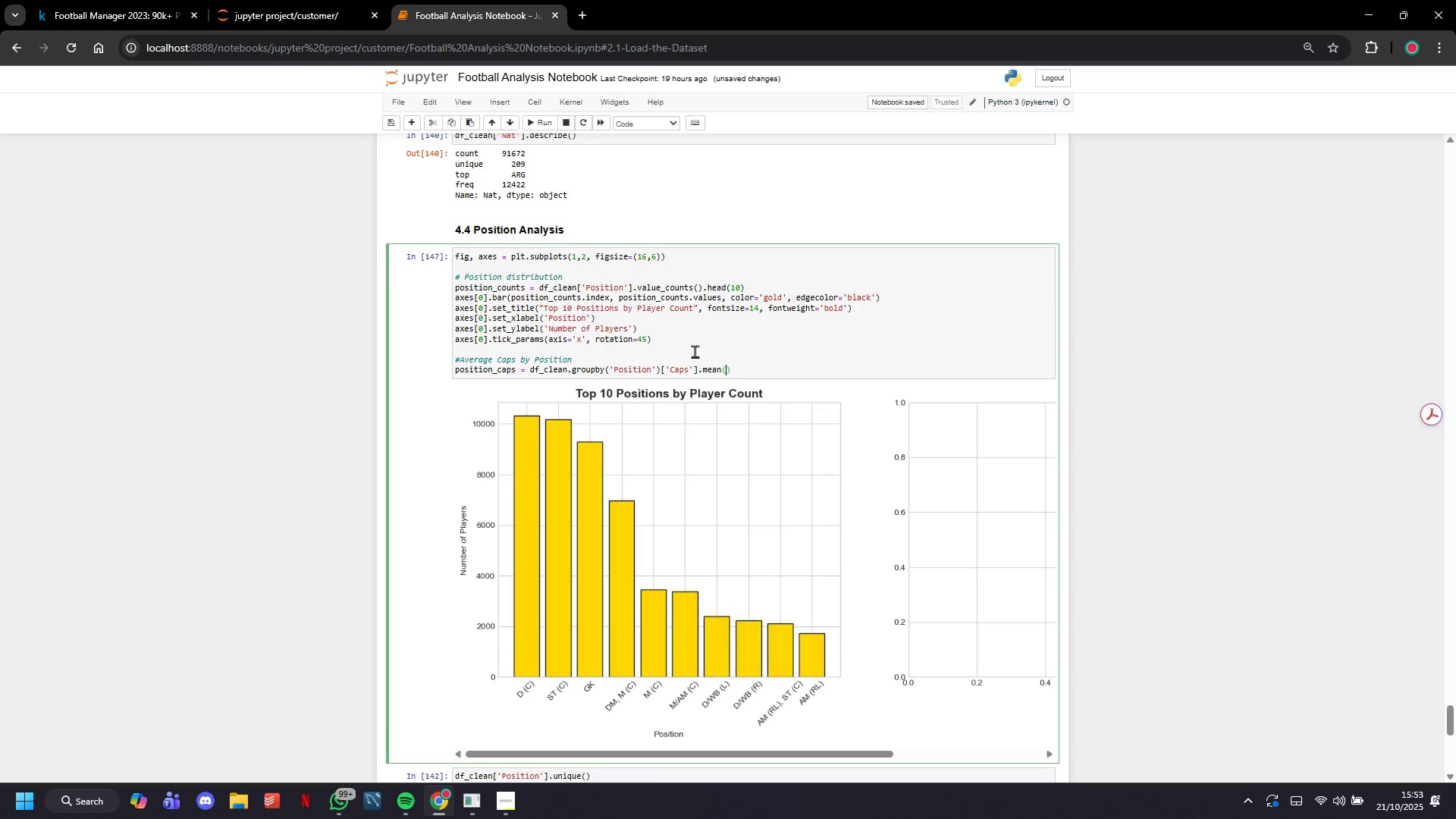 
key(ArrowRight)
 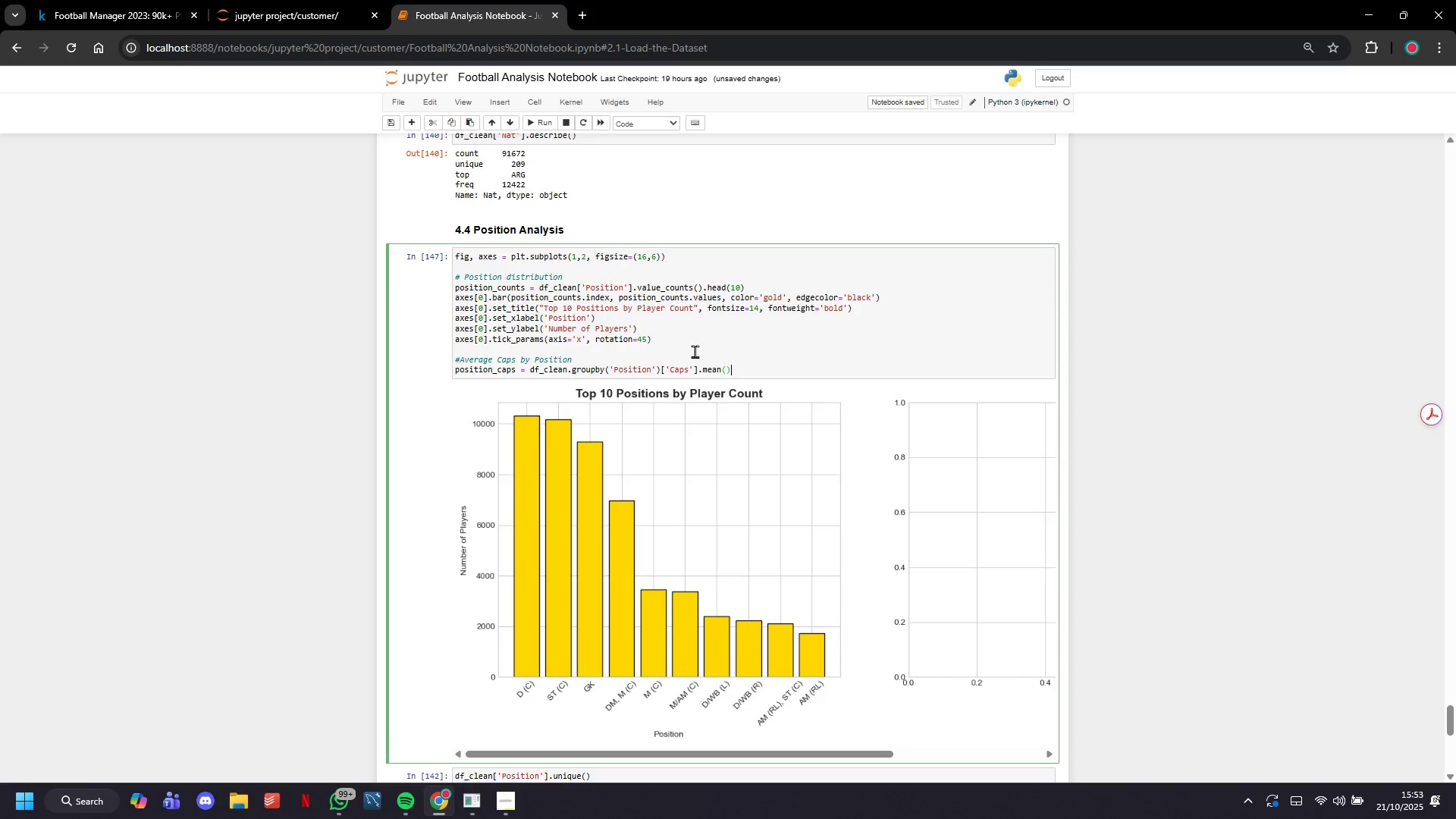 
type(.sot\)
key(Backspace)
key(Backspace)
type(rt_values(ascending=False)
 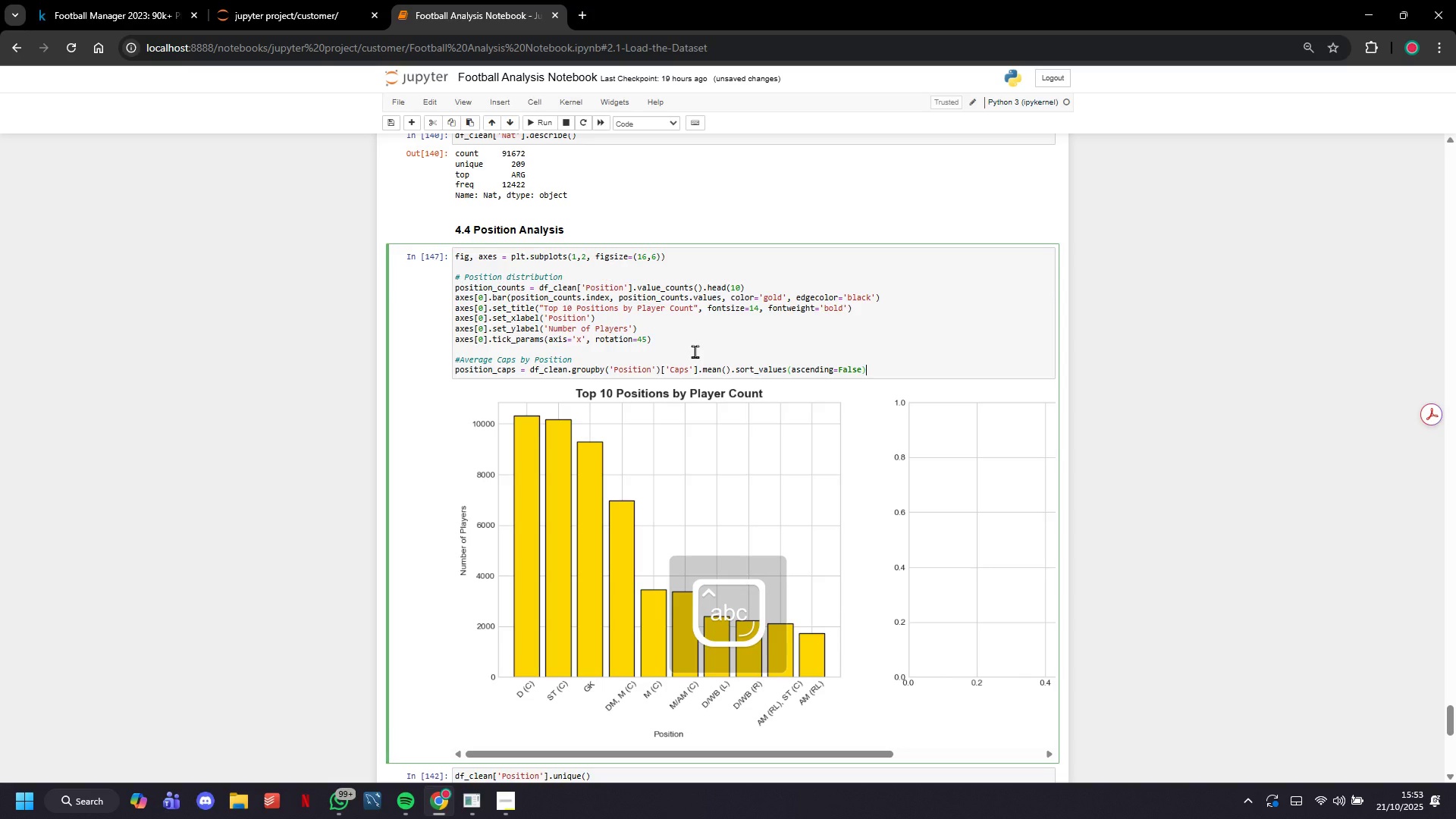 
 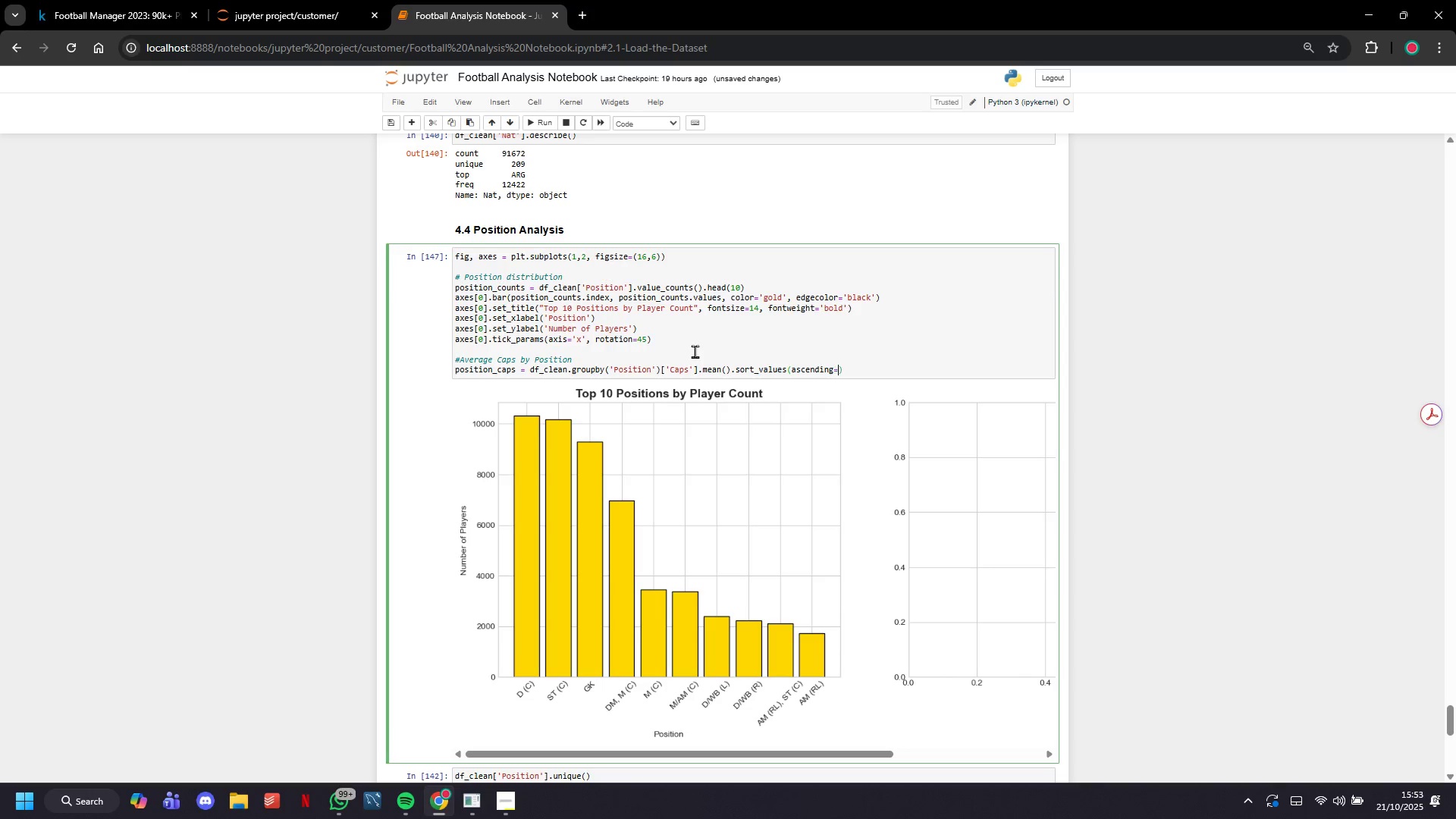 
key(ArrowRight)
 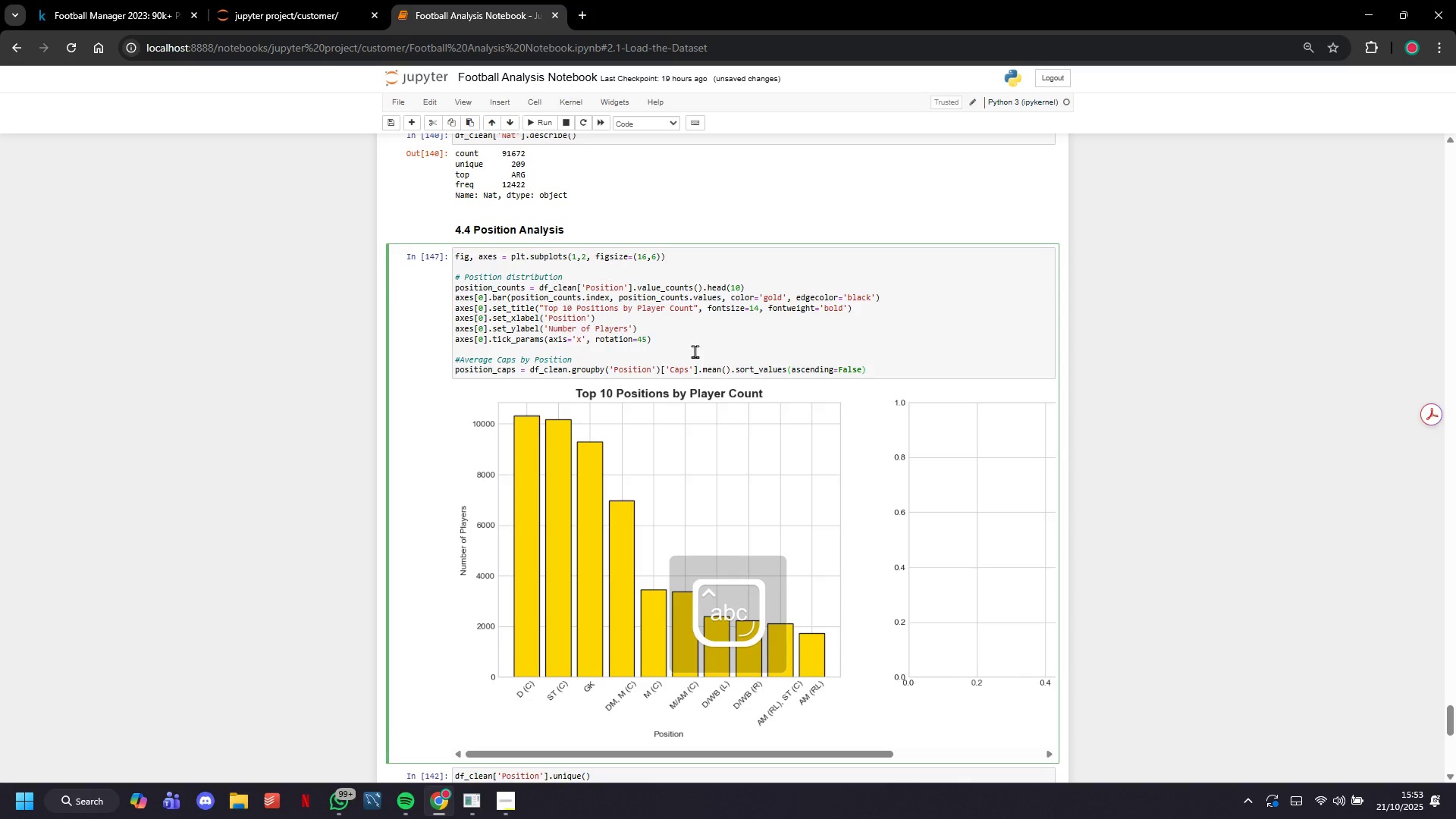 
type(.head(10)
 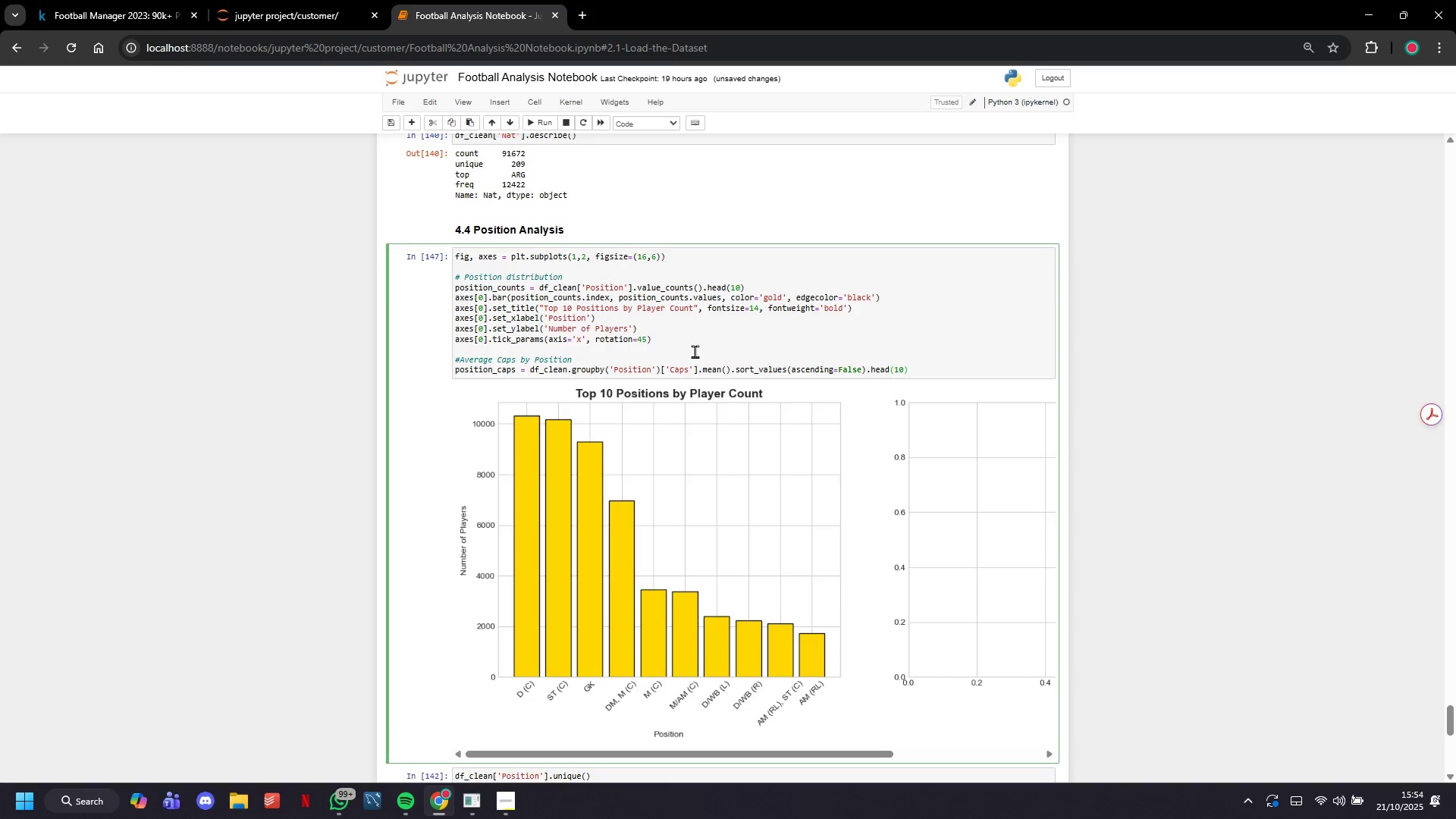 
key(ArrowRight)
 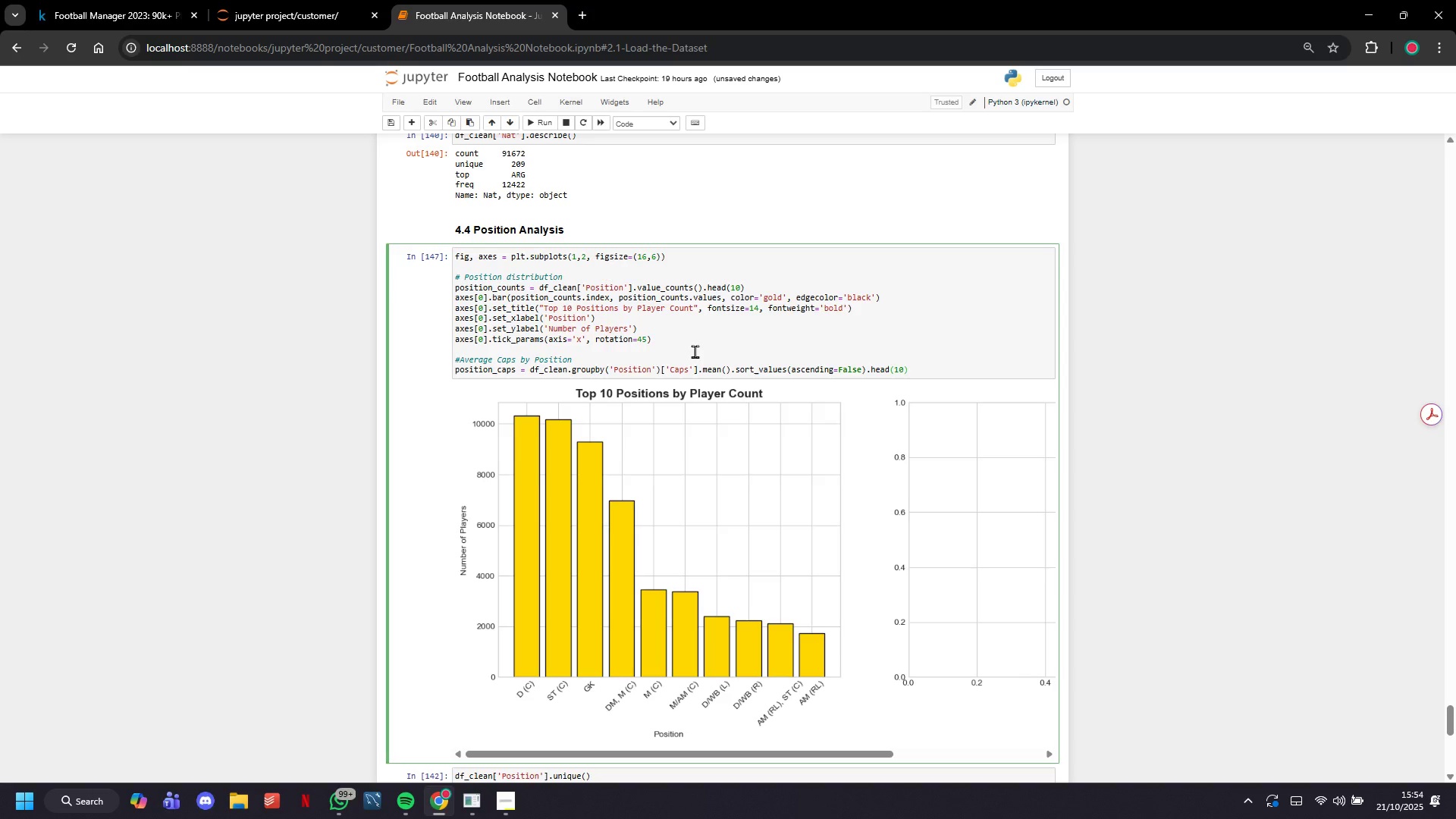 
key(Enter)
 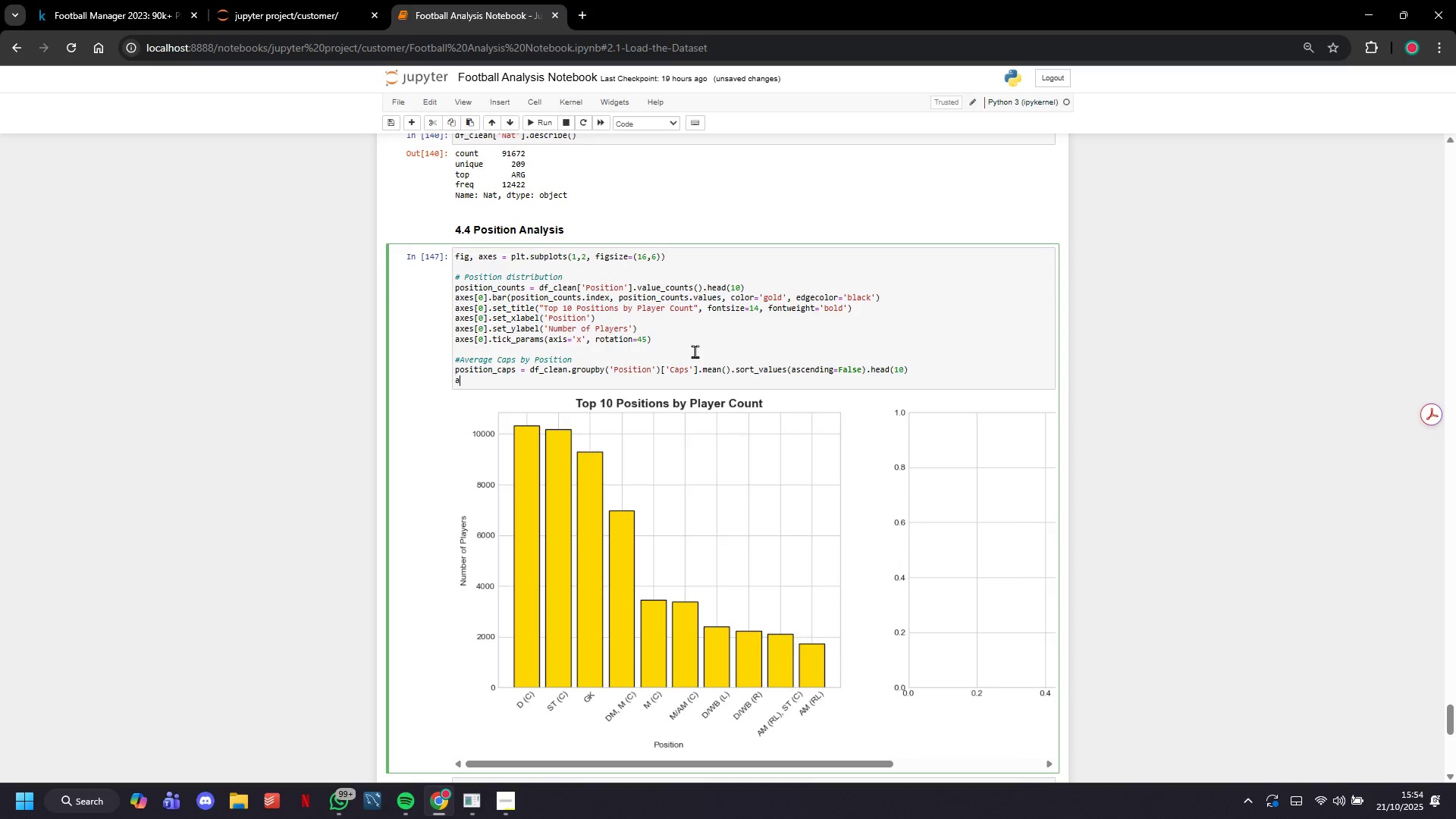 
type(axes[1)
 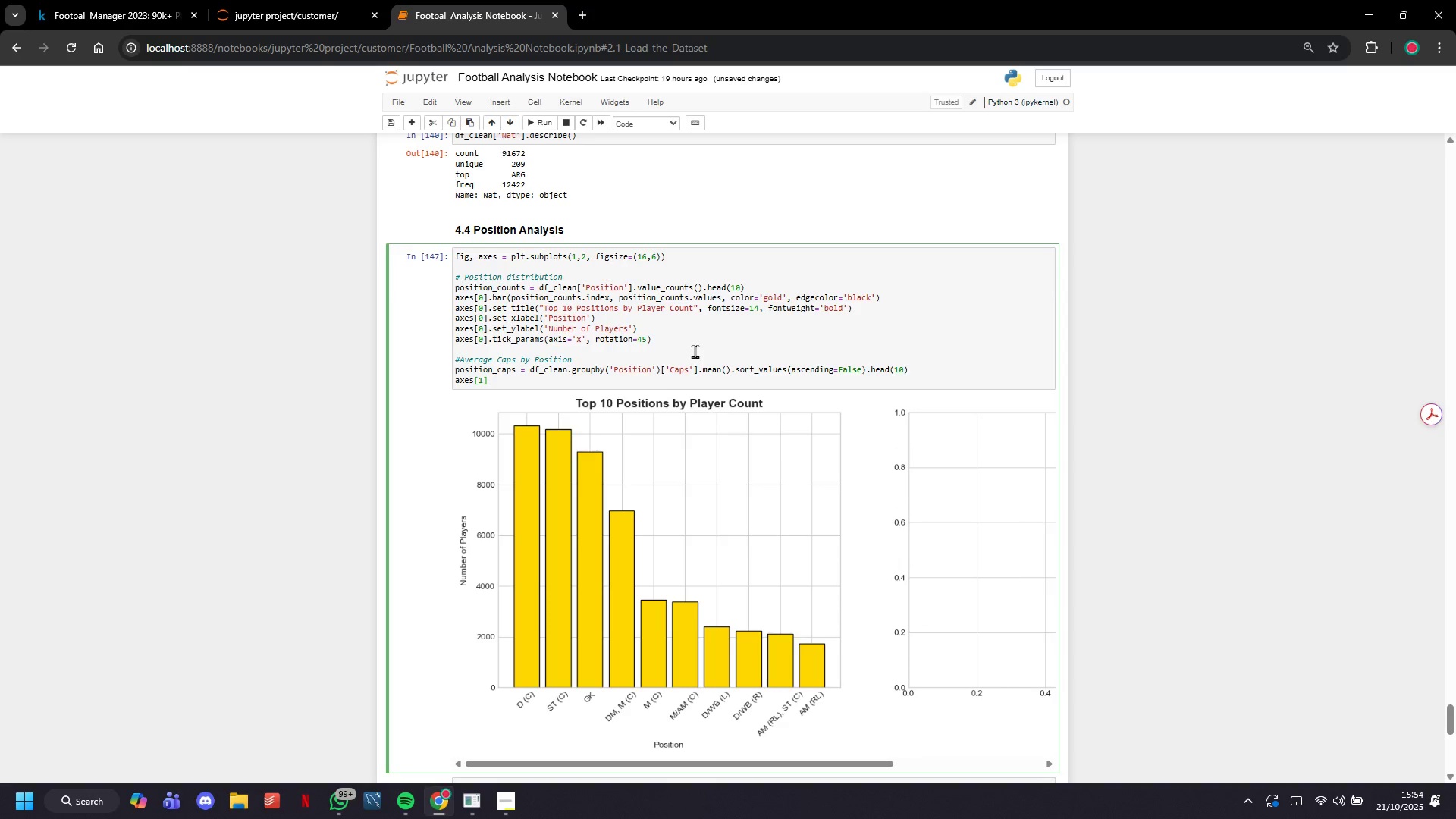 
key(ArrowRight)
 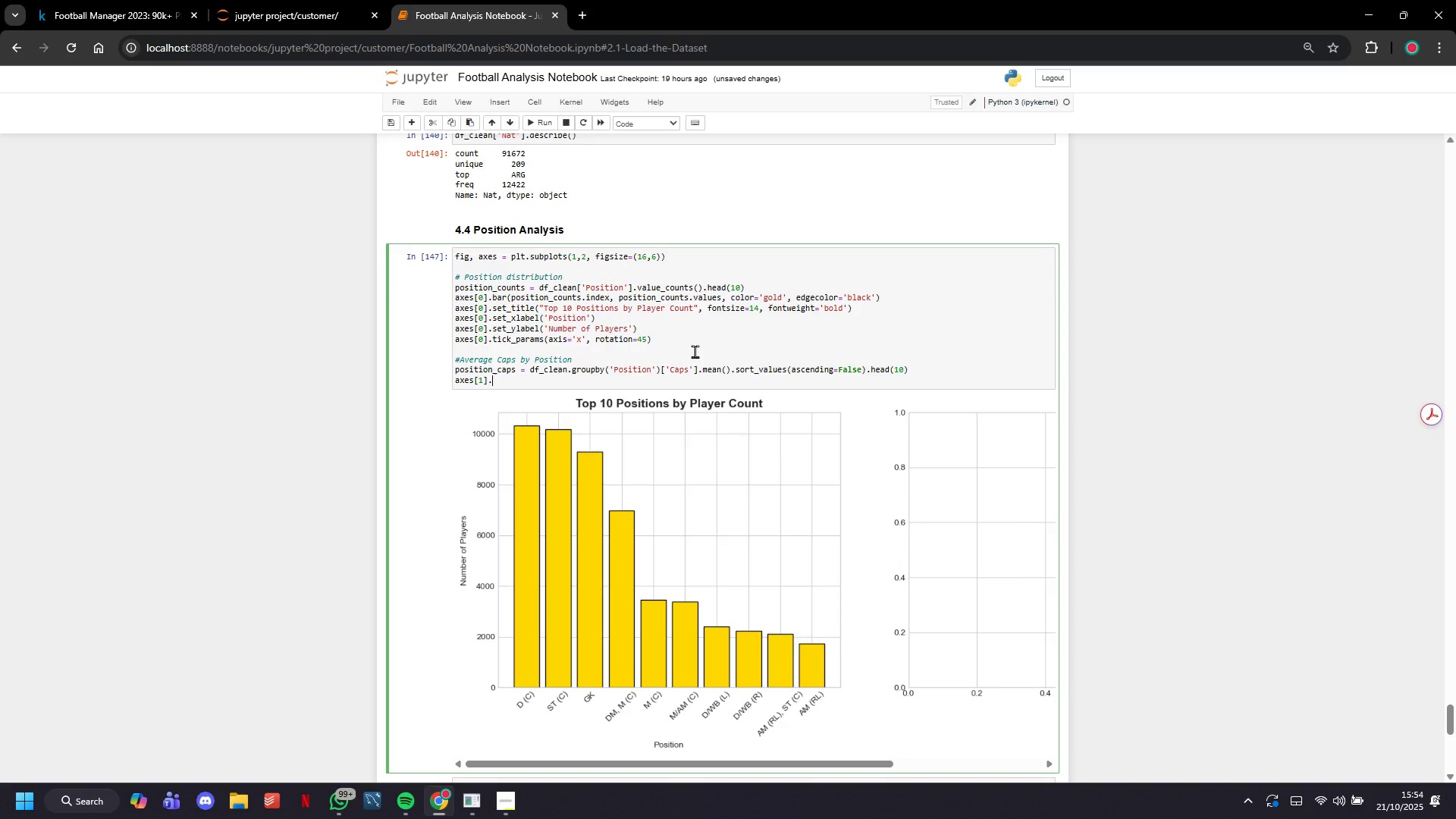 
type(.barh(position_caps.index, position-caps.values)
 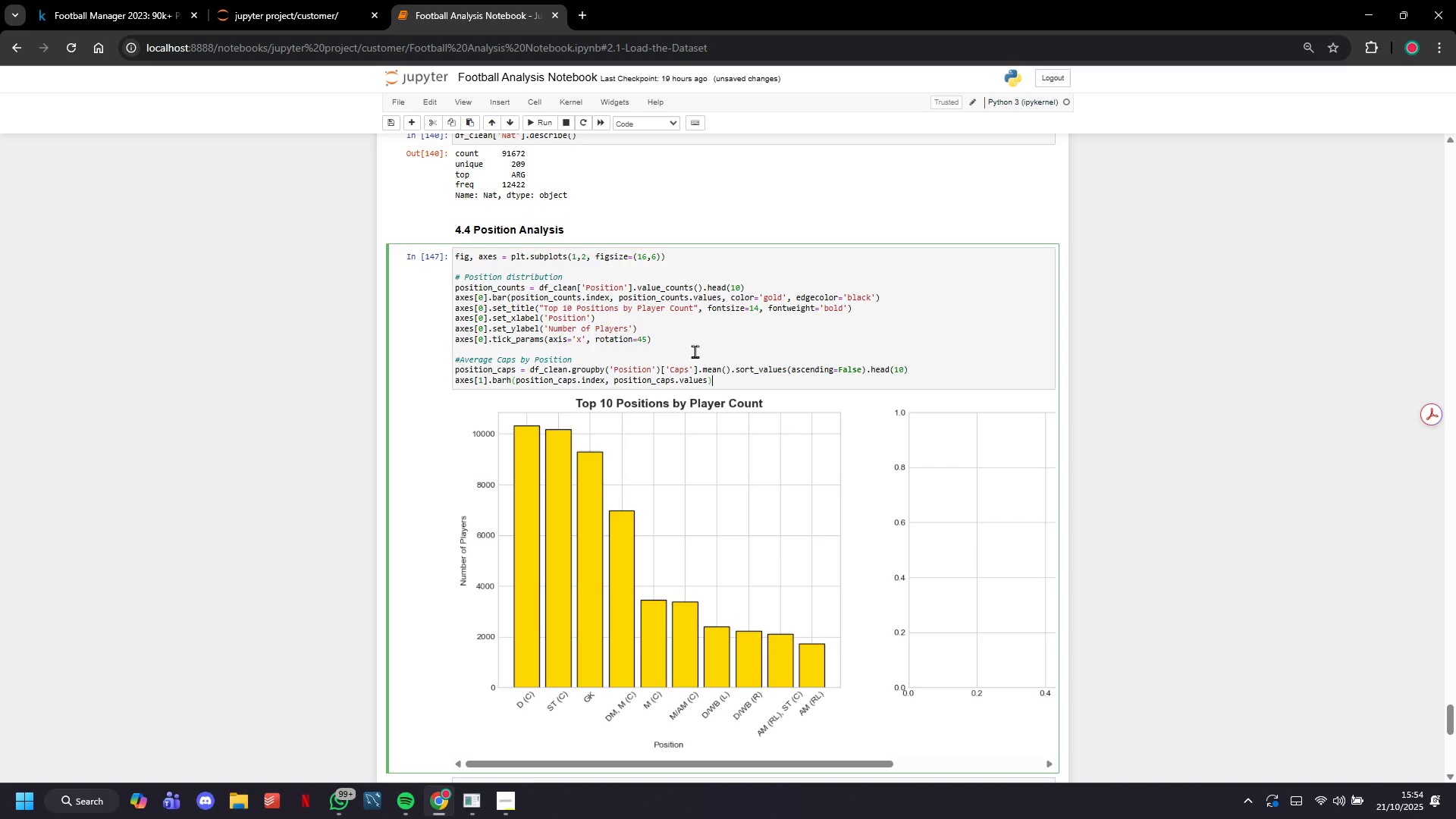 
 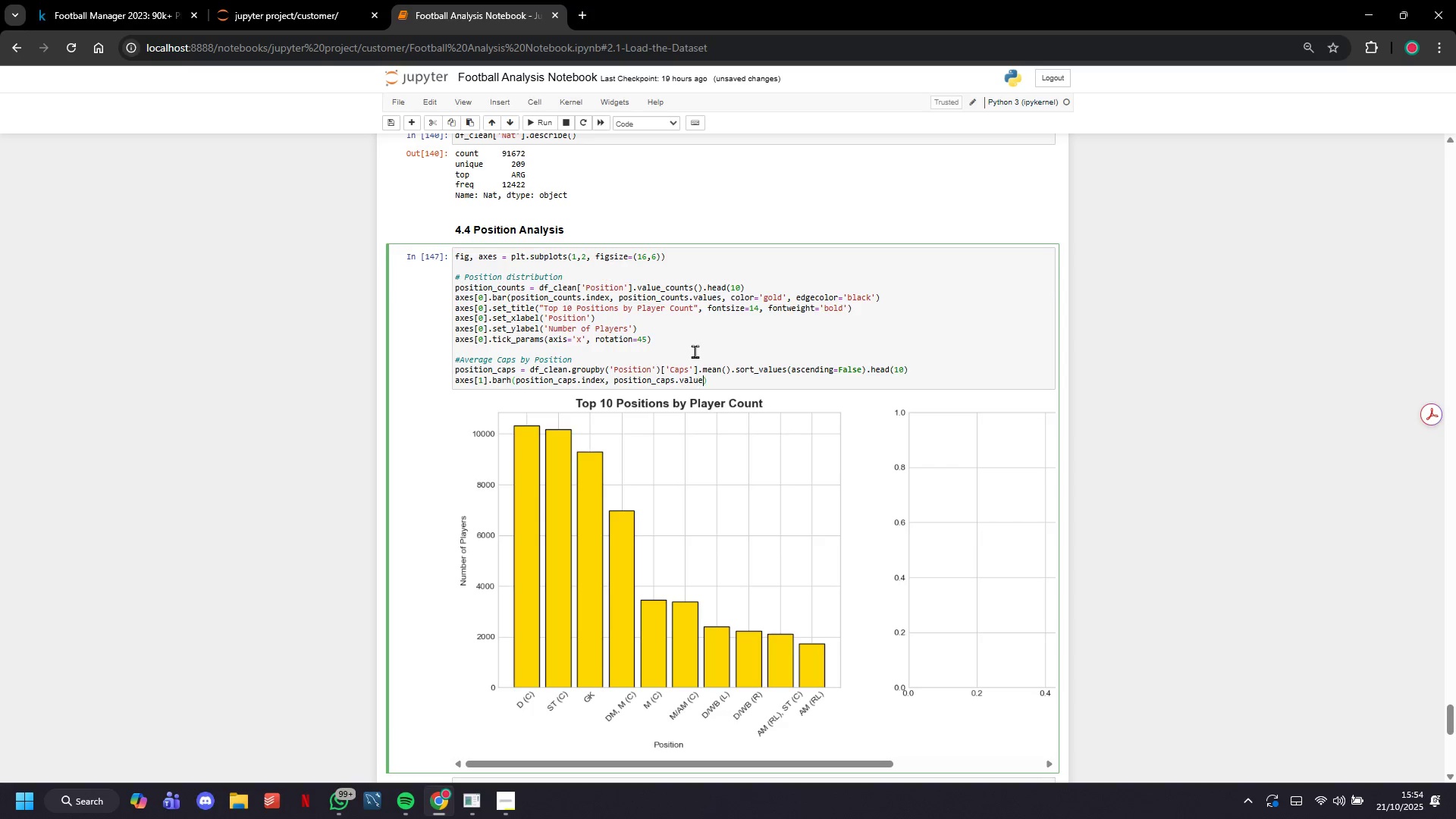 
key(ArrowRight)
 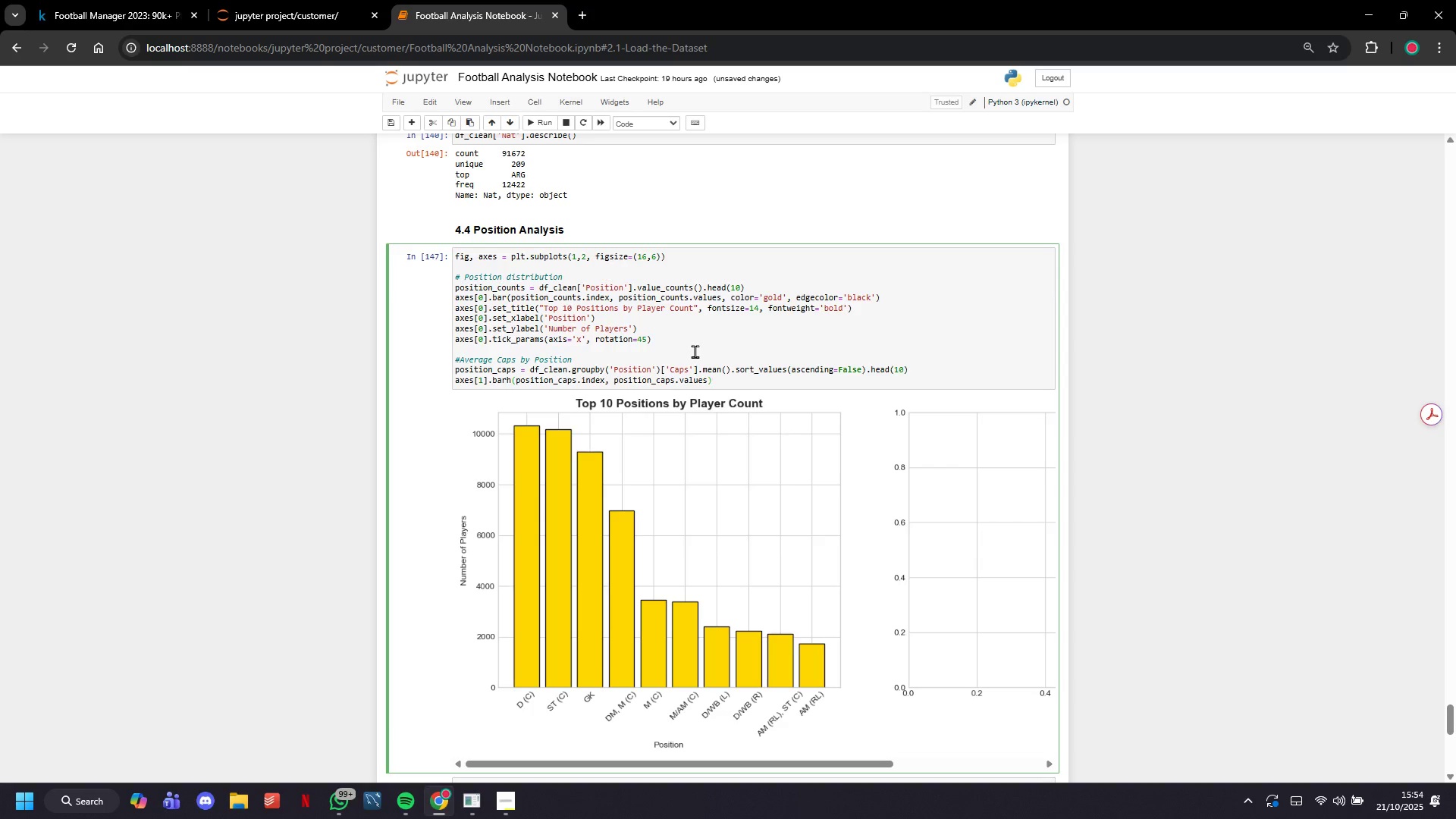 
key(ArrowLeft)
 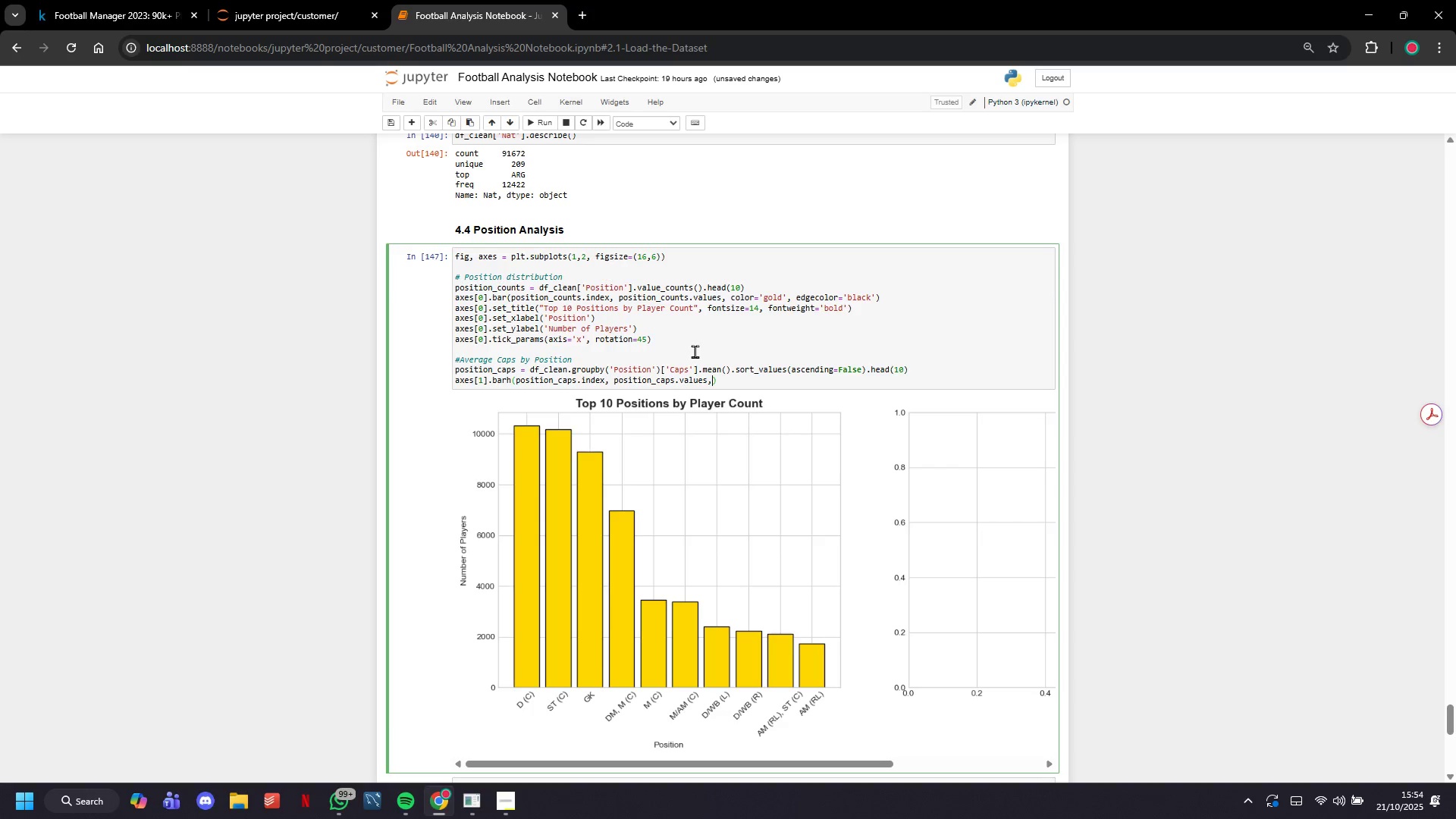 
type(, color='mediumseagreen)
 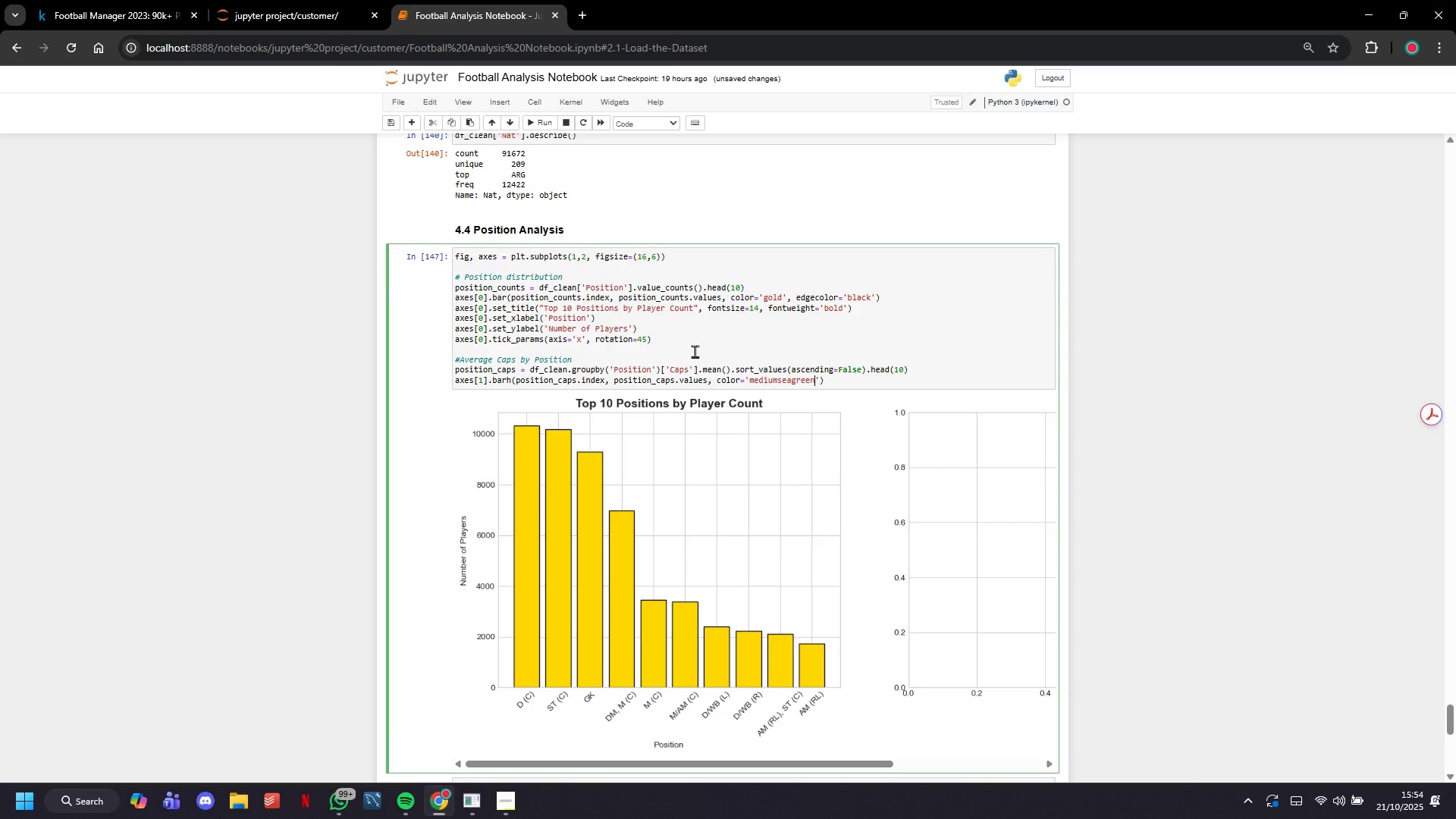 
key(ArrowRight)
 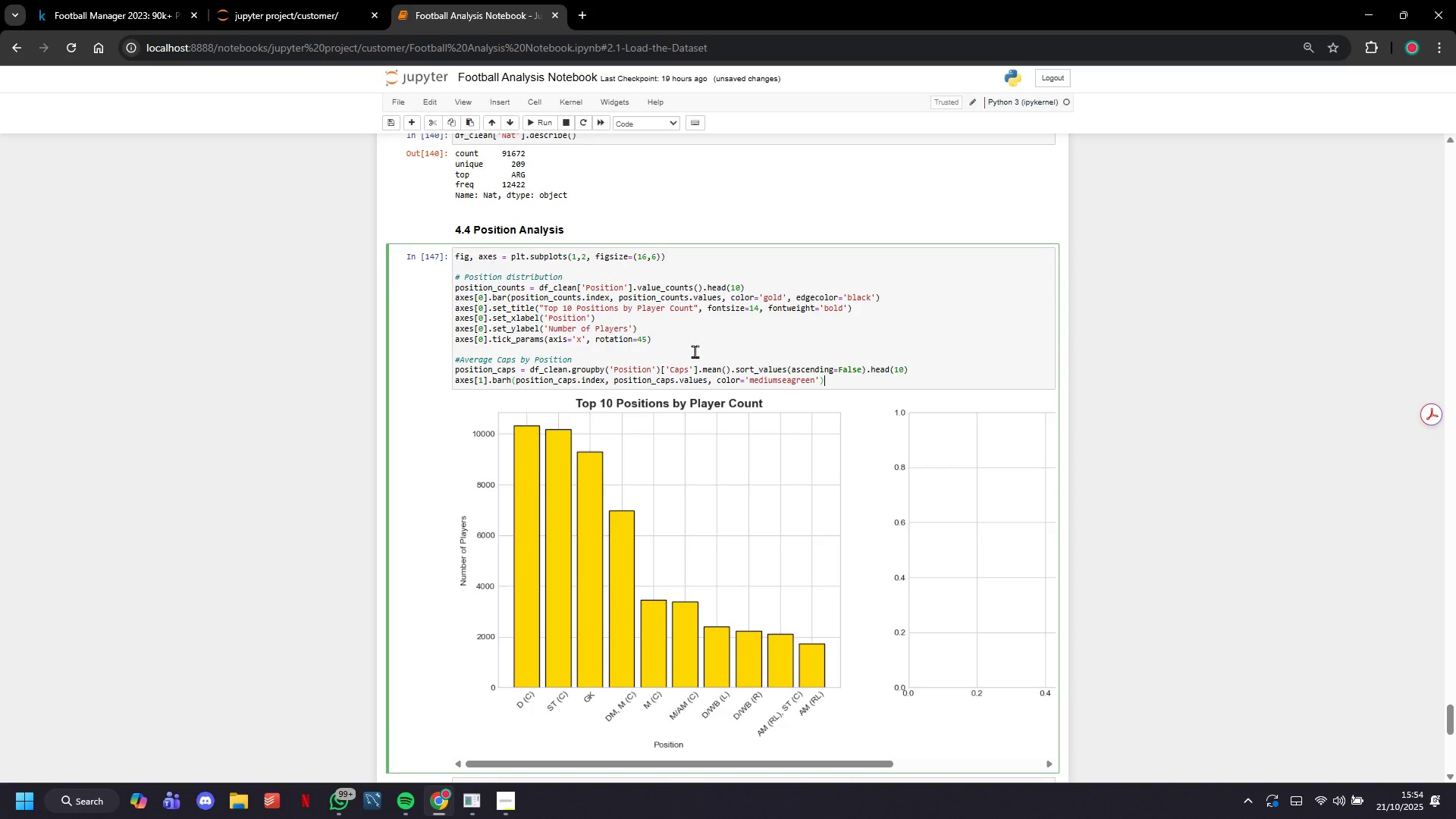 
key(ArrowRight)
 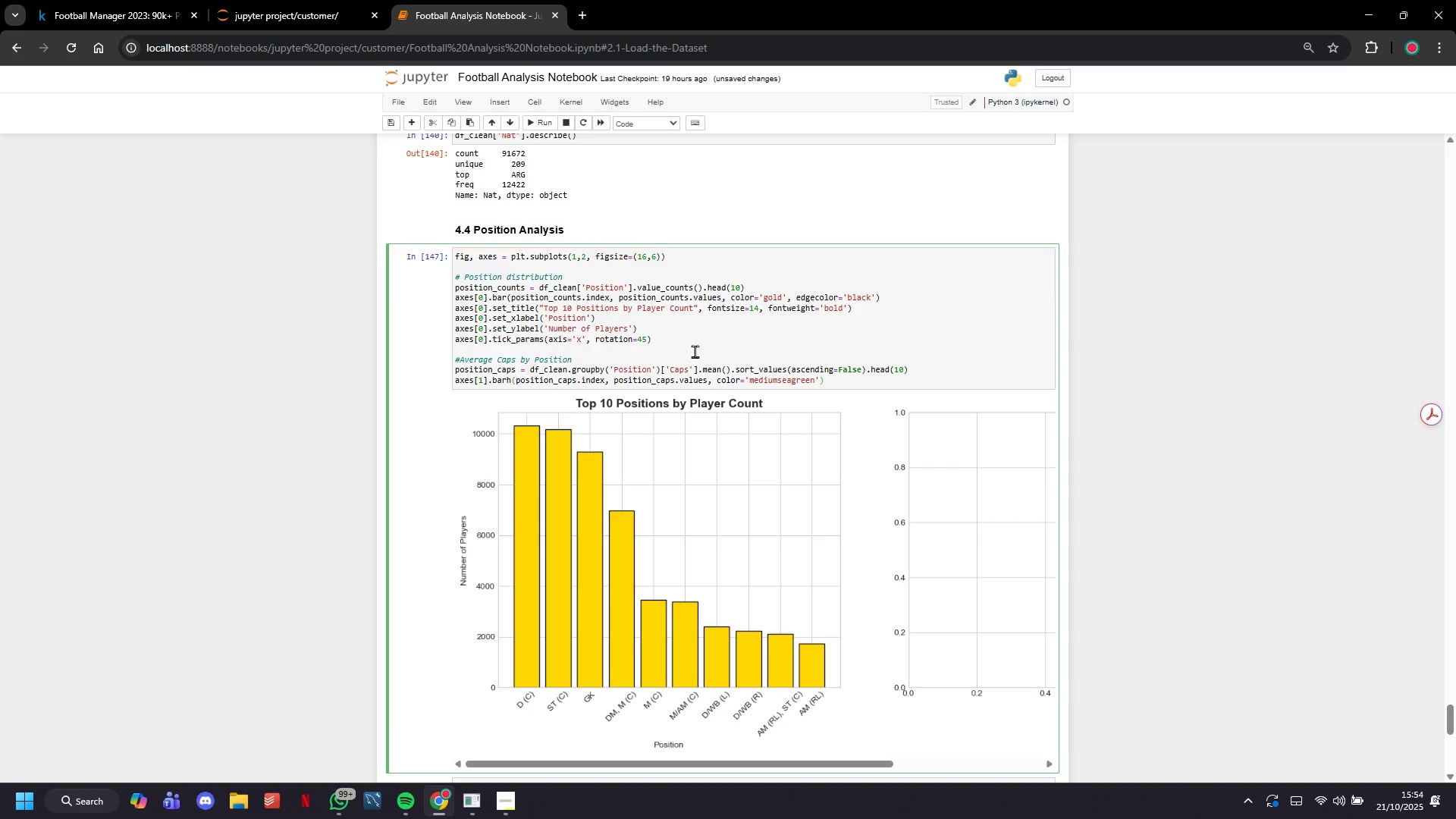 
key(Enter)
 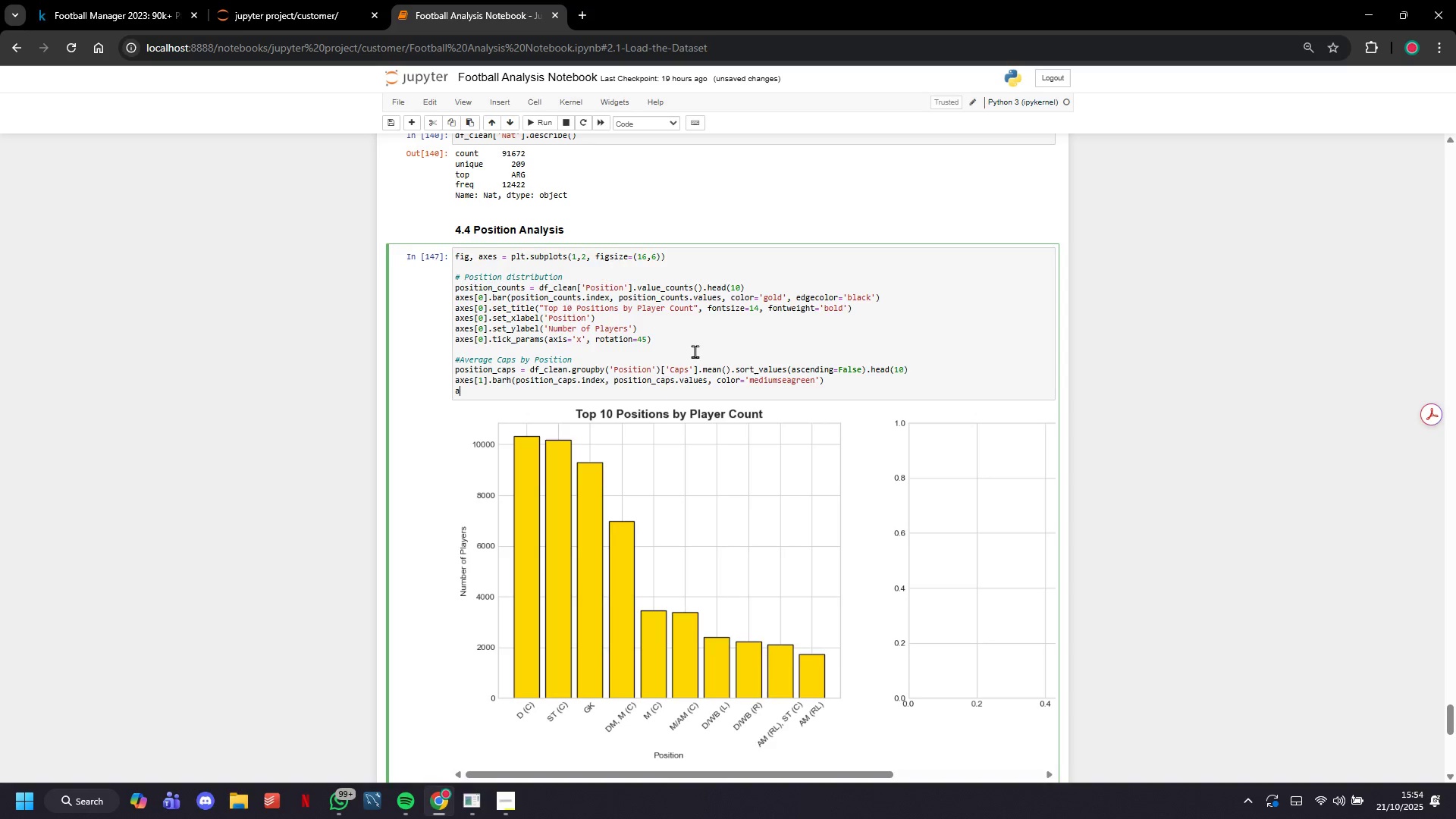 
type(axes[1)
 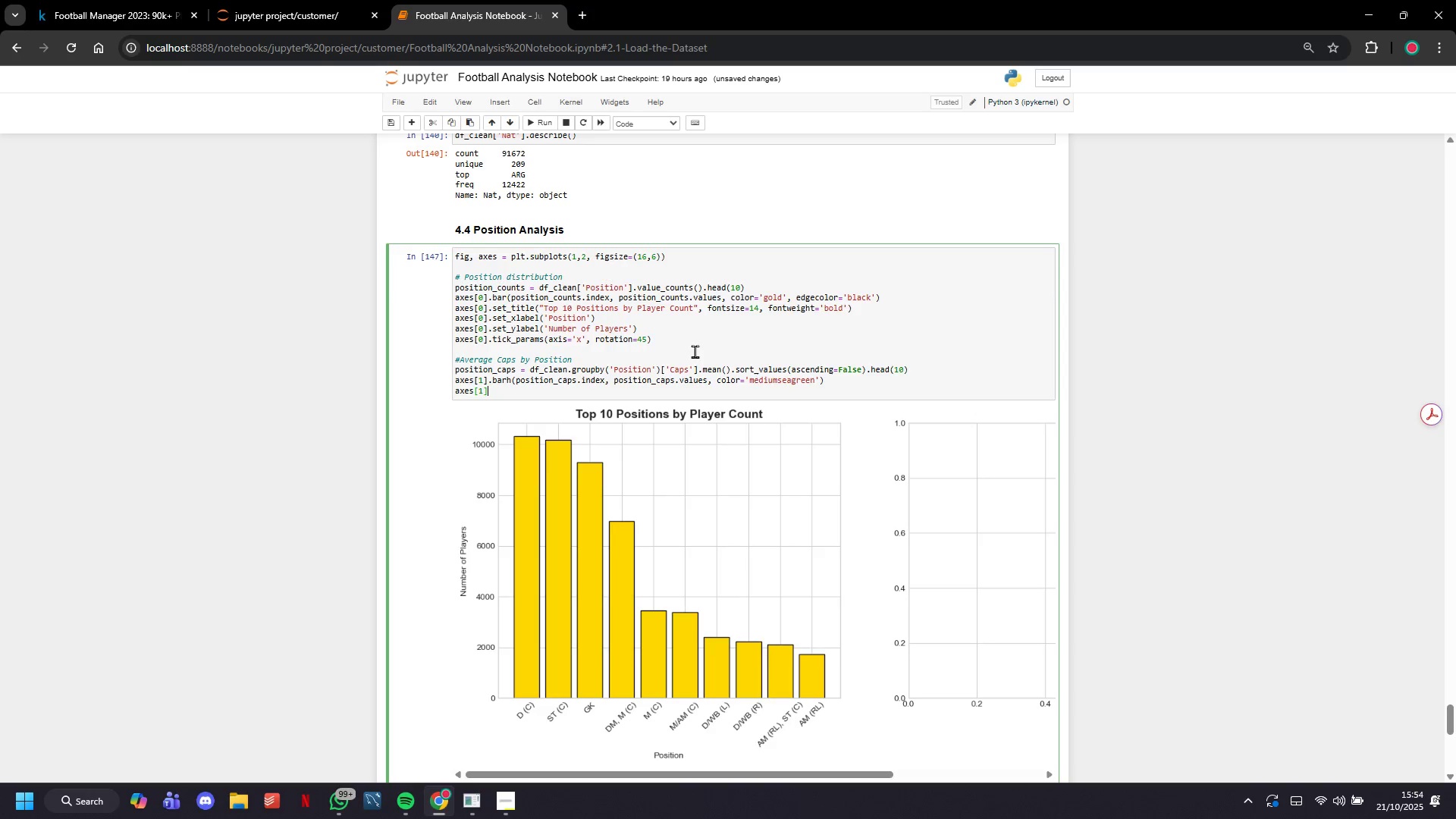 
key(ArrowRight)
 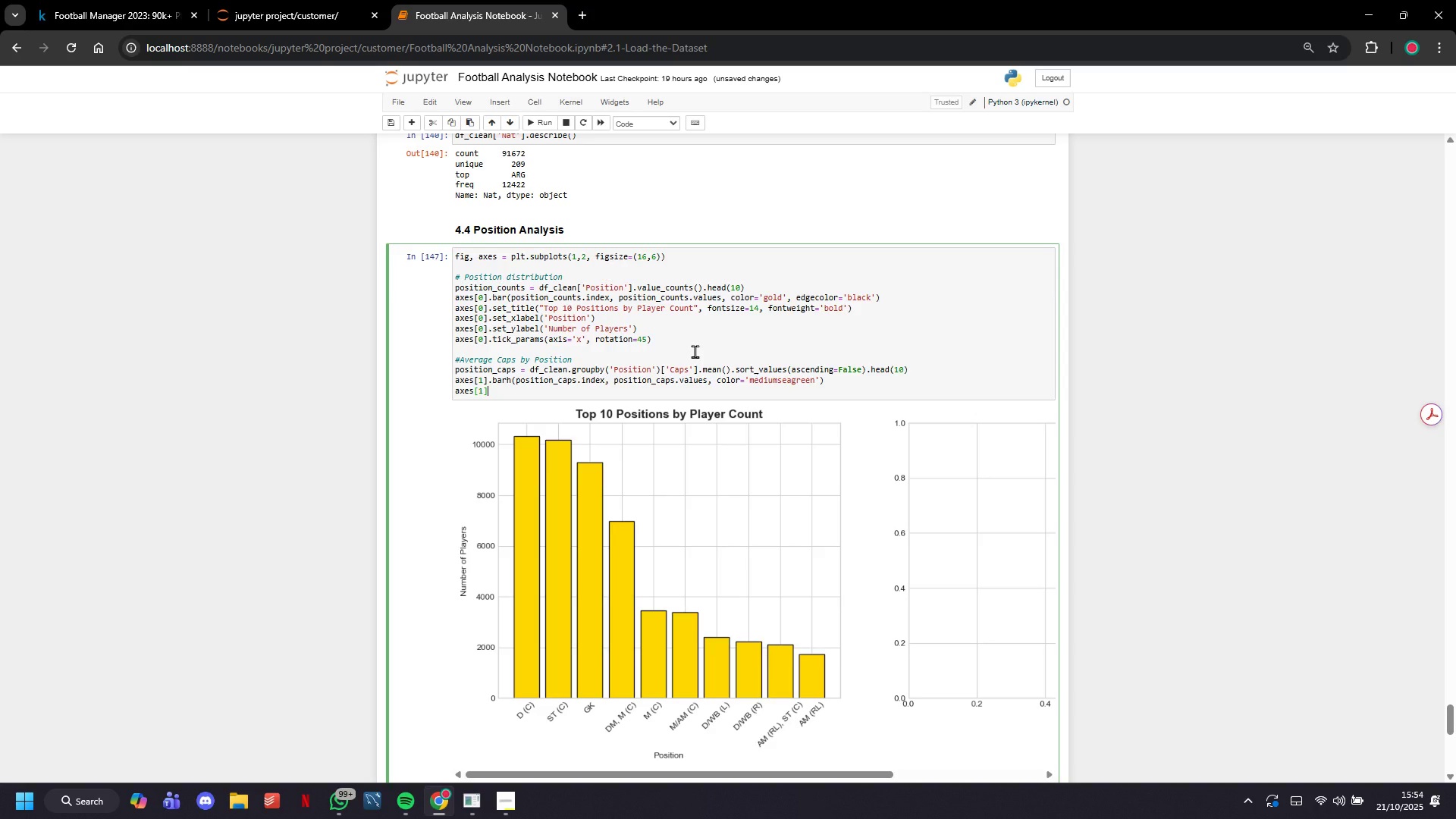 
type(.set_title('Average Caps by Position (Top 10)
 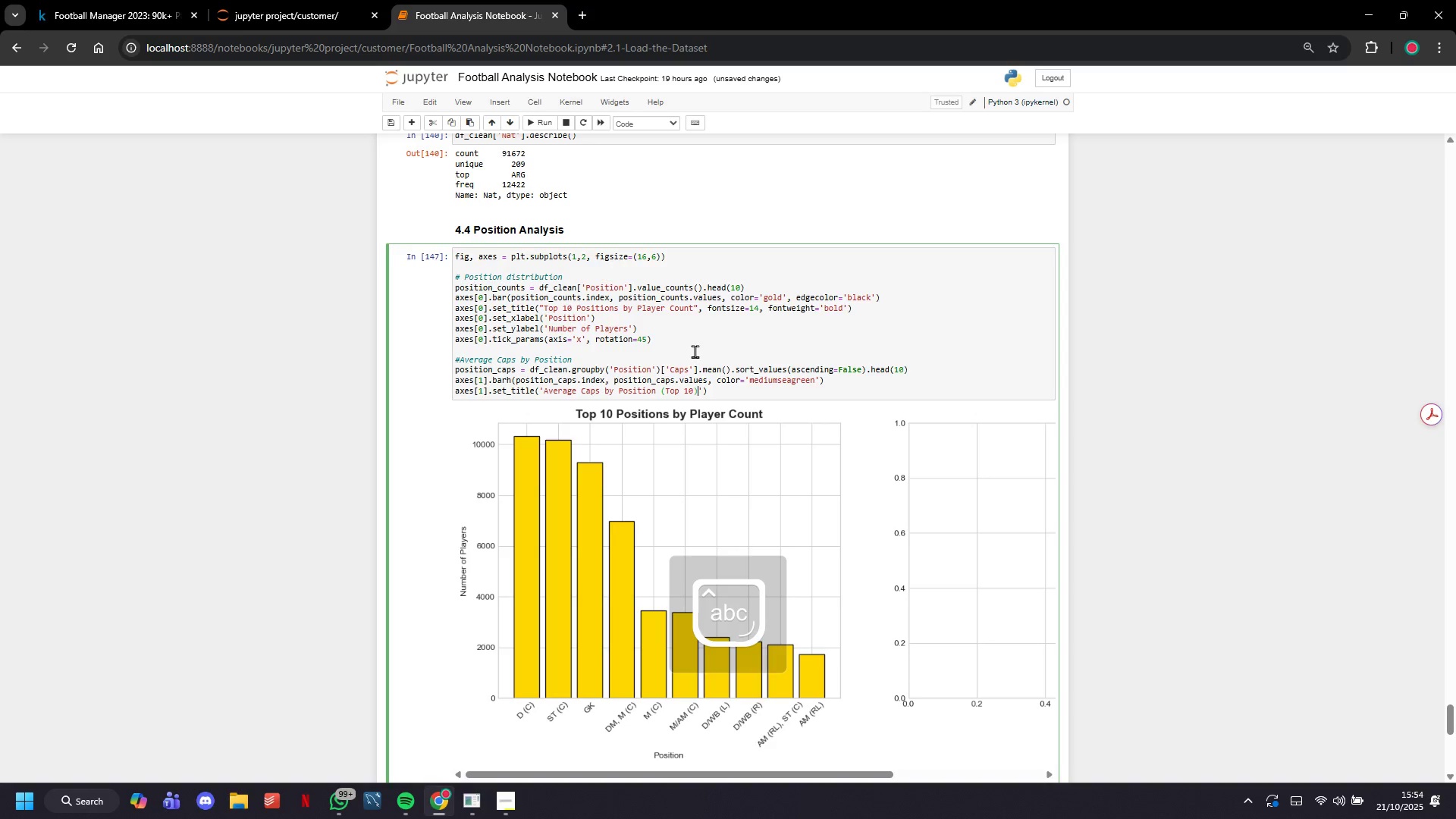 
 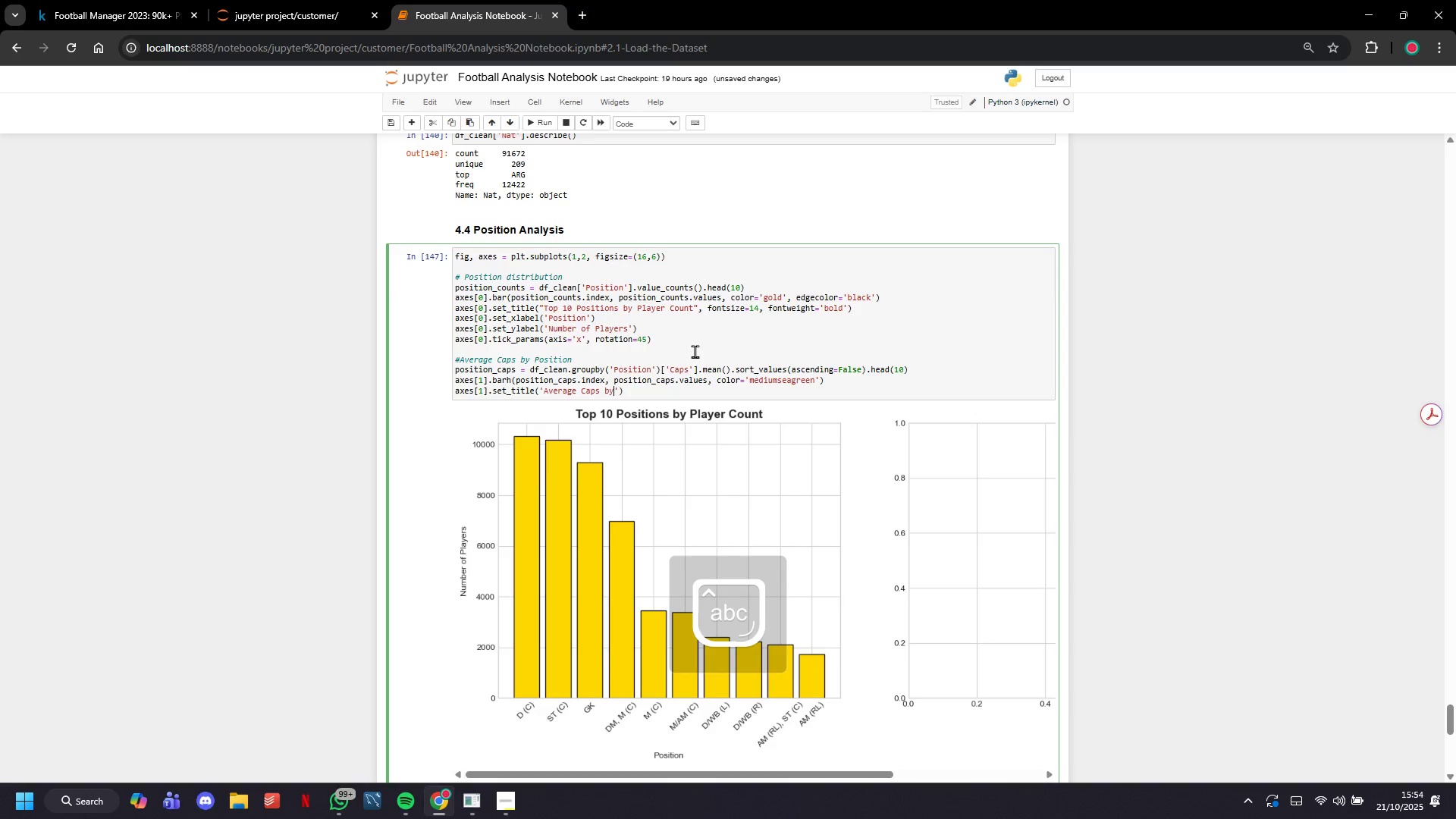 
key(ArrowRight)
 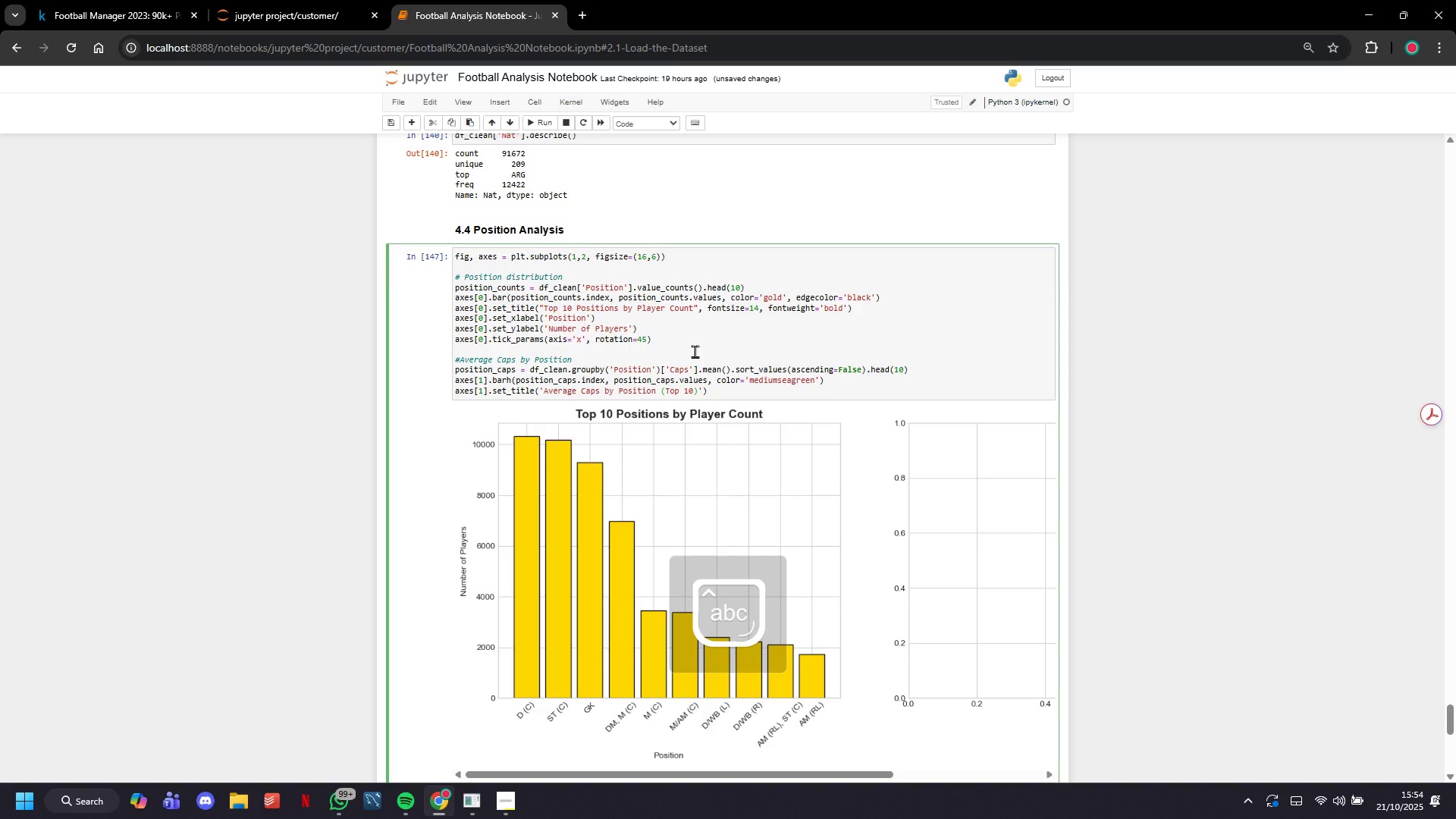 
key(ArrowRight)
 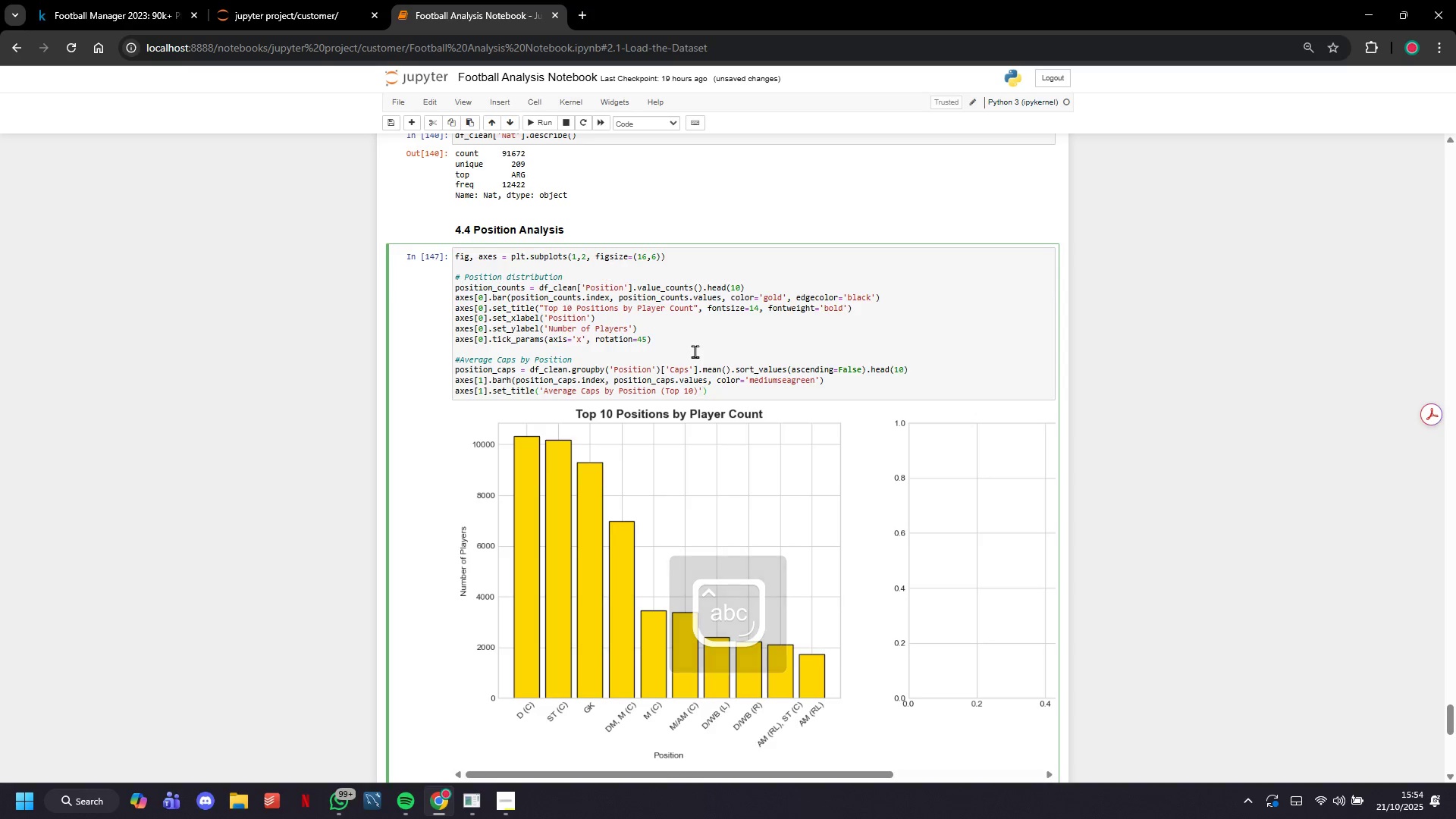 
type(, fontsize=14, fontweight='bold)
 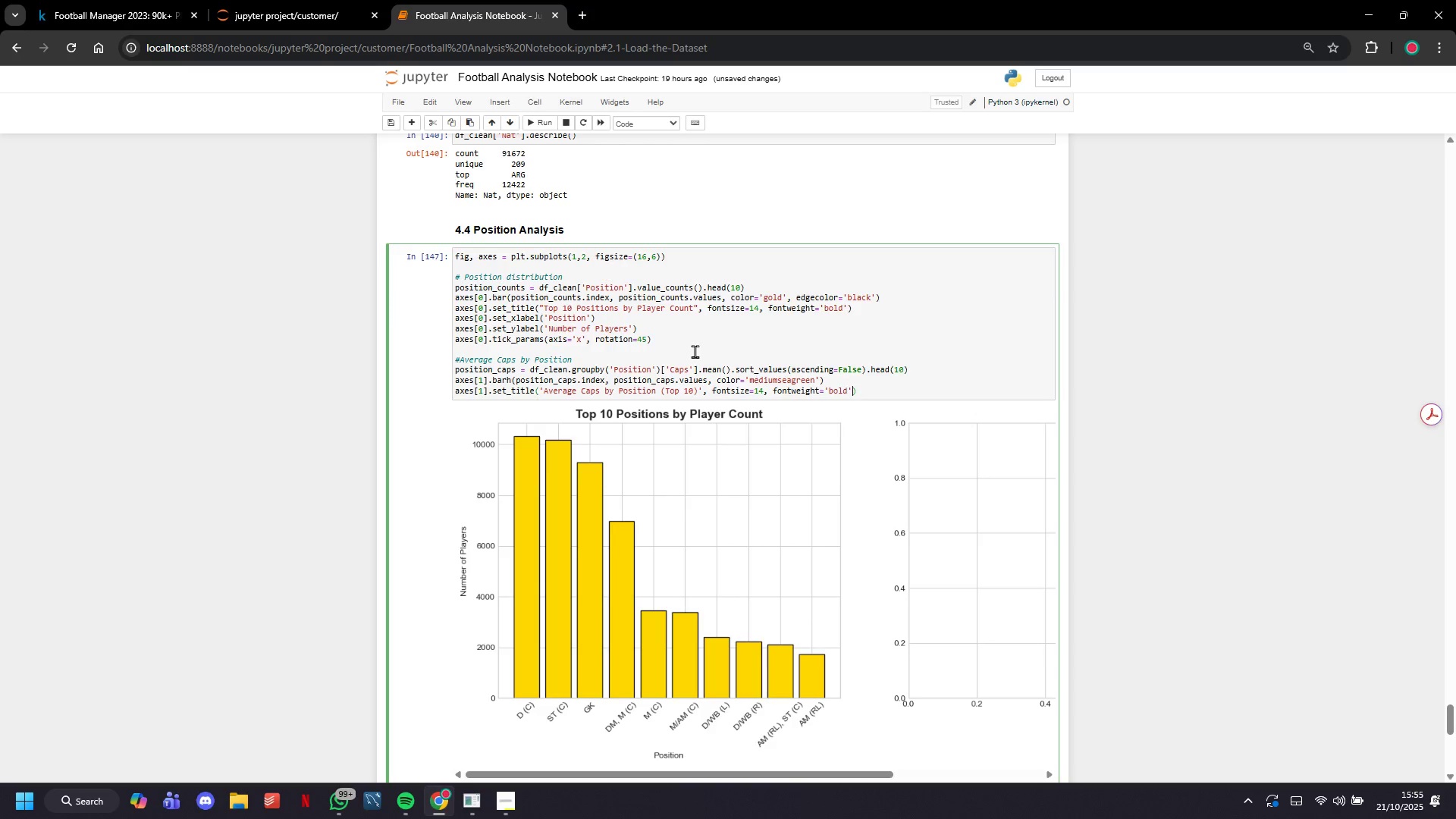 
key(ArrowRight)
 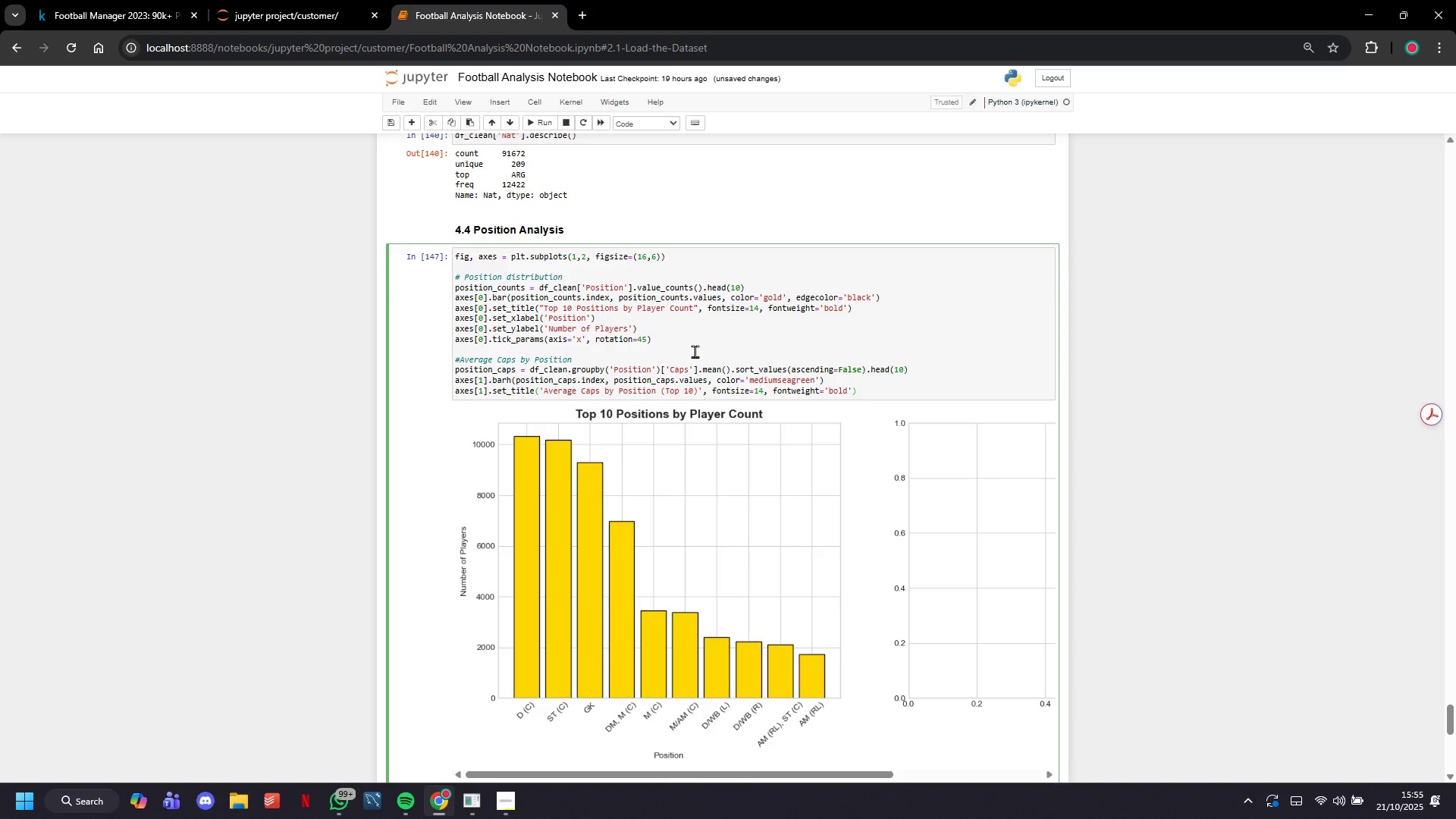 
key(ArrowRight)
 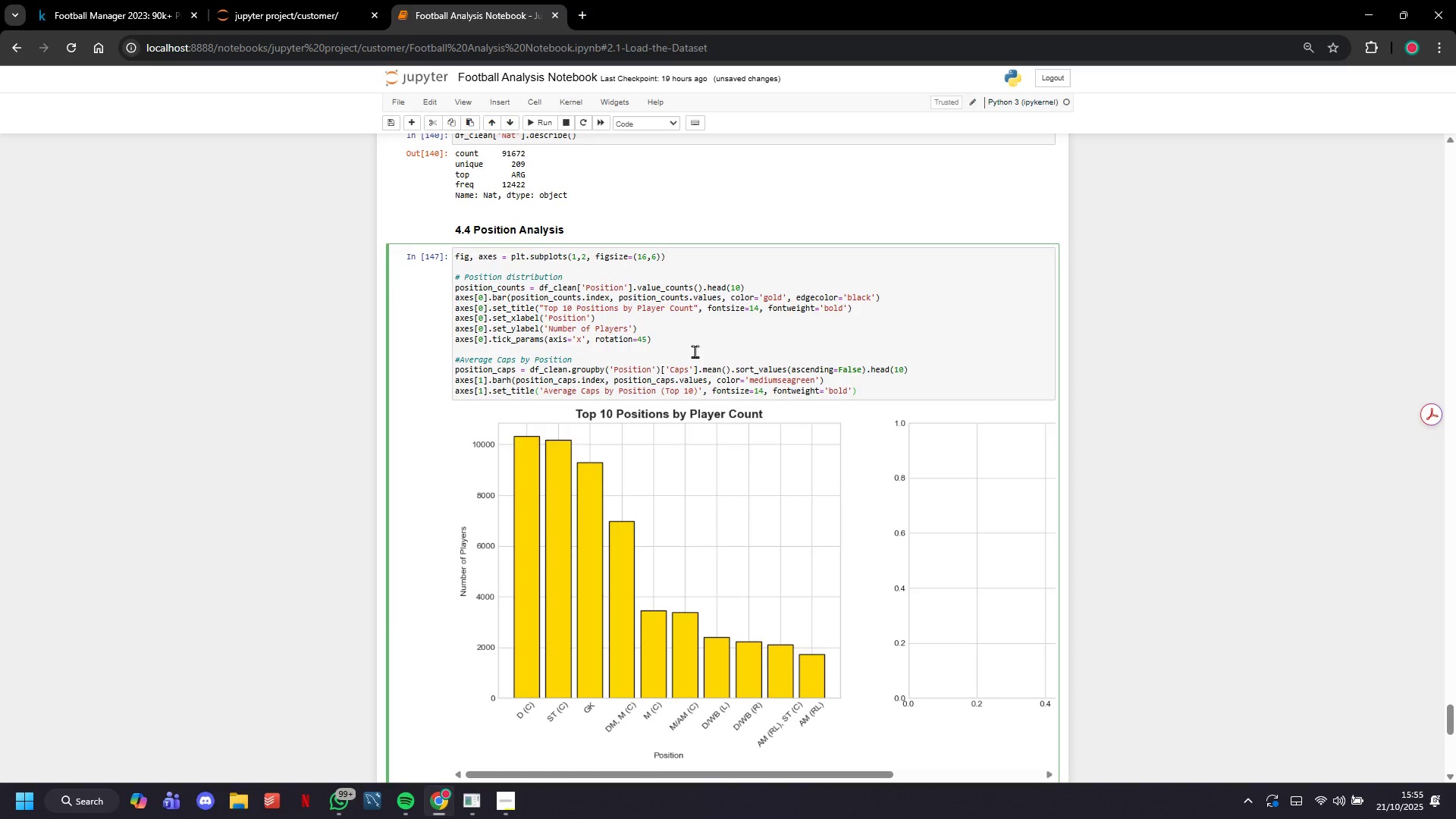 
key(Enter)
 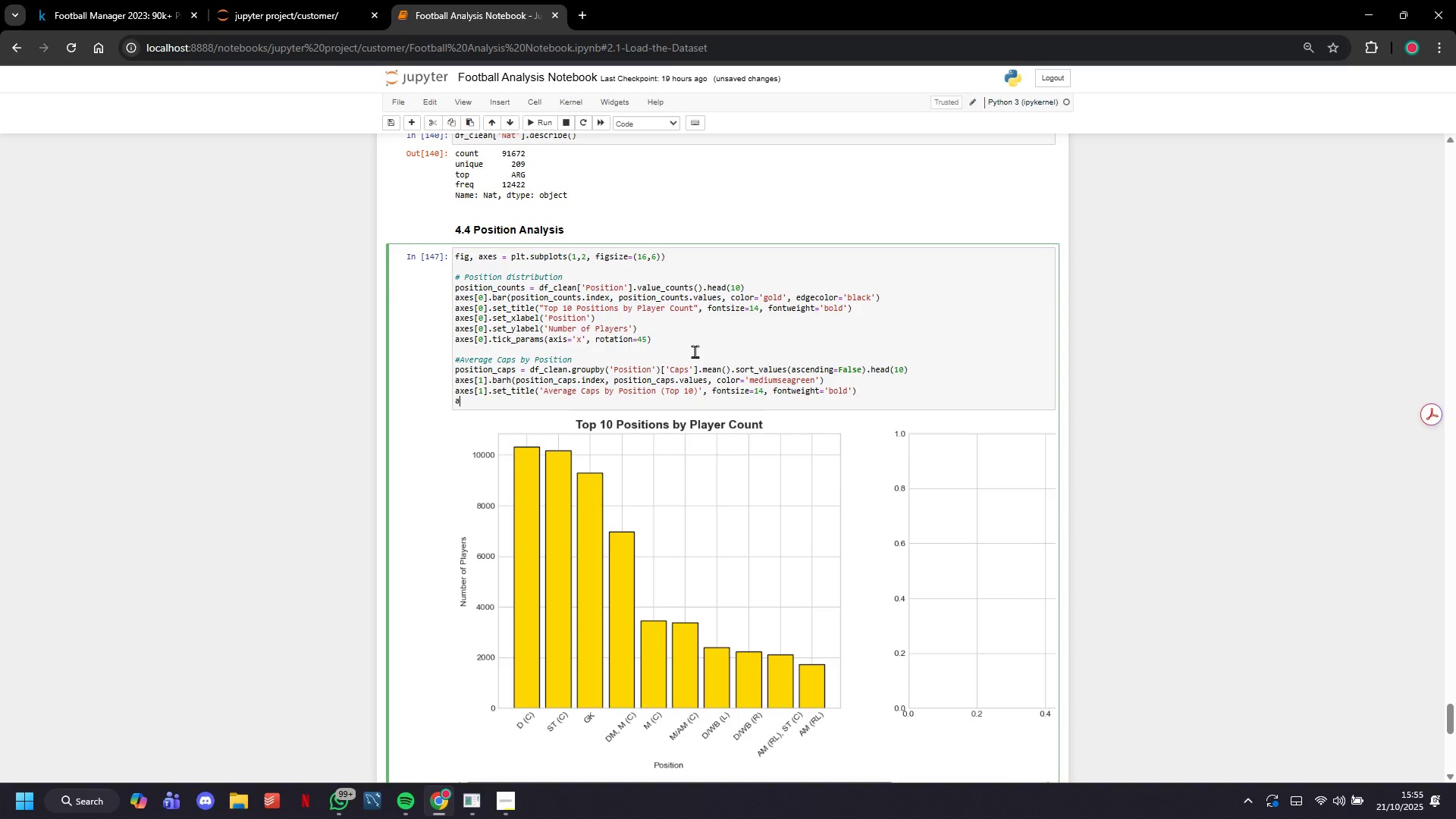 
type(axes[1)
 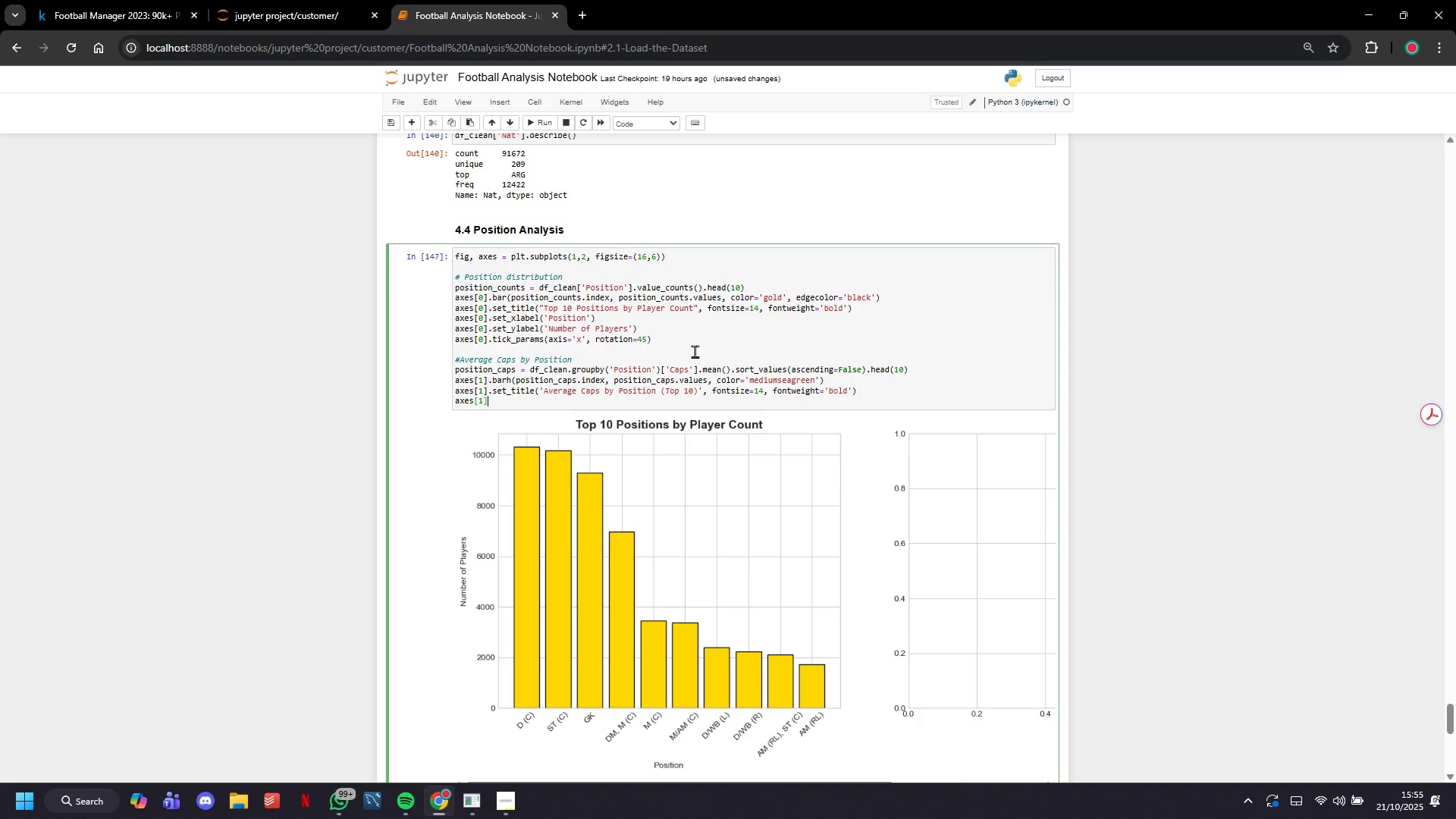 
key(ArrowRight)
 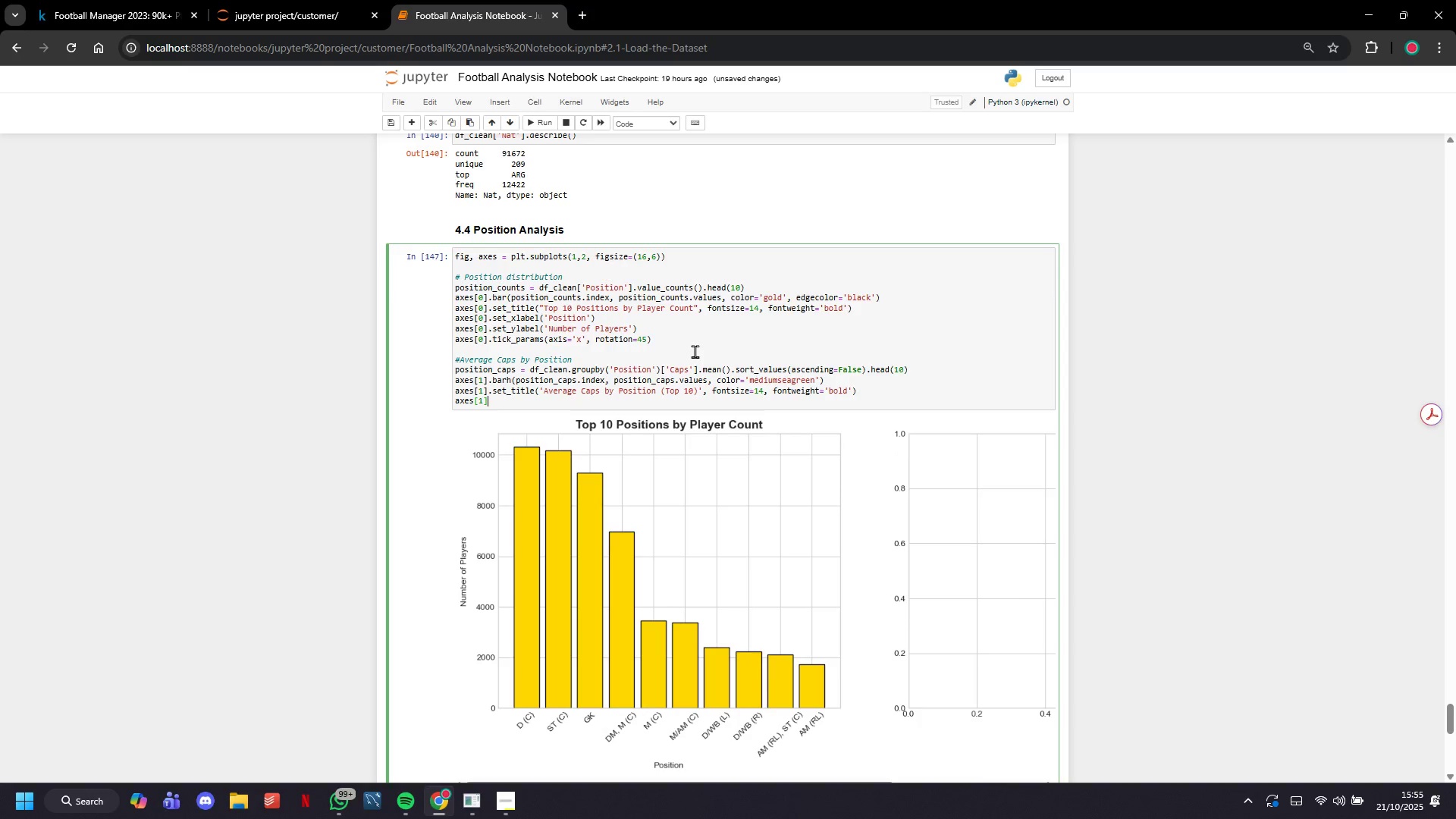 
type(.set_xlabel('Average Caps)
 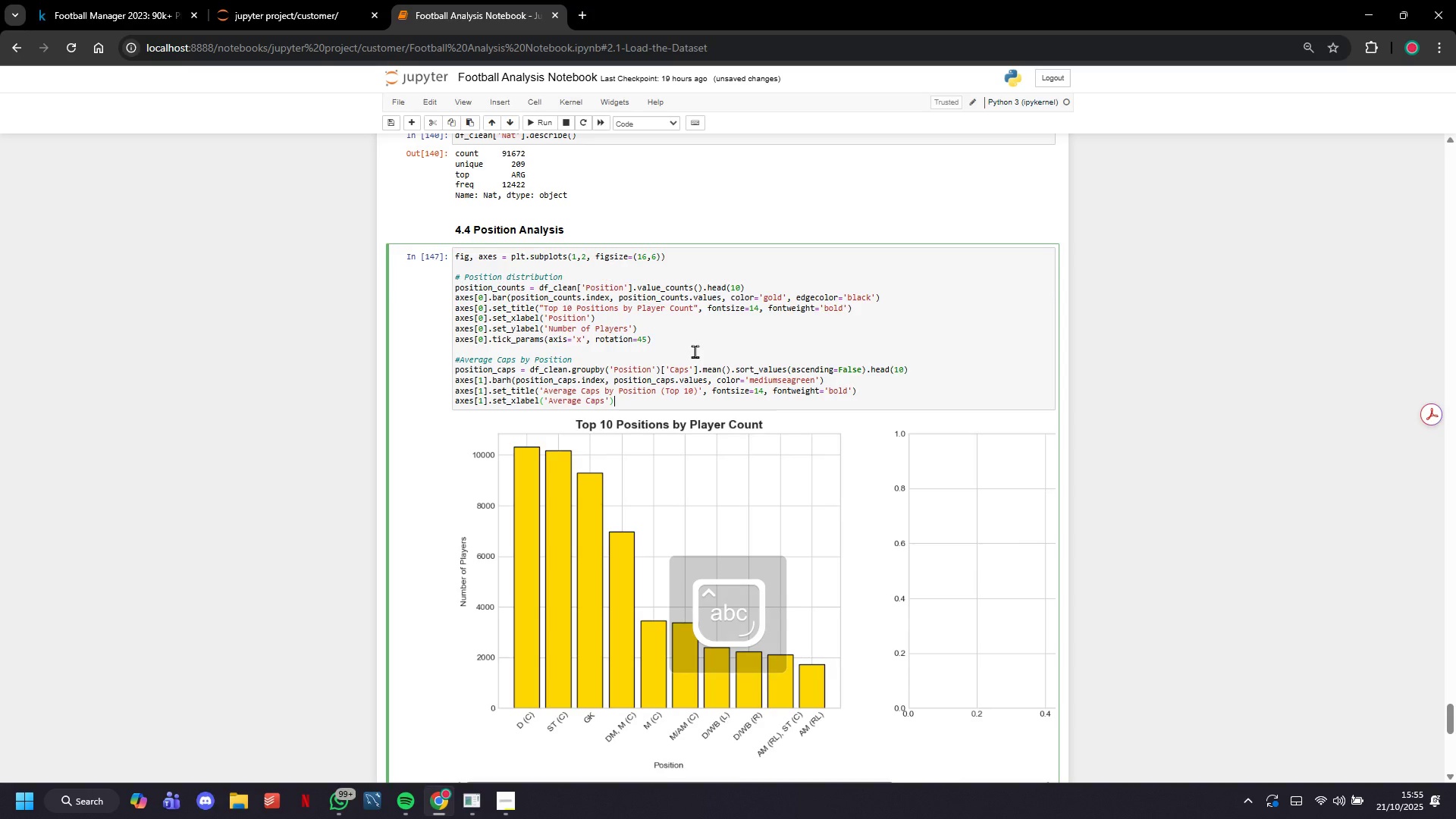 
 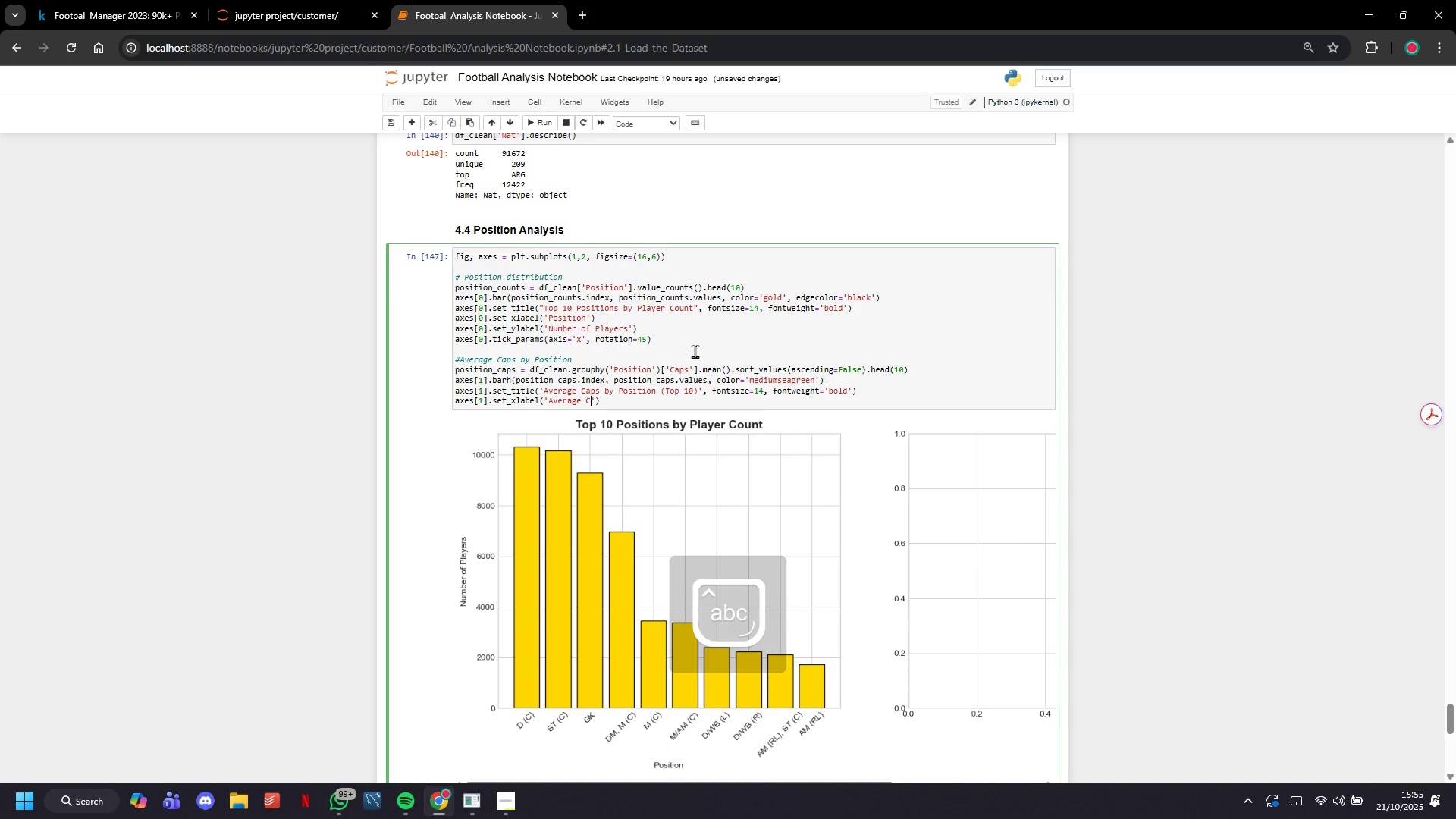 
key(ArrowRight)
 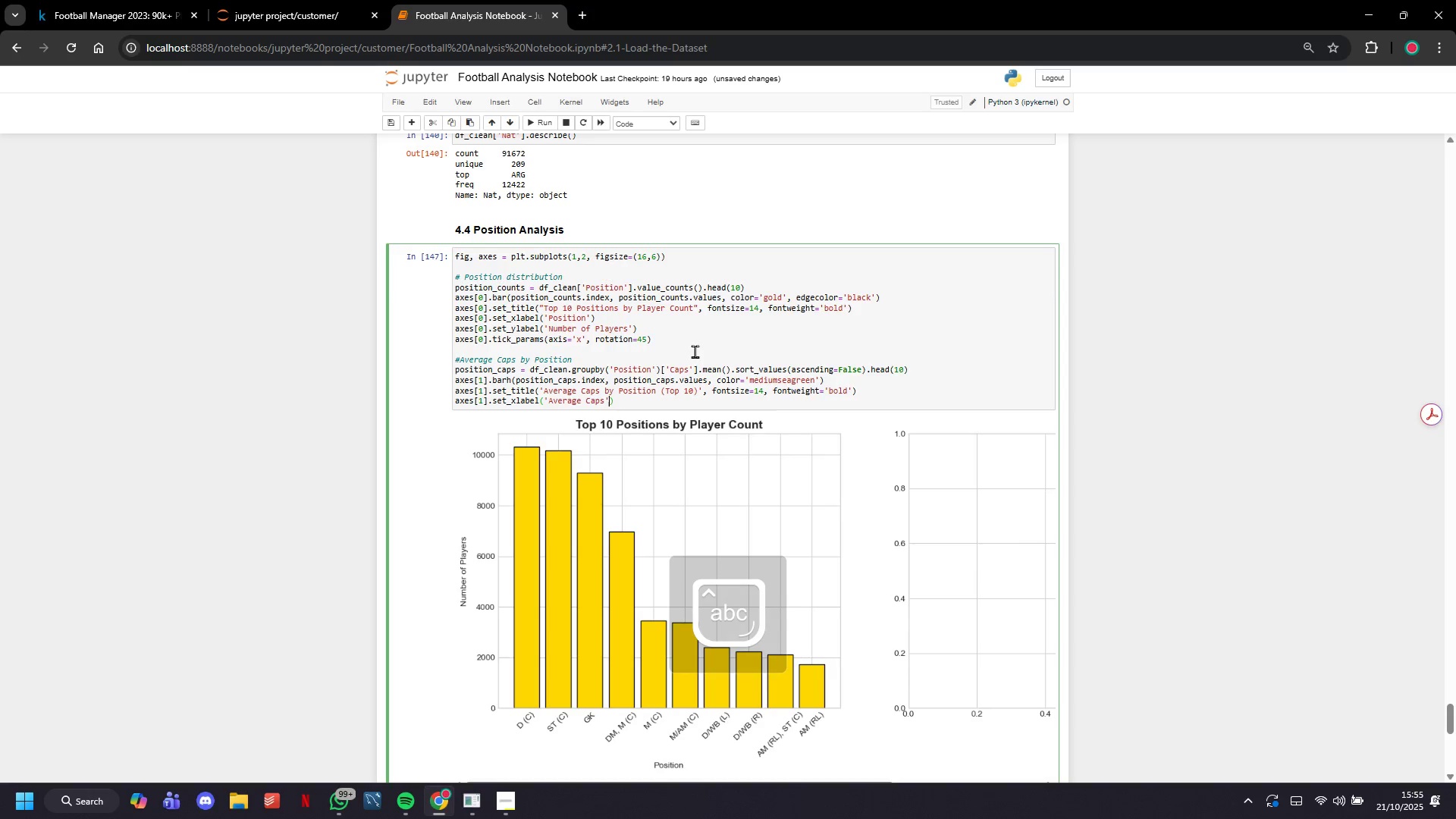 
key(ArrowRight)
 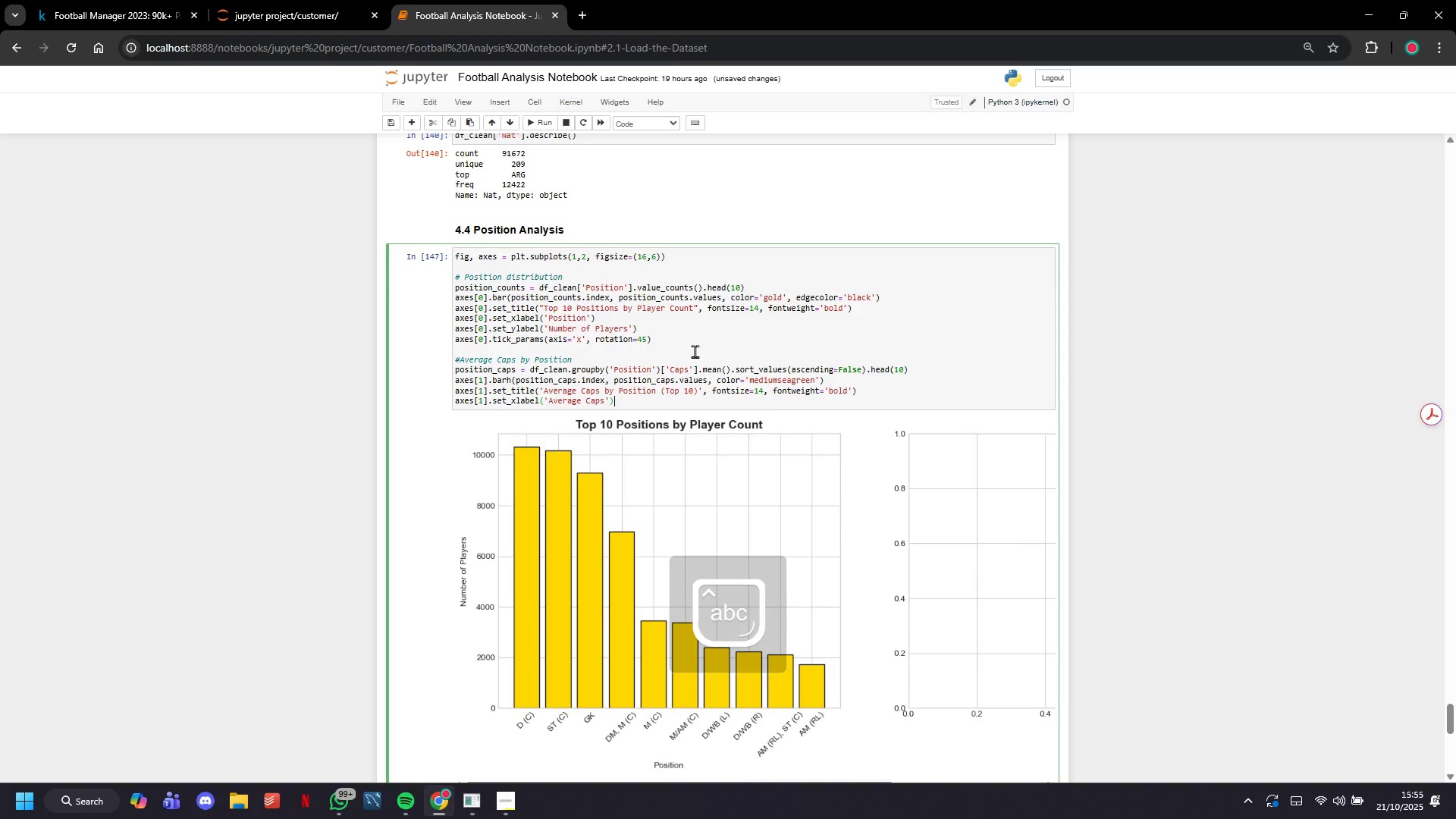 
key(Shift+ShiftRight)
 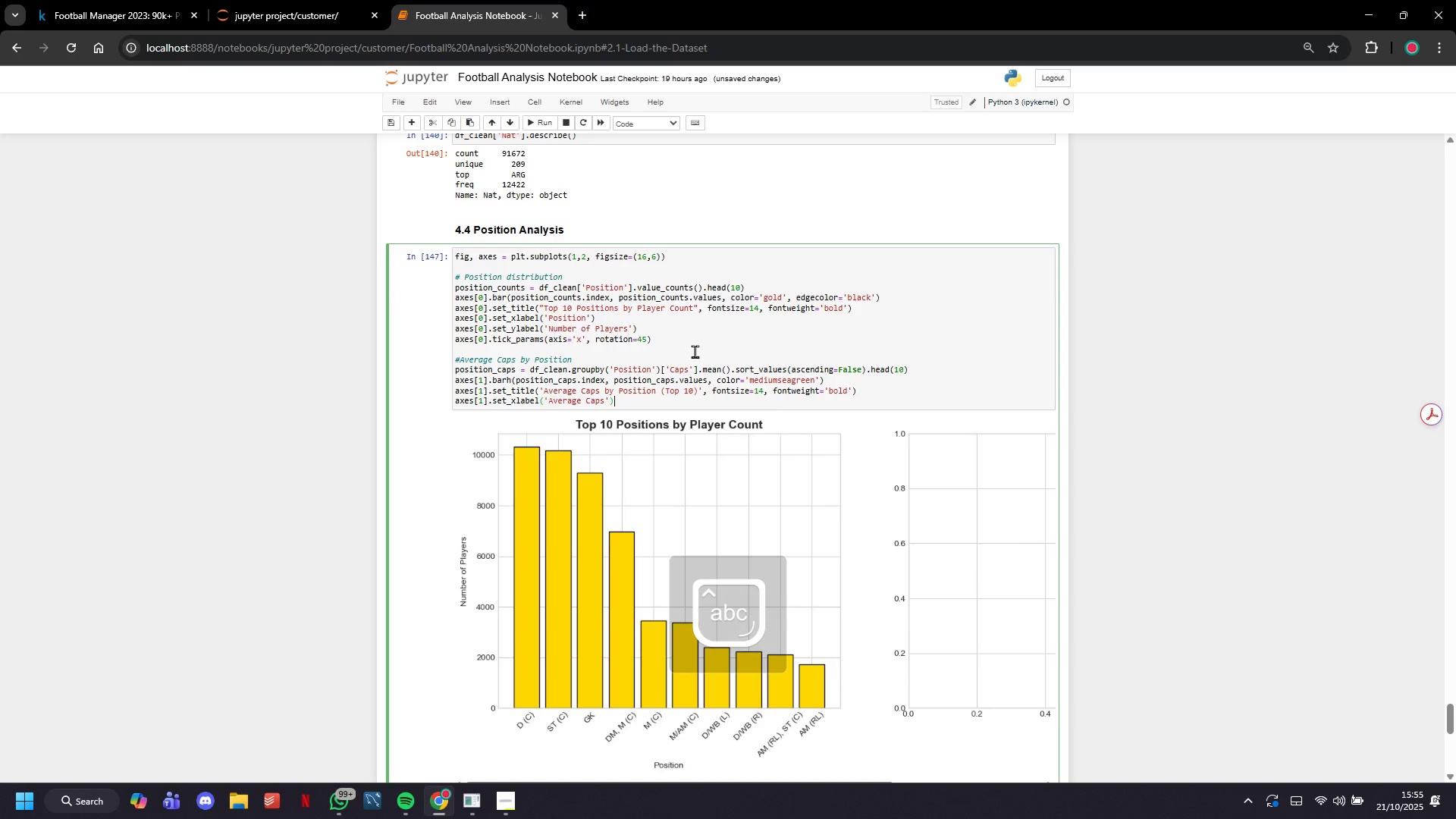 
key(Shift+ShiftRight)
 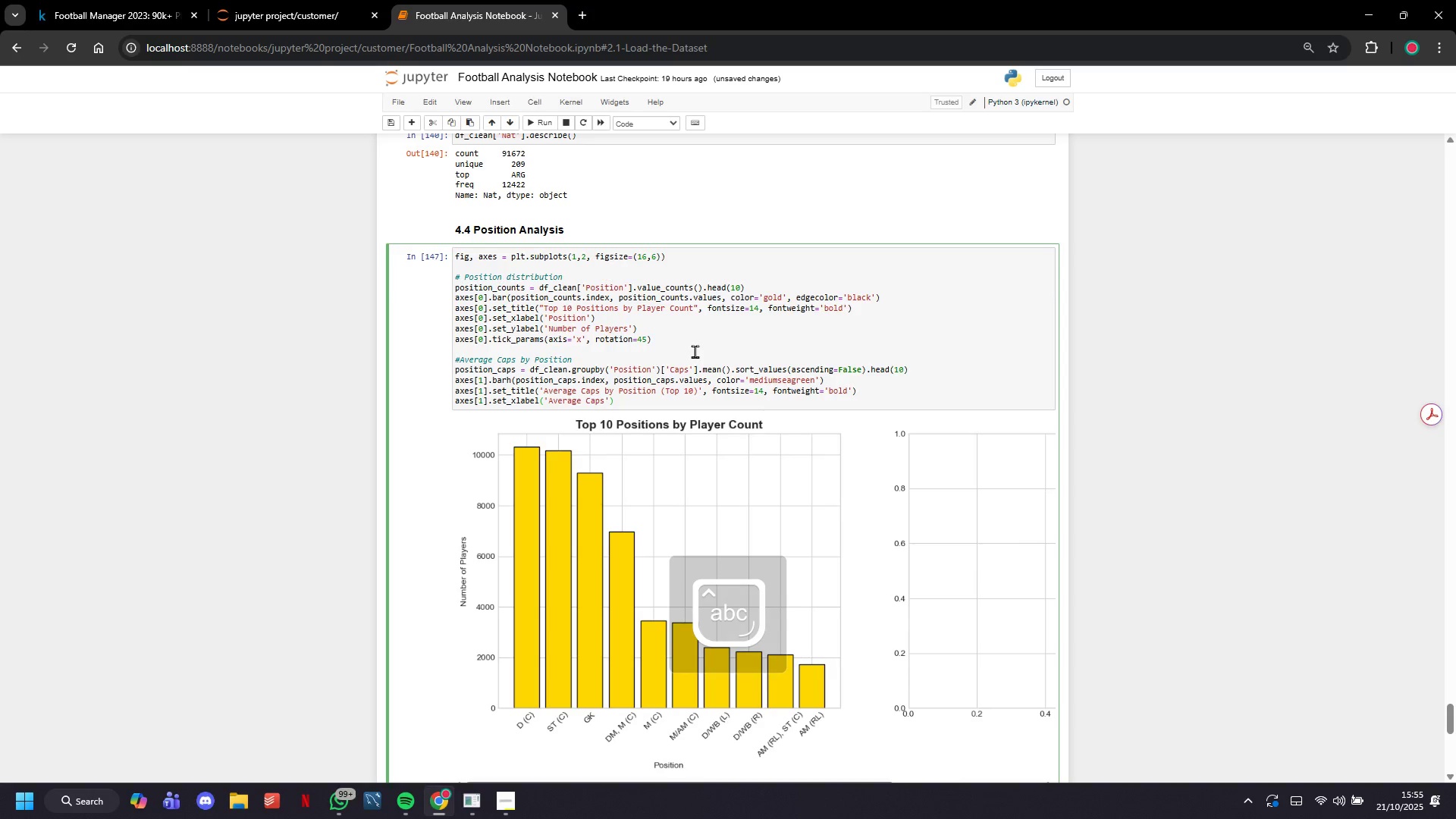 
key(Enter)
 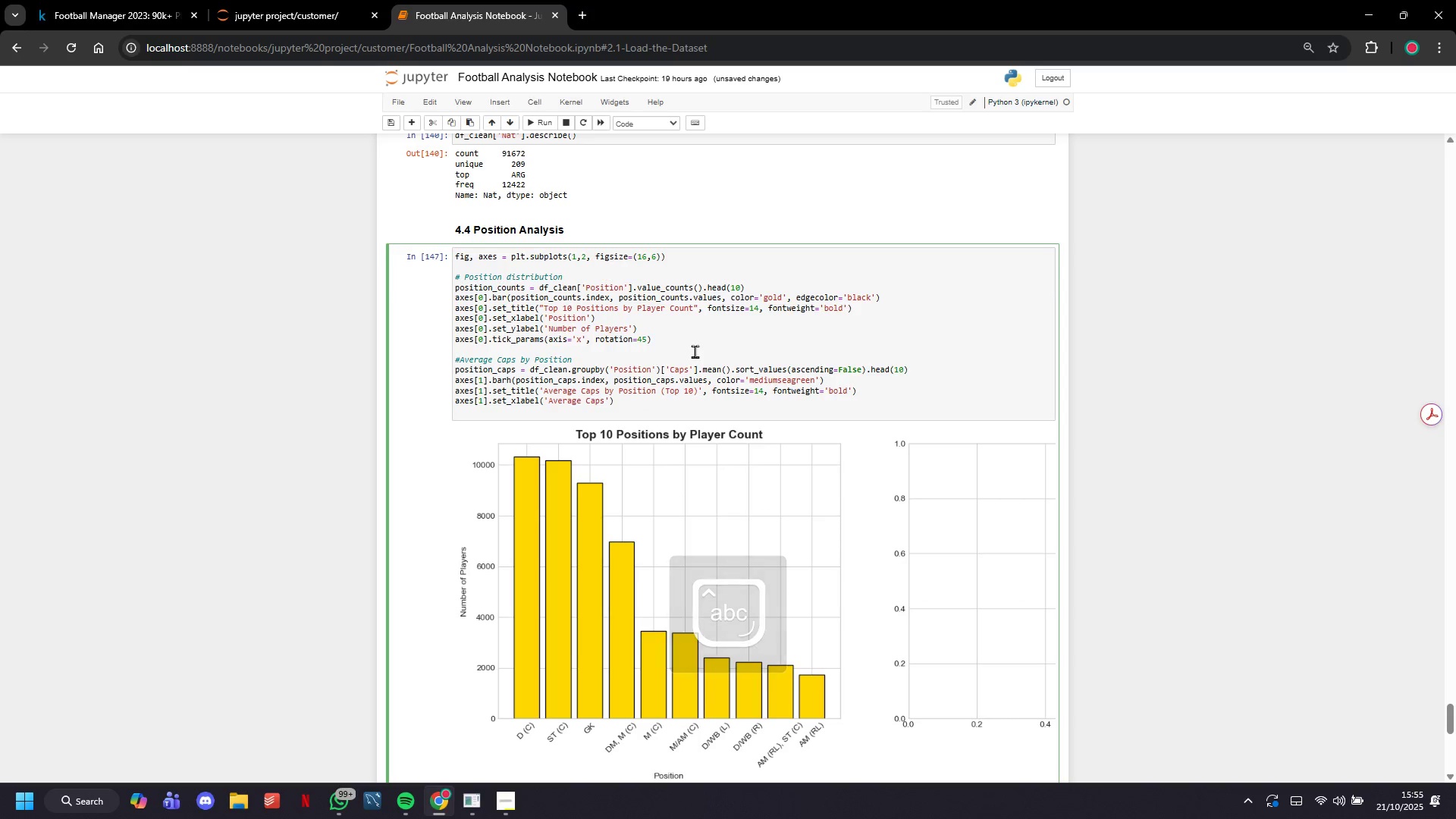 
type(axes[1)
 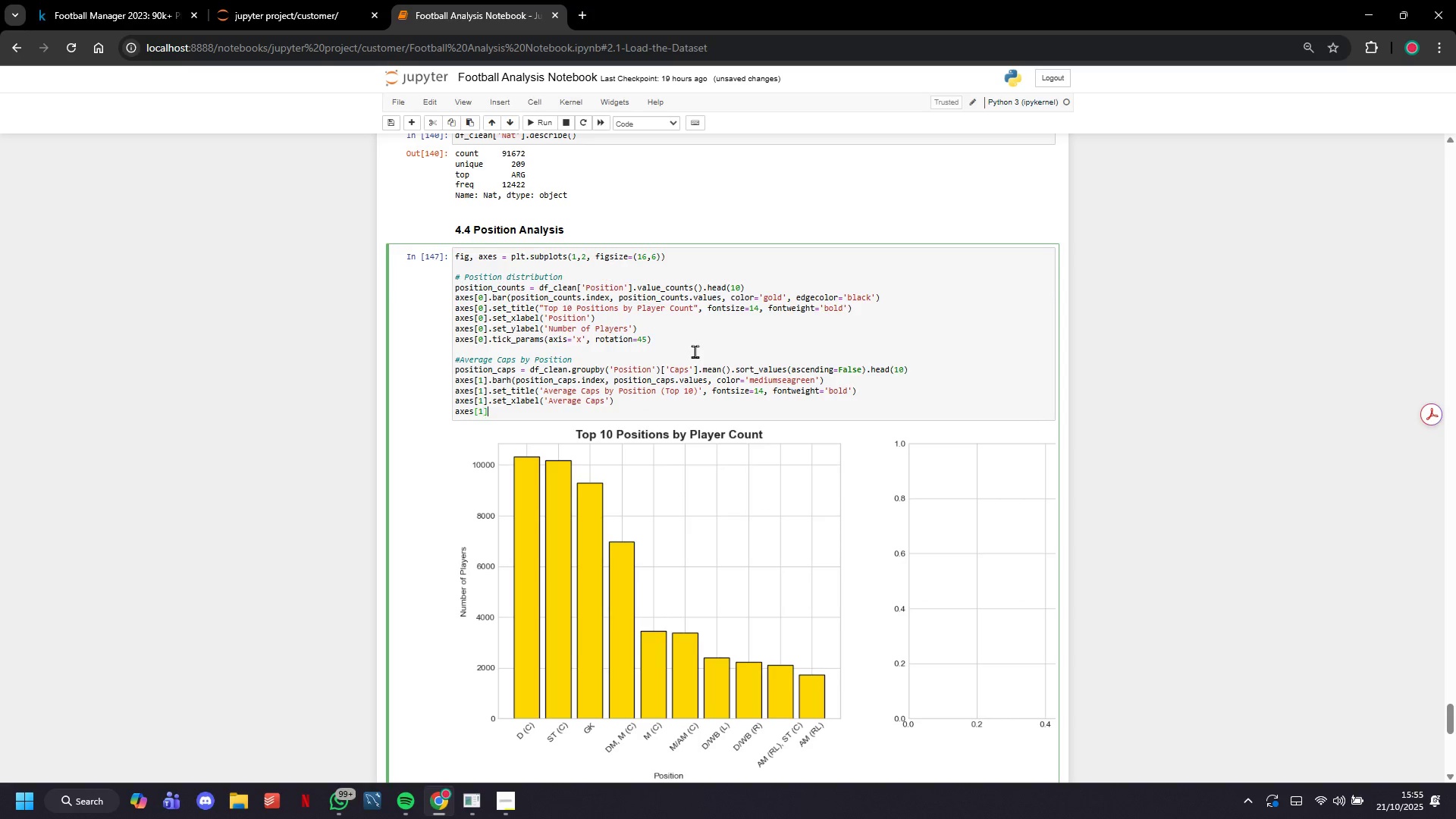 
key(ArrowRight)
 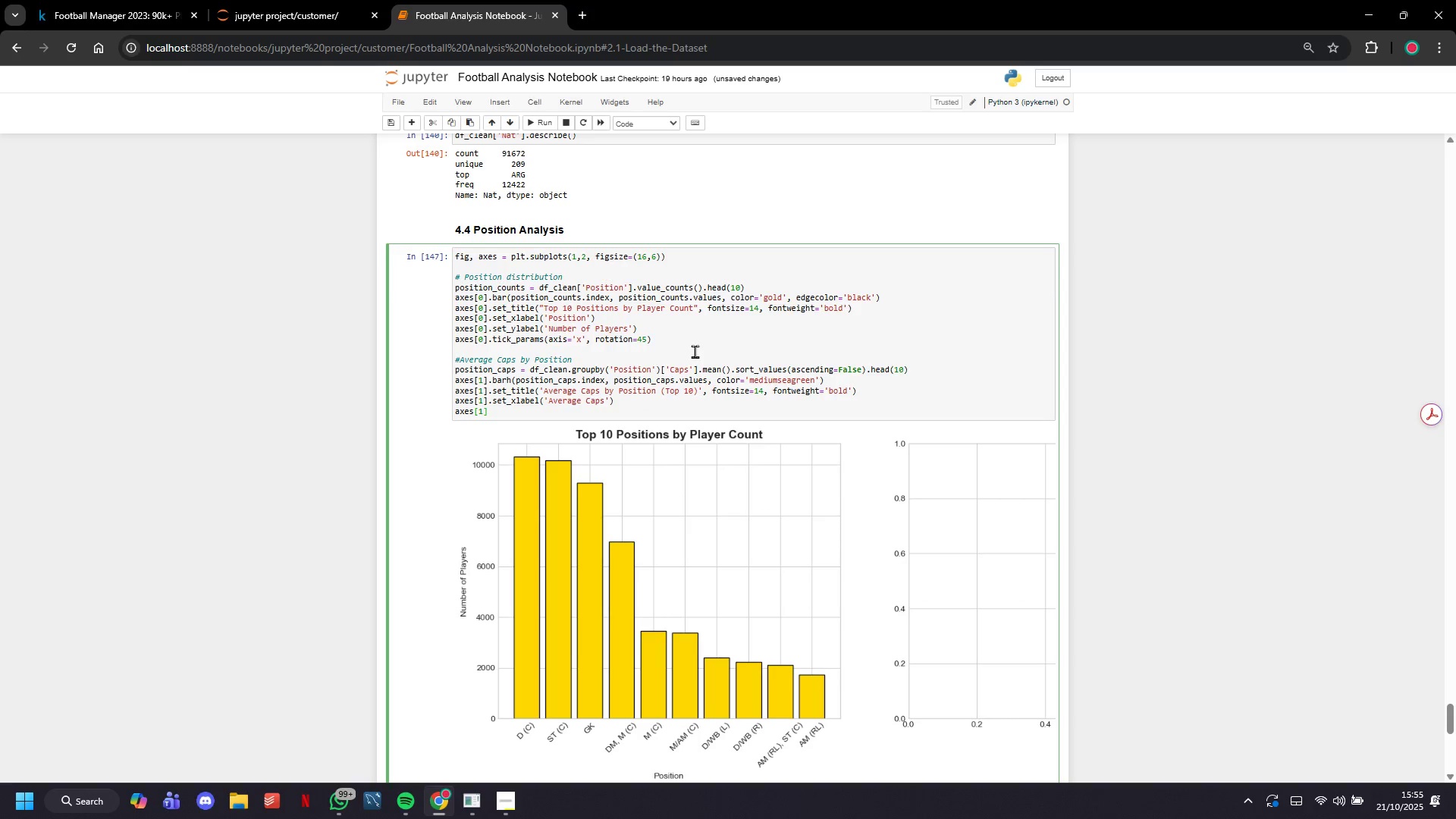 
type(.invert_yaxis()
 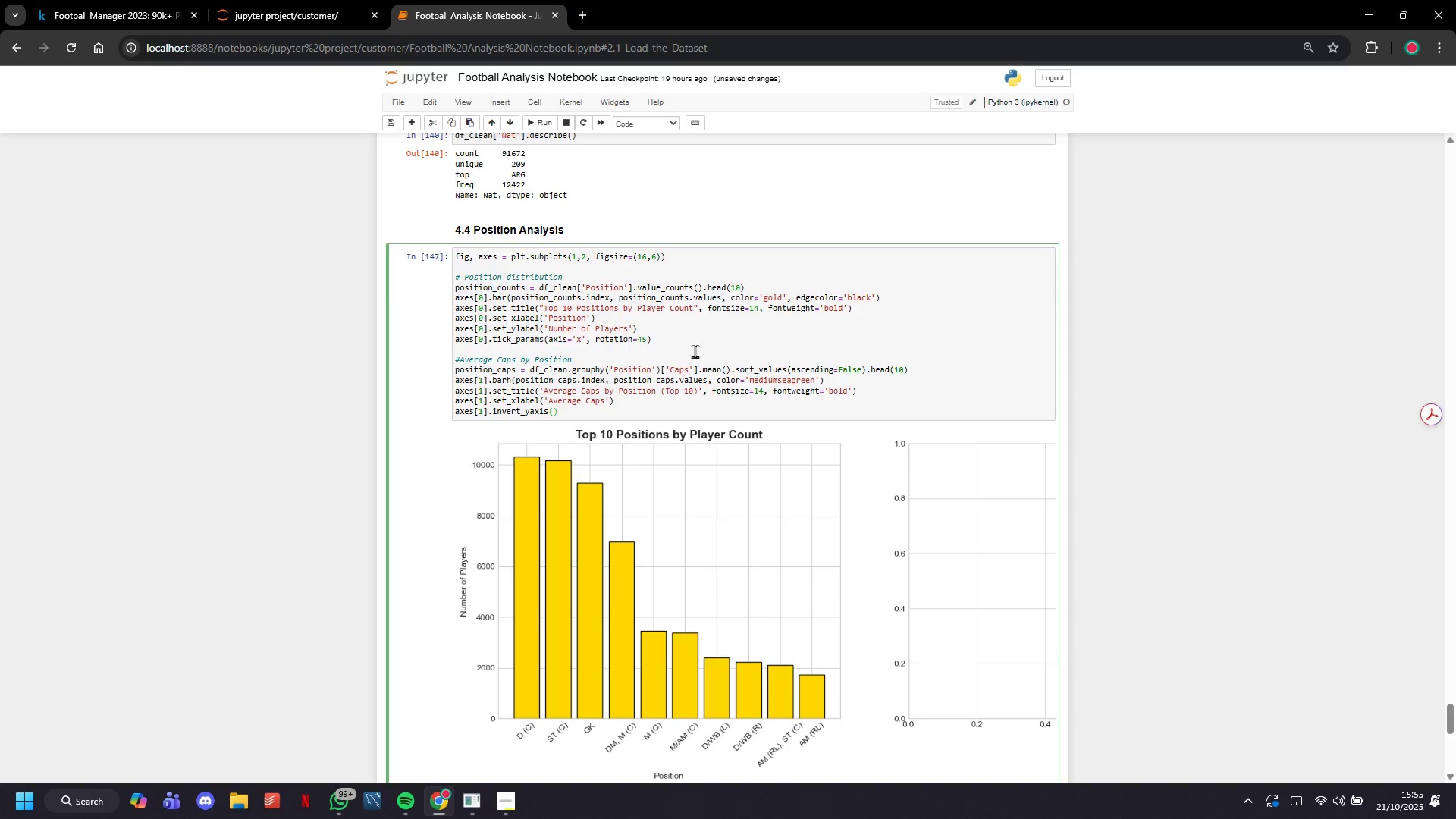 
scroll: coordinate [698, 242], scroll_direction: down, amount: 3.0
 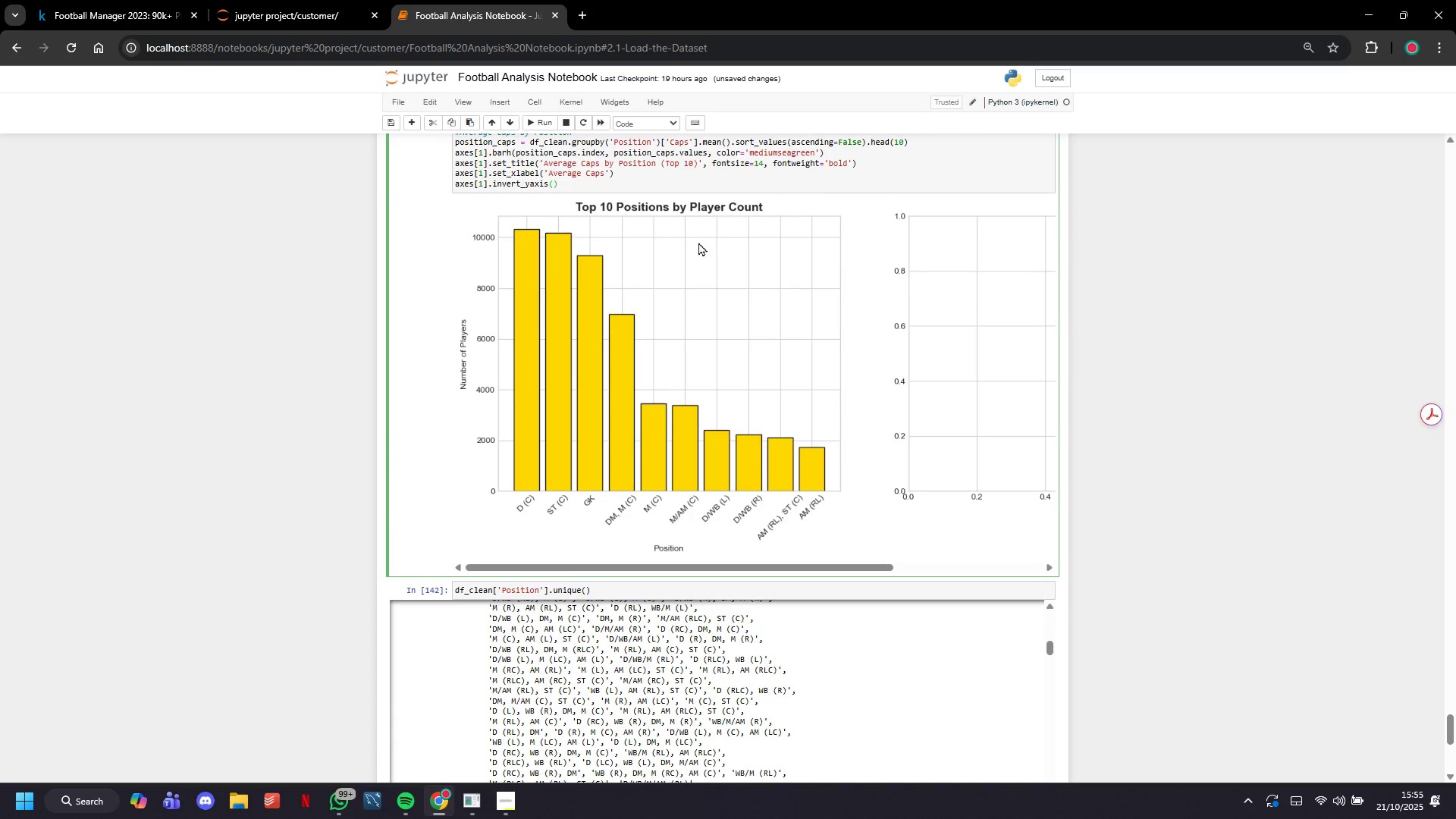 
key(ArrowRight)
 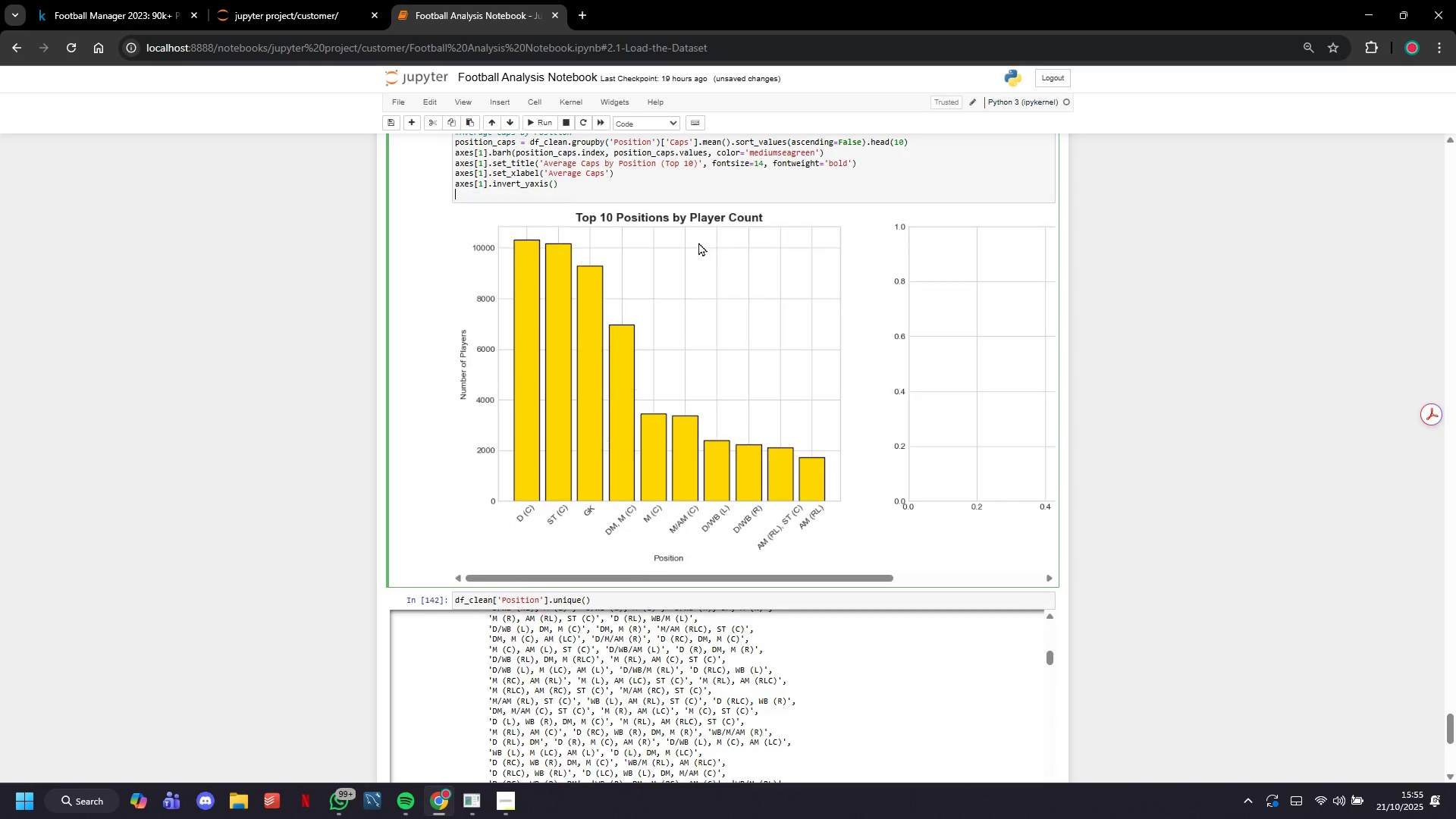 
key(Enter)
 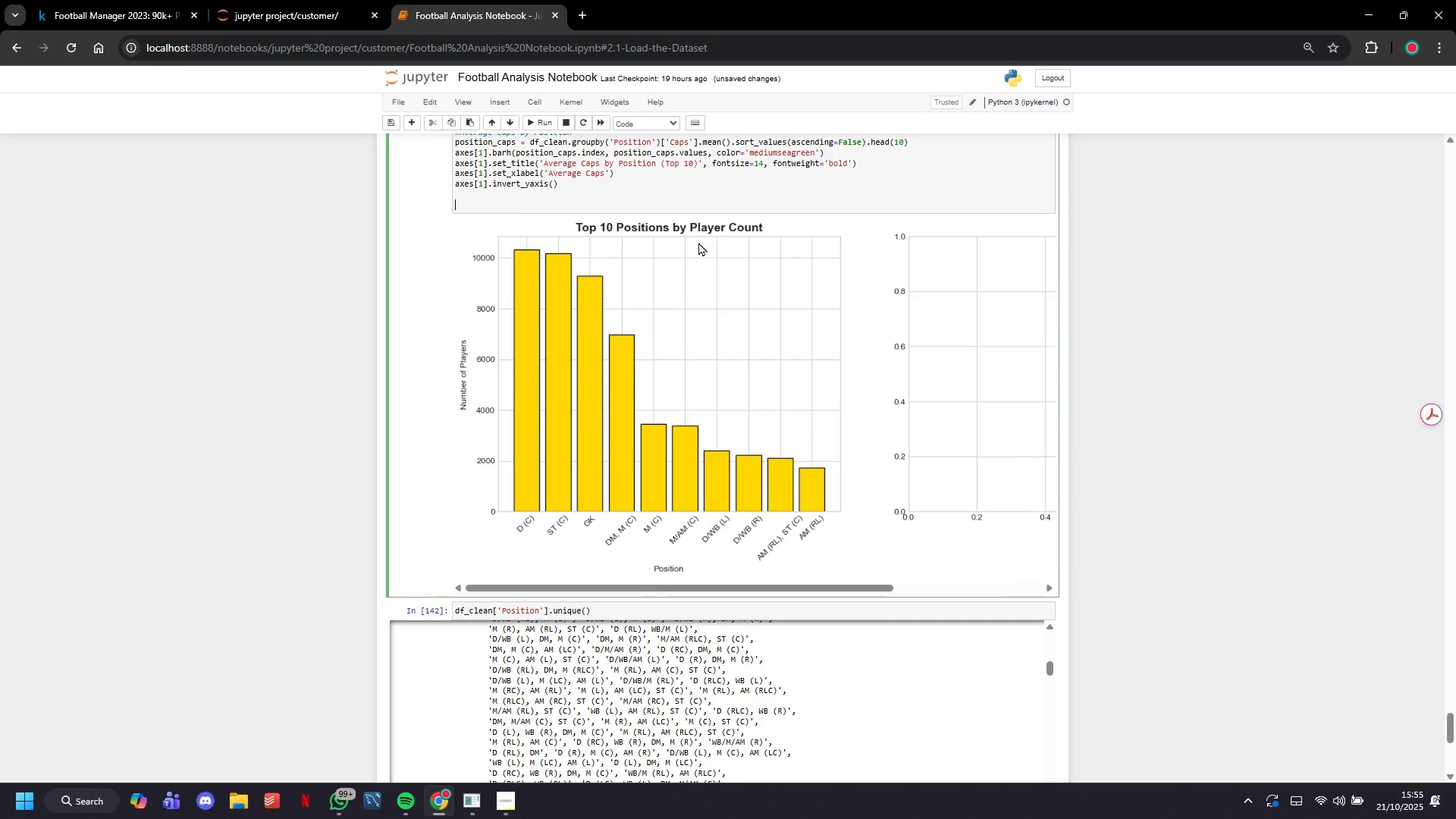 
key(Enter)
 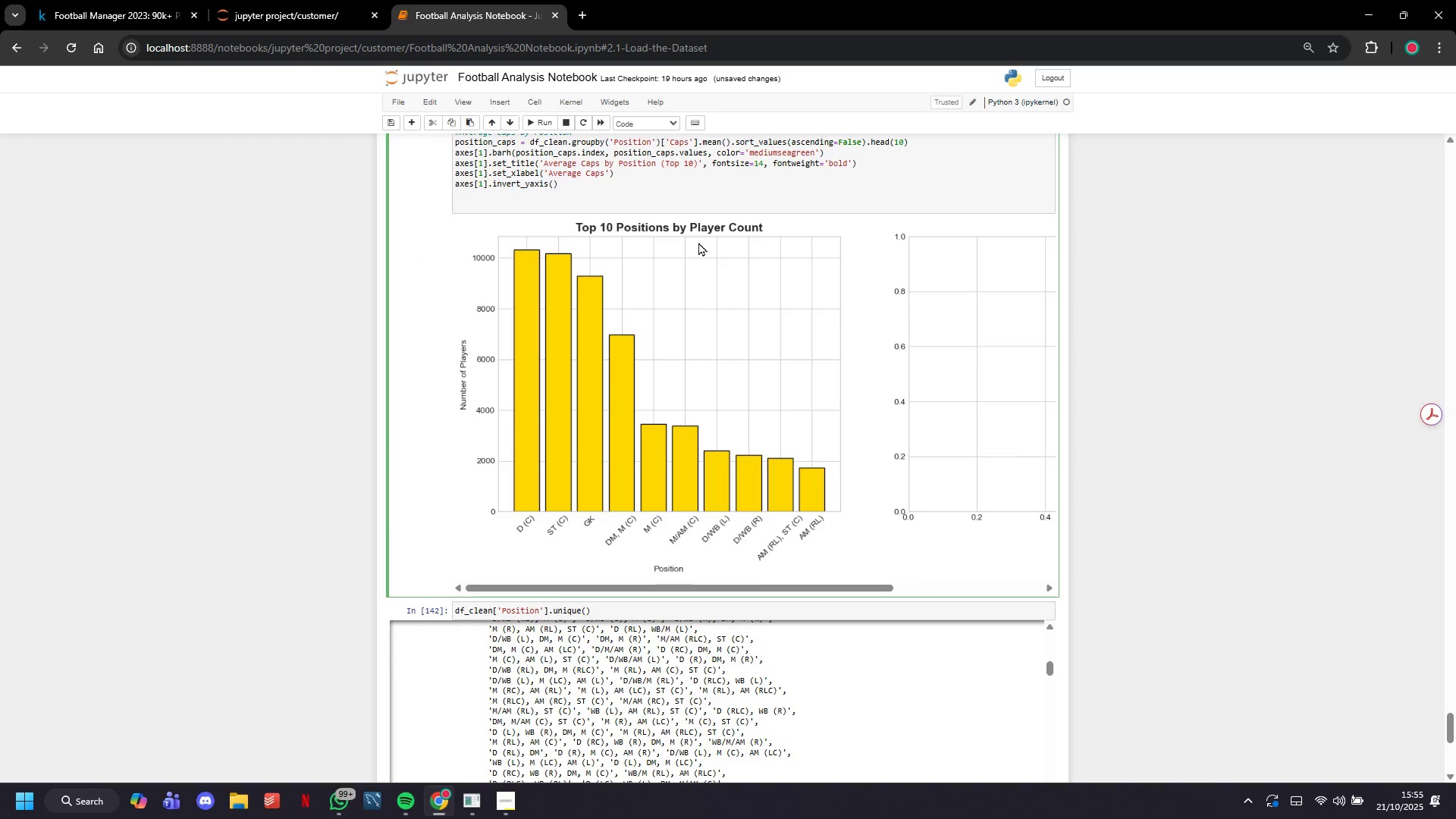 
type(plt.tight_layout()
 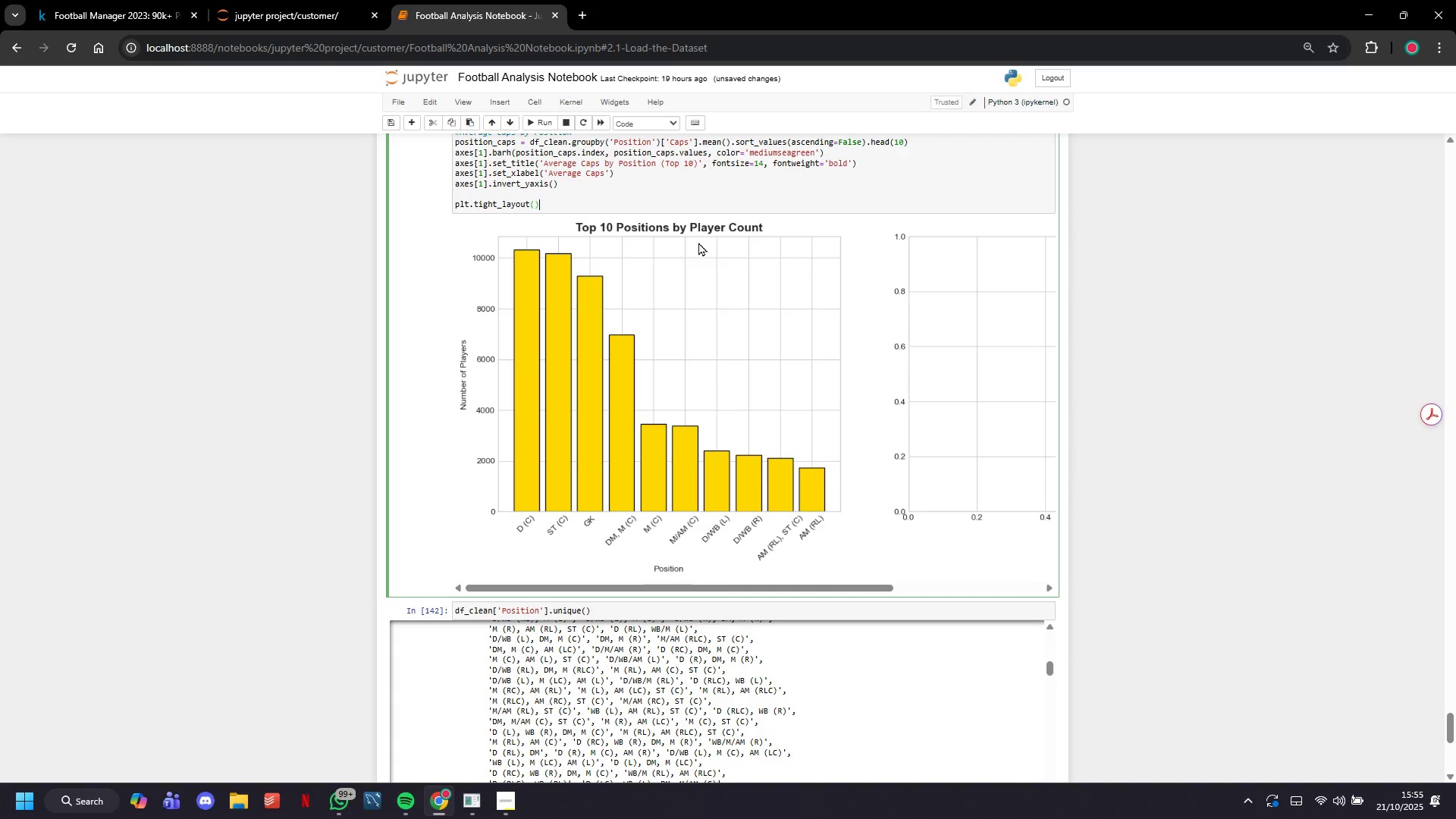 
 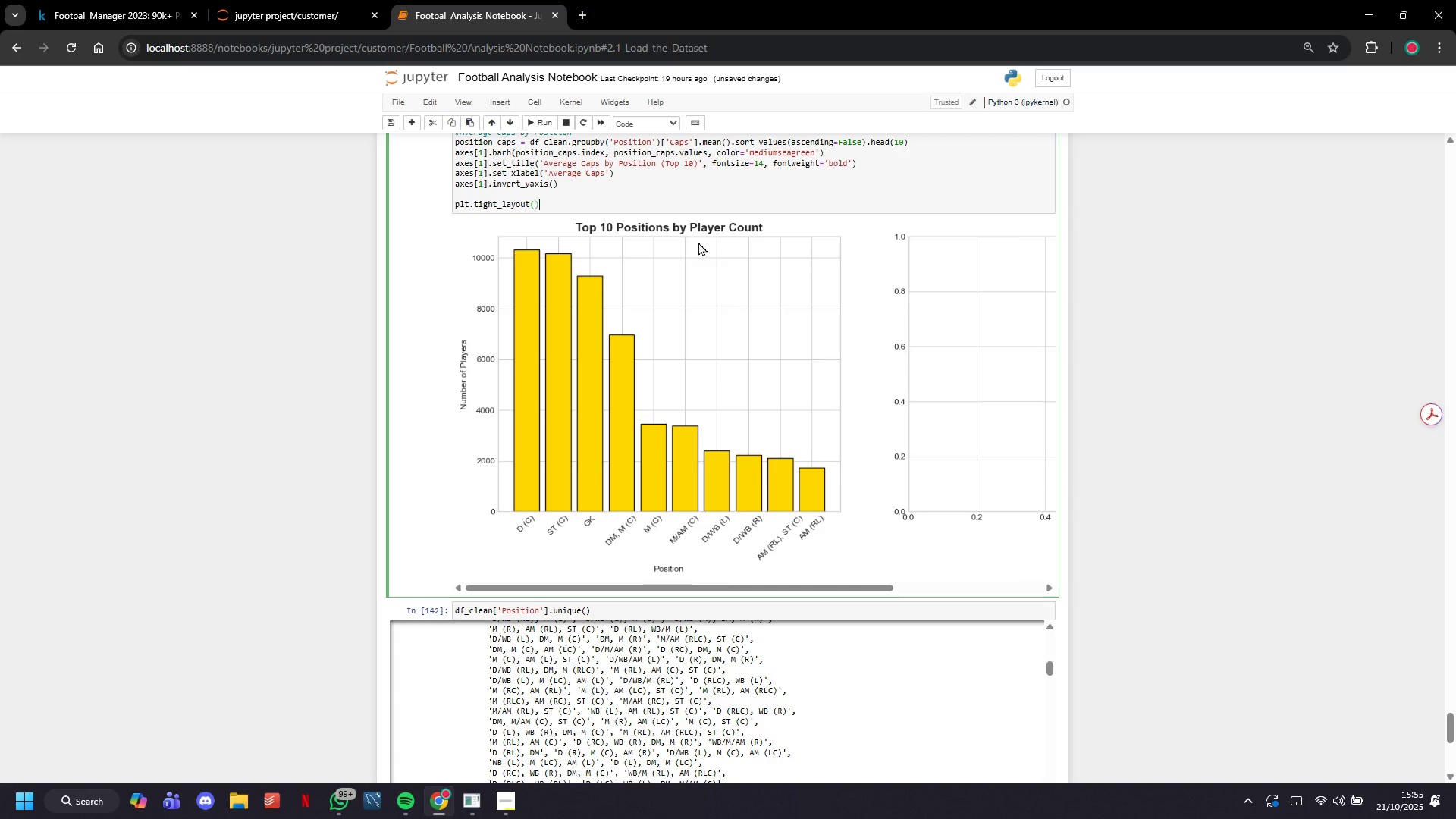 
key(ArrowRight)
 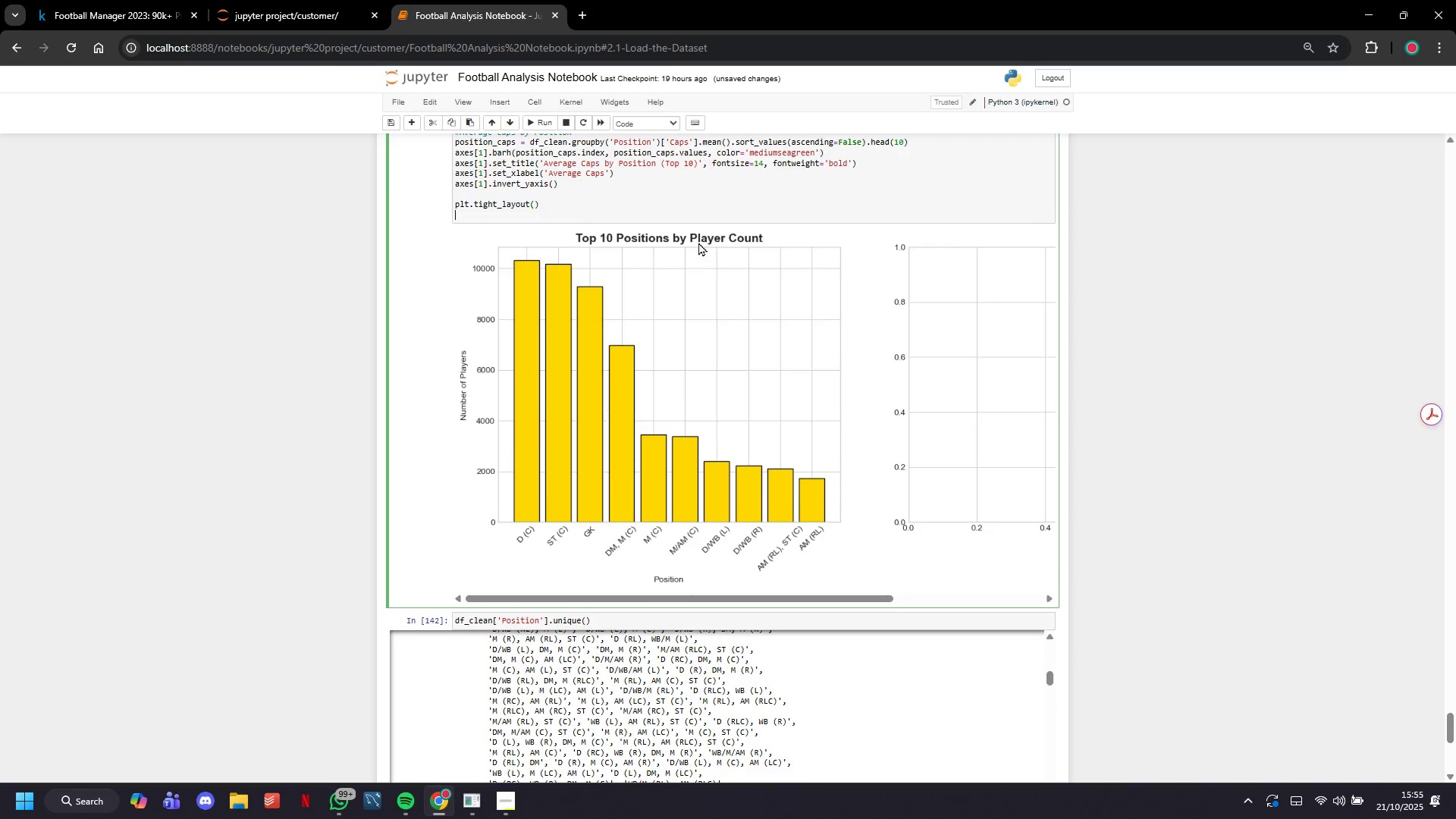 
key(Enter)
 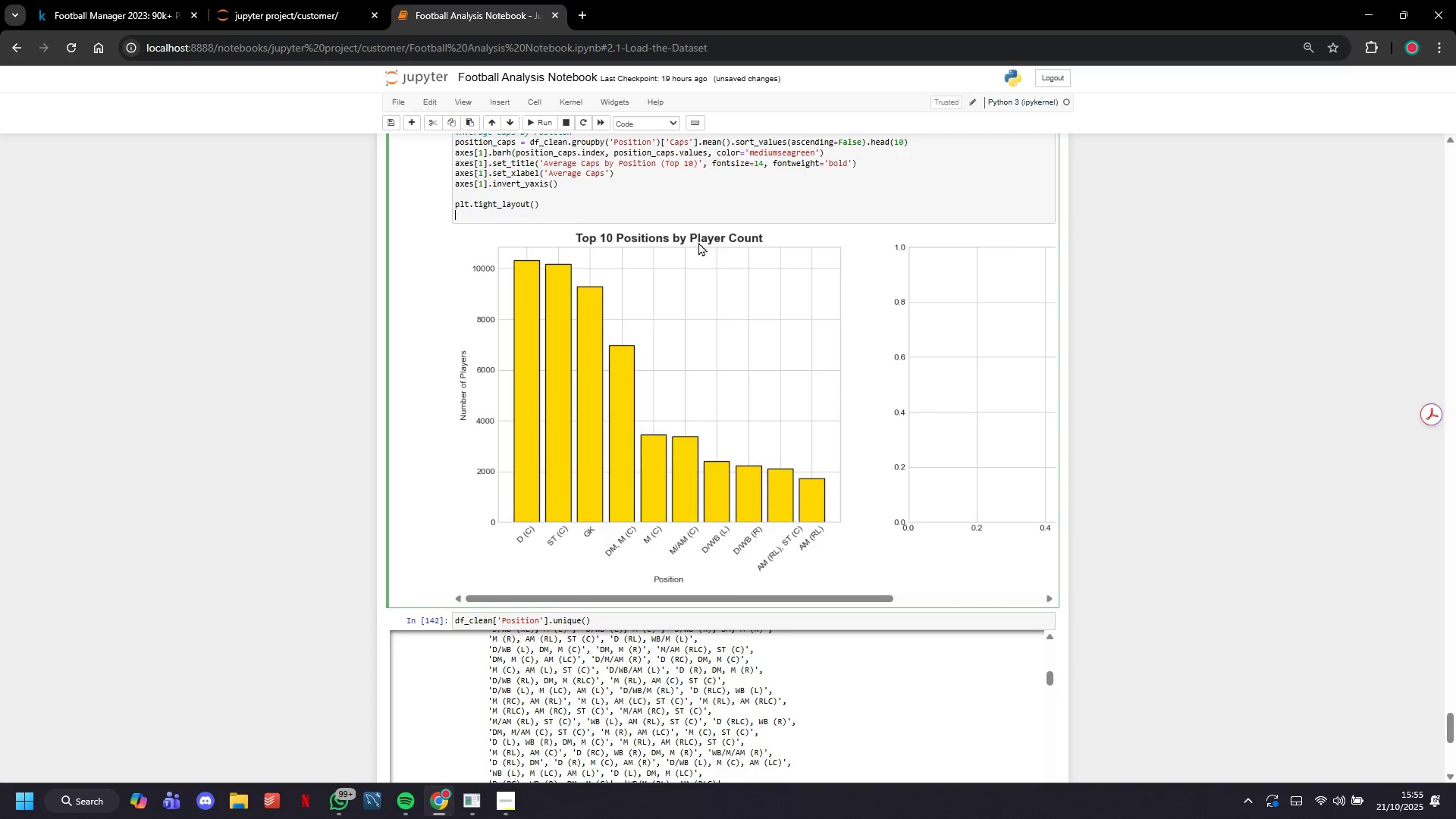 
type(plt.show()
 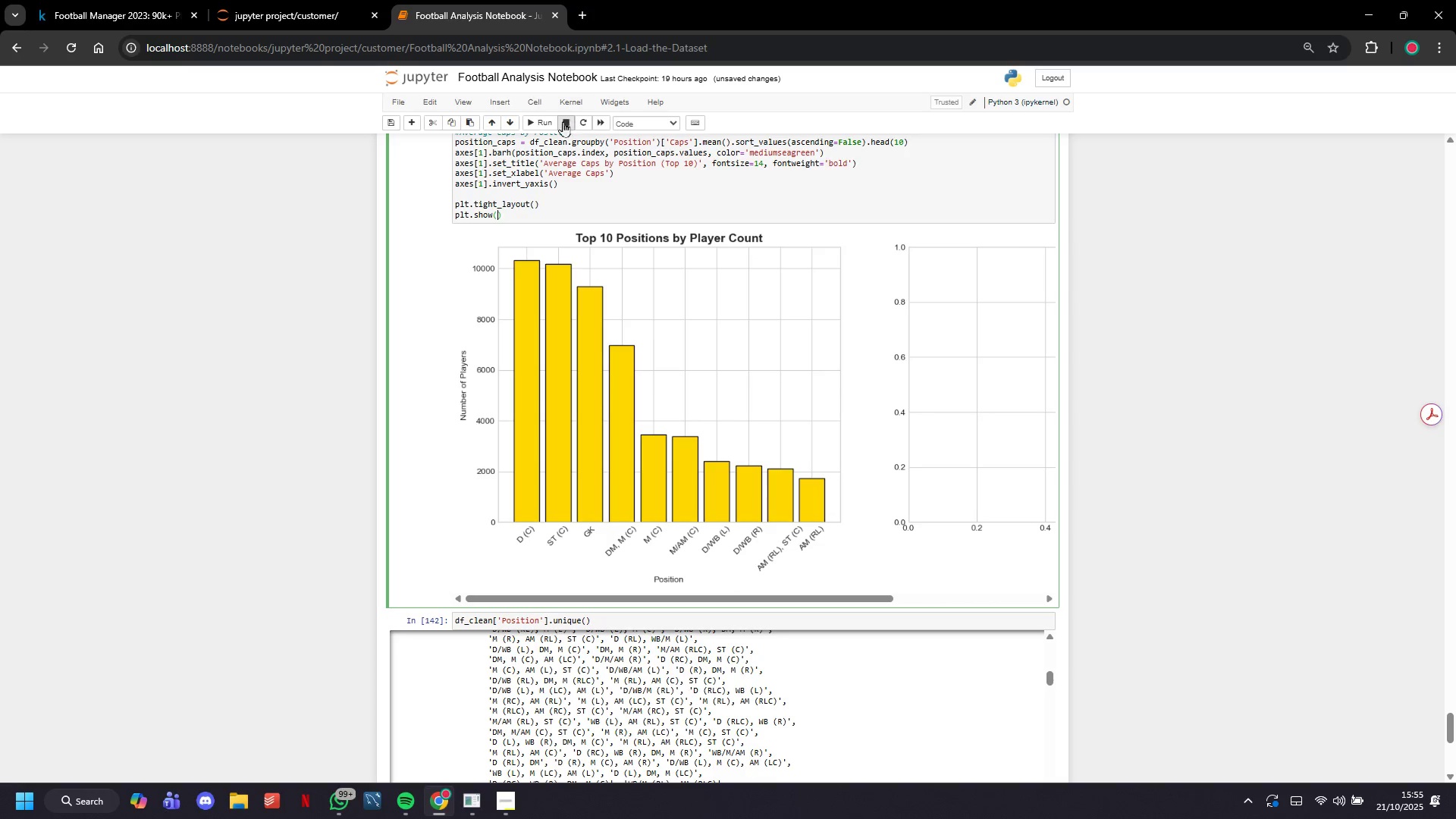 
left_click([547, 122])
 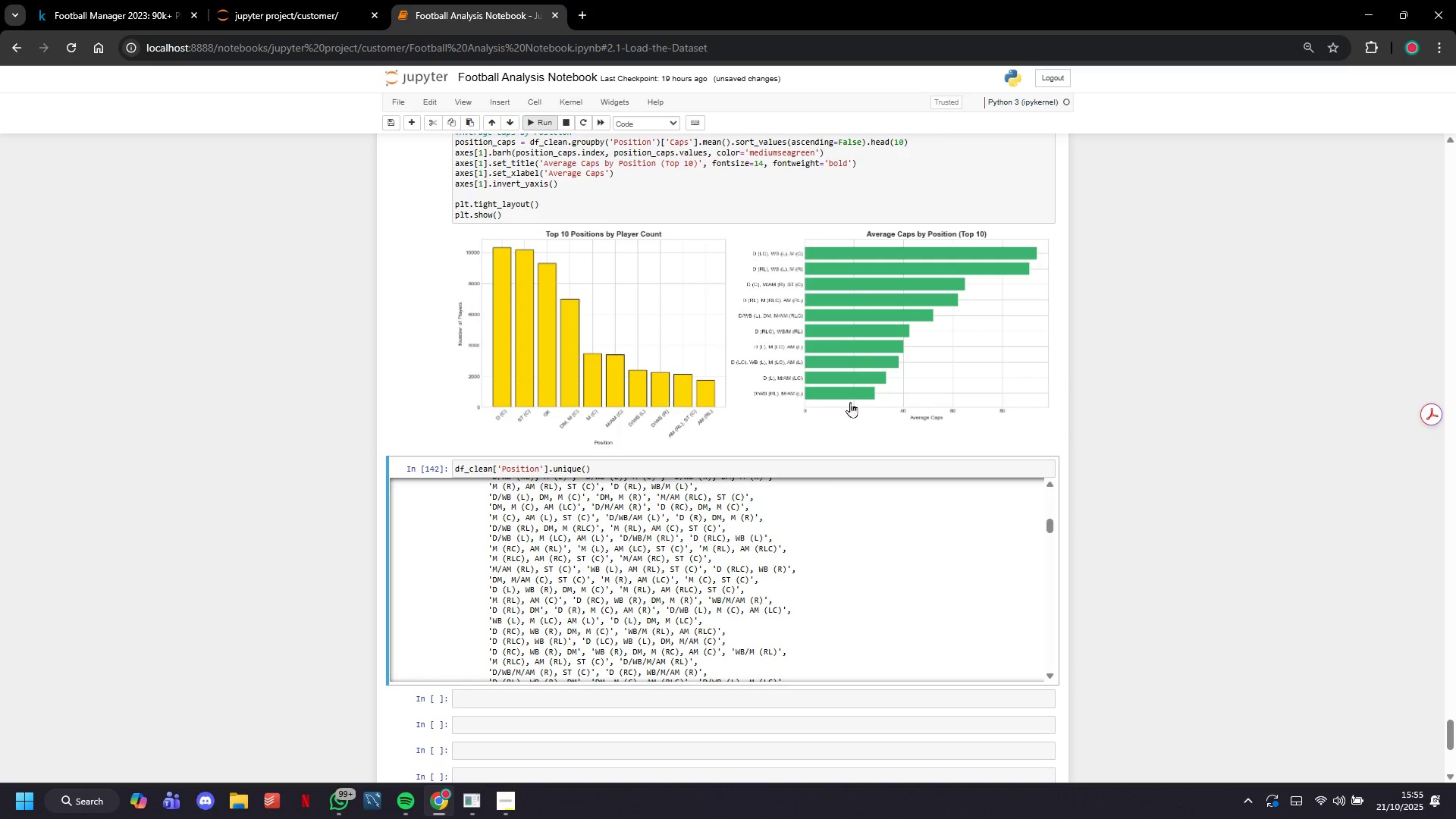 
double_click([861, 360])
 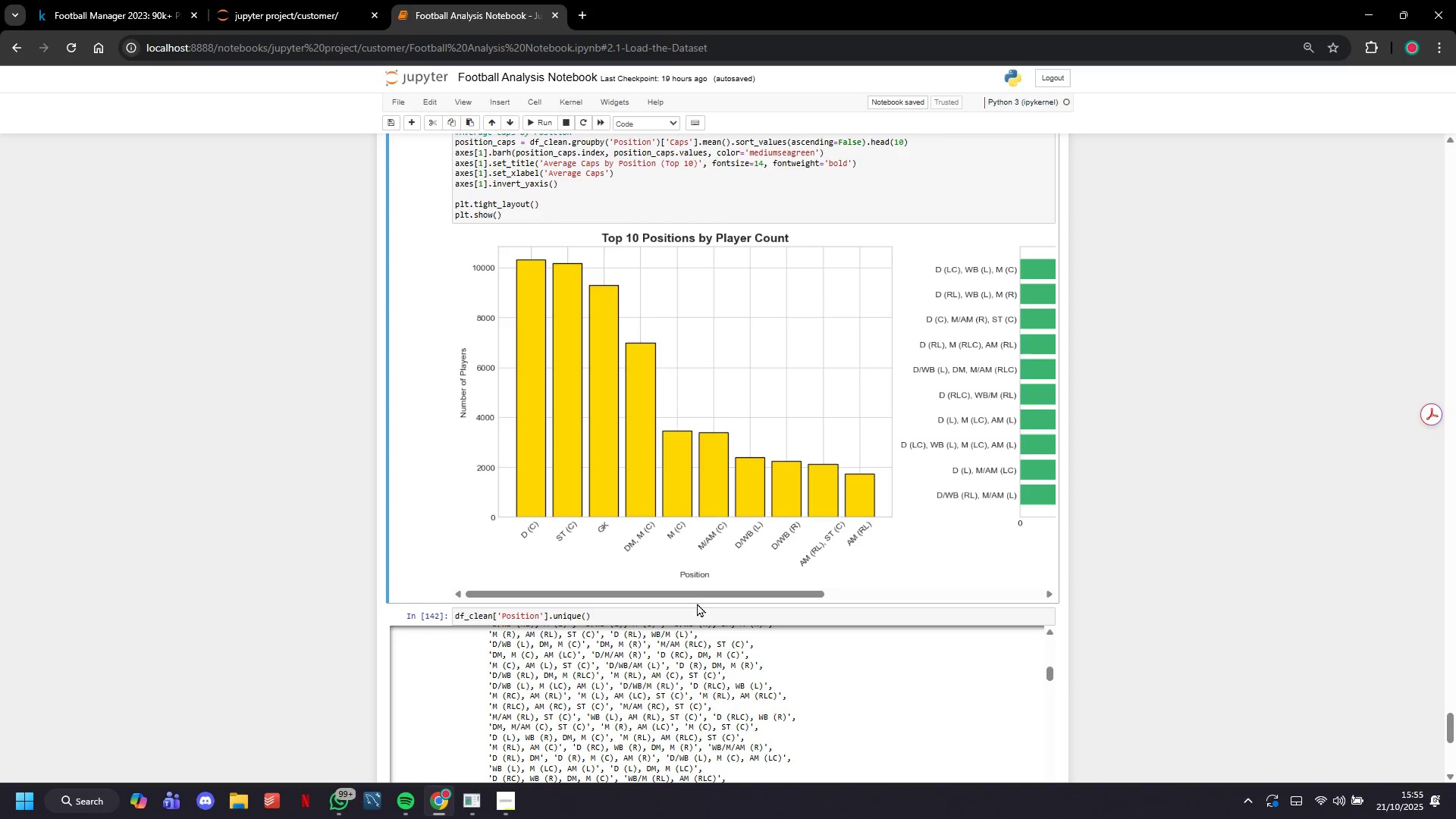 
left_click_drag(start_coordinate=[695, 595], to_coordinate=[714, 613])
 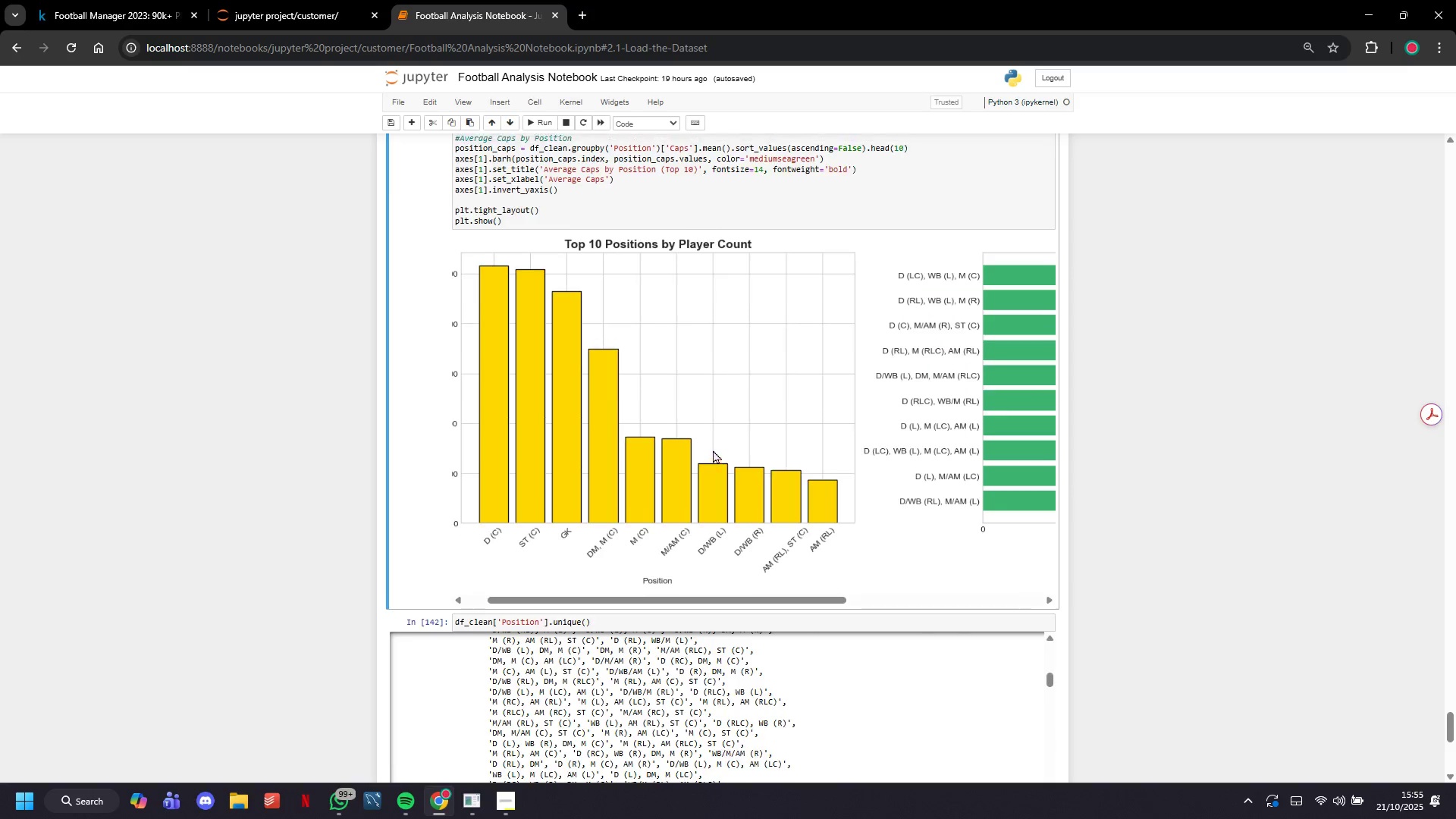 
scroll: coordinate [713, 450], scroll_direction: up, amount: 3.0
 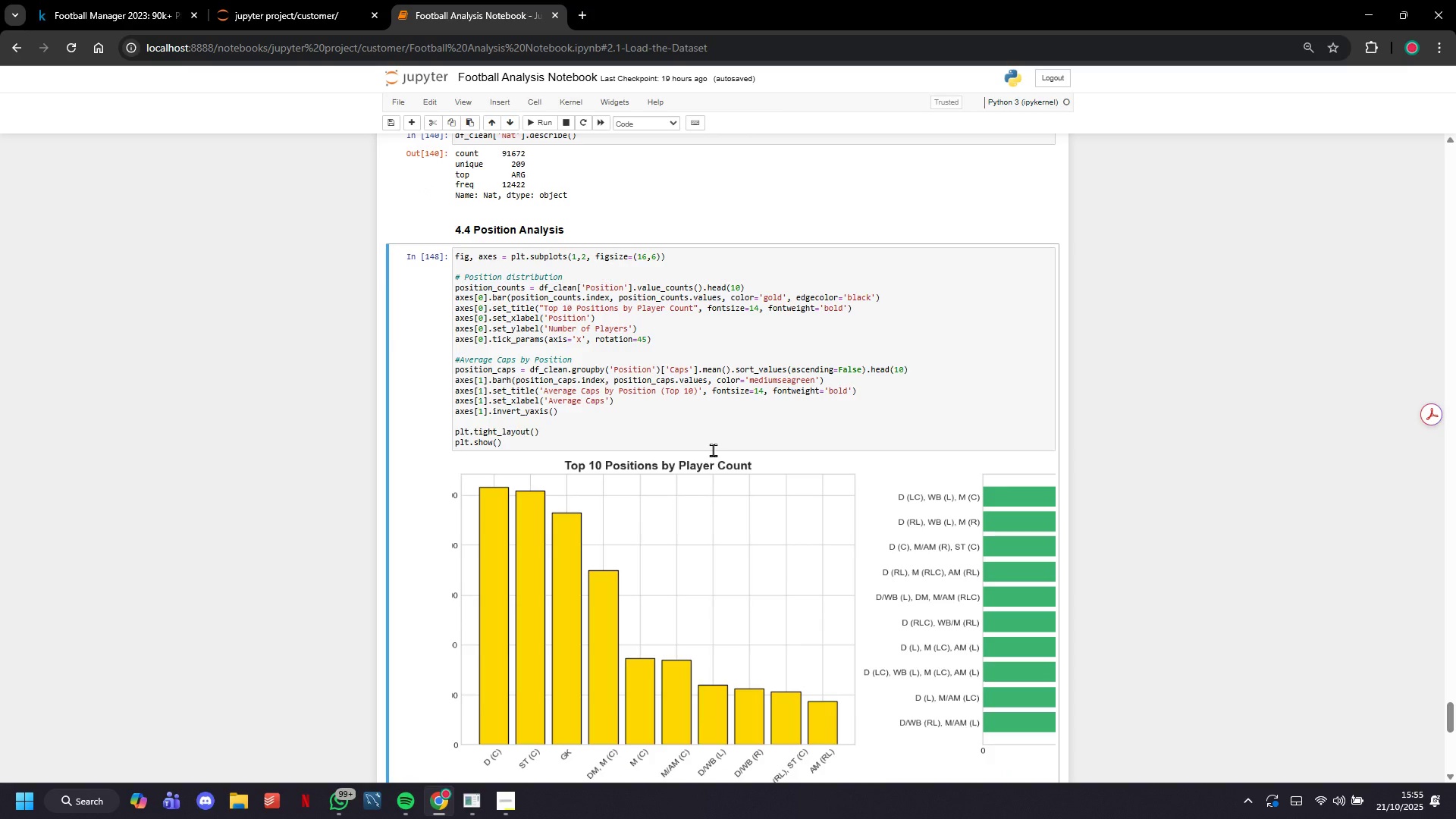 
scroll: coordinate [713, 450], scroll_direction: down, amount: 14.0
 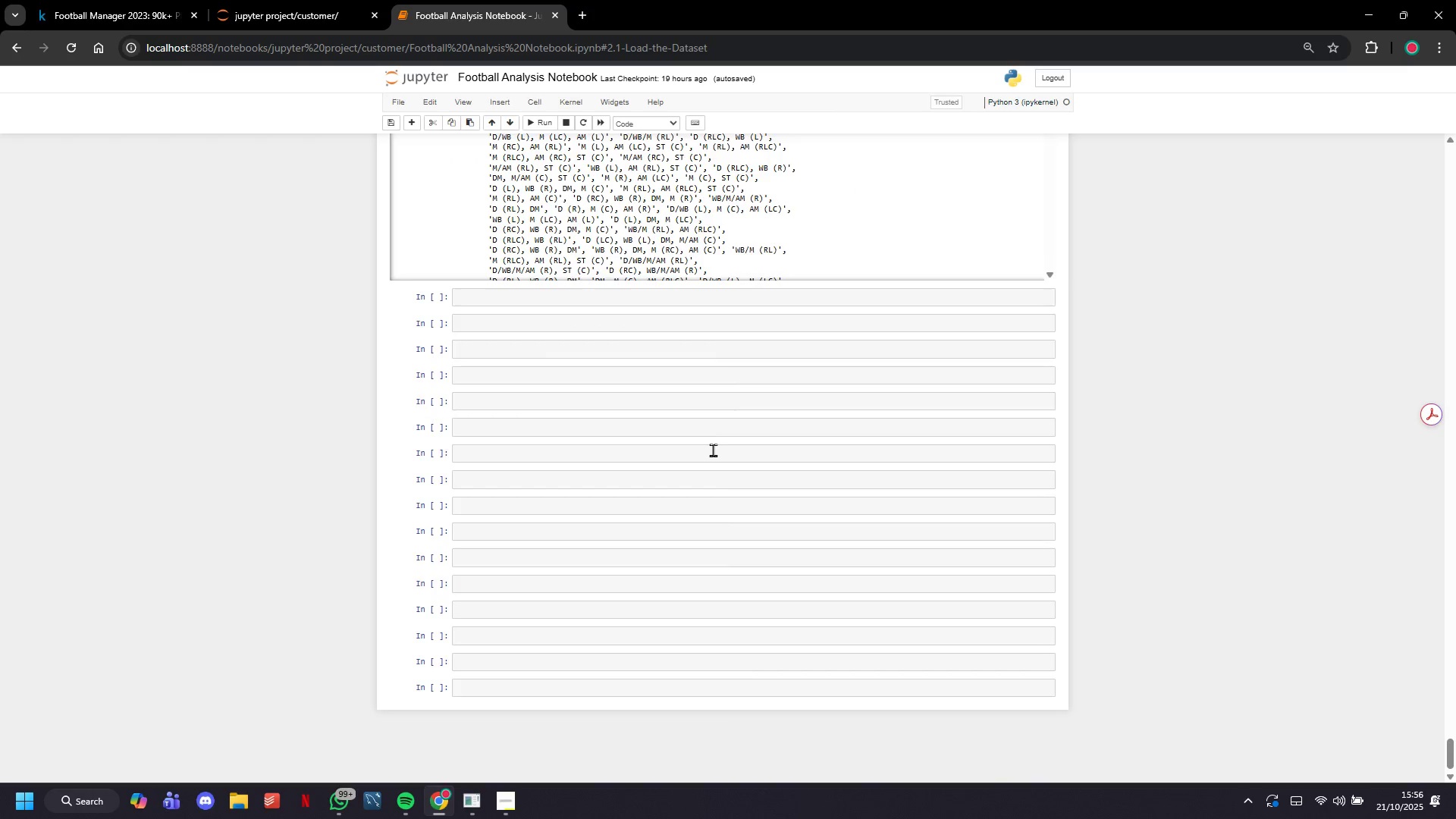 
scroll: coordinate [713, 450], scroll_direction: up, amount: 6.0
 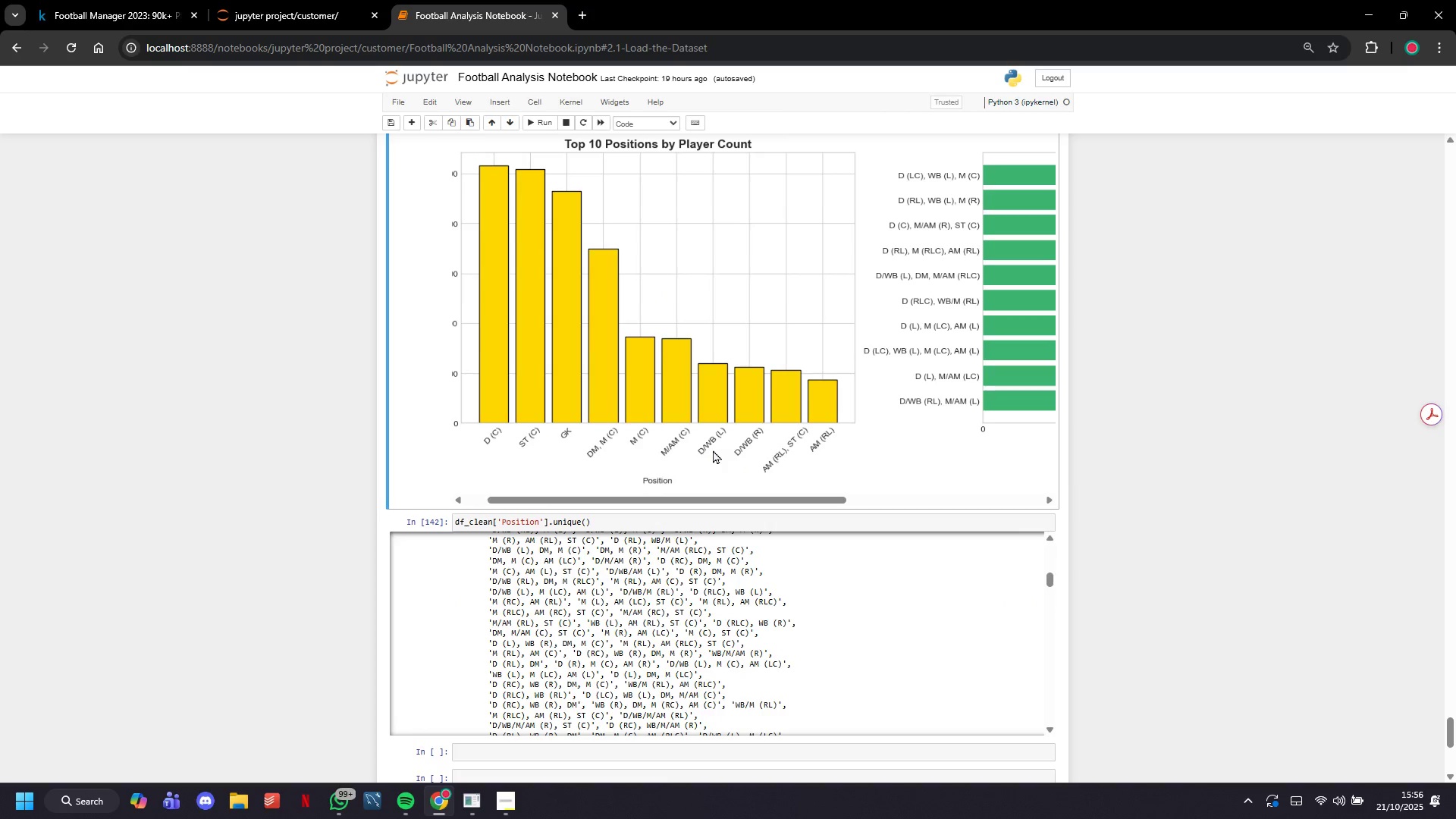 
scroll: coordinate [713, 450], scroll_direction: down, amount: 1.0
 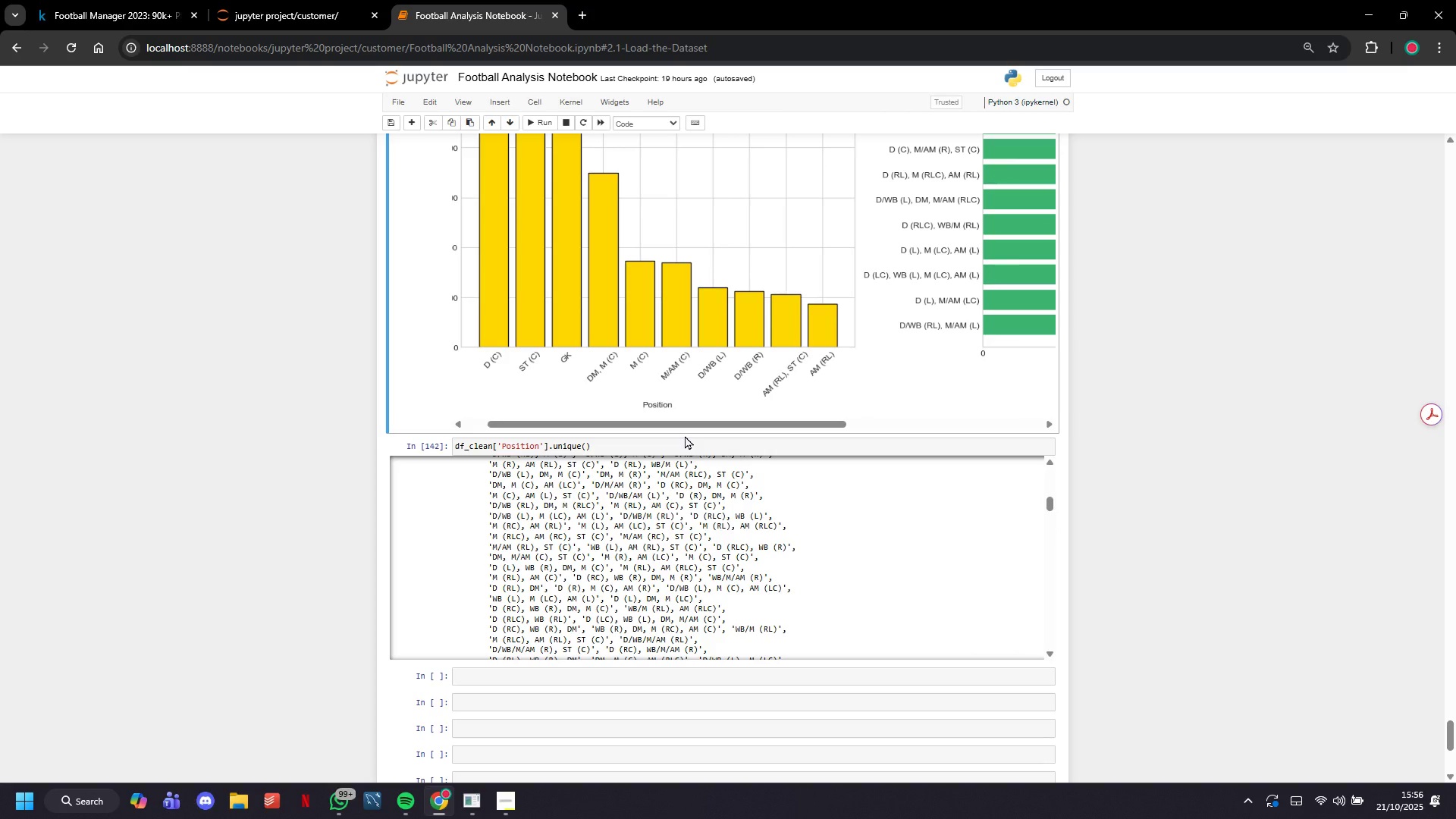 
left_click([685, 435])
 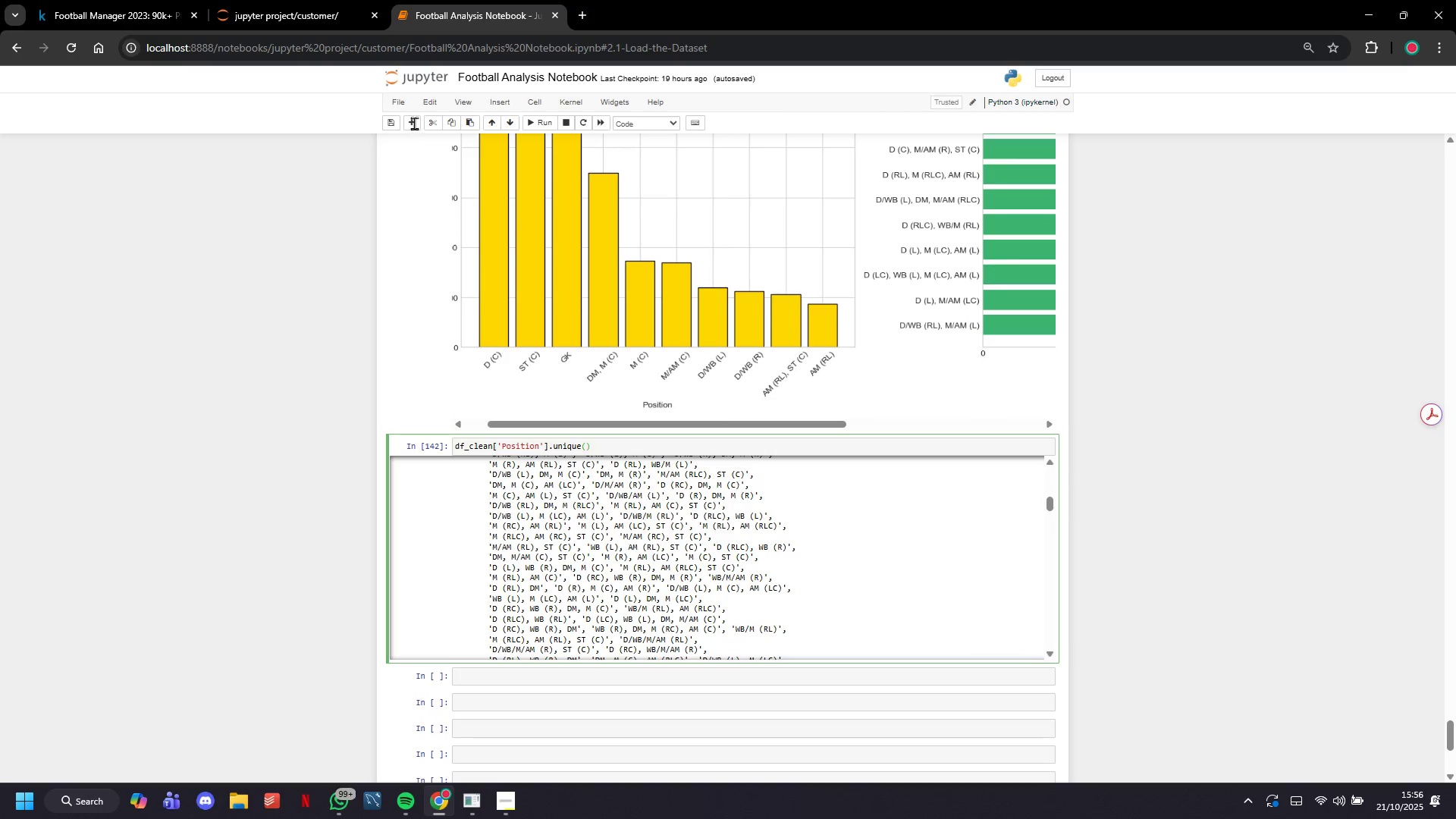 
left_click([413, 123])
 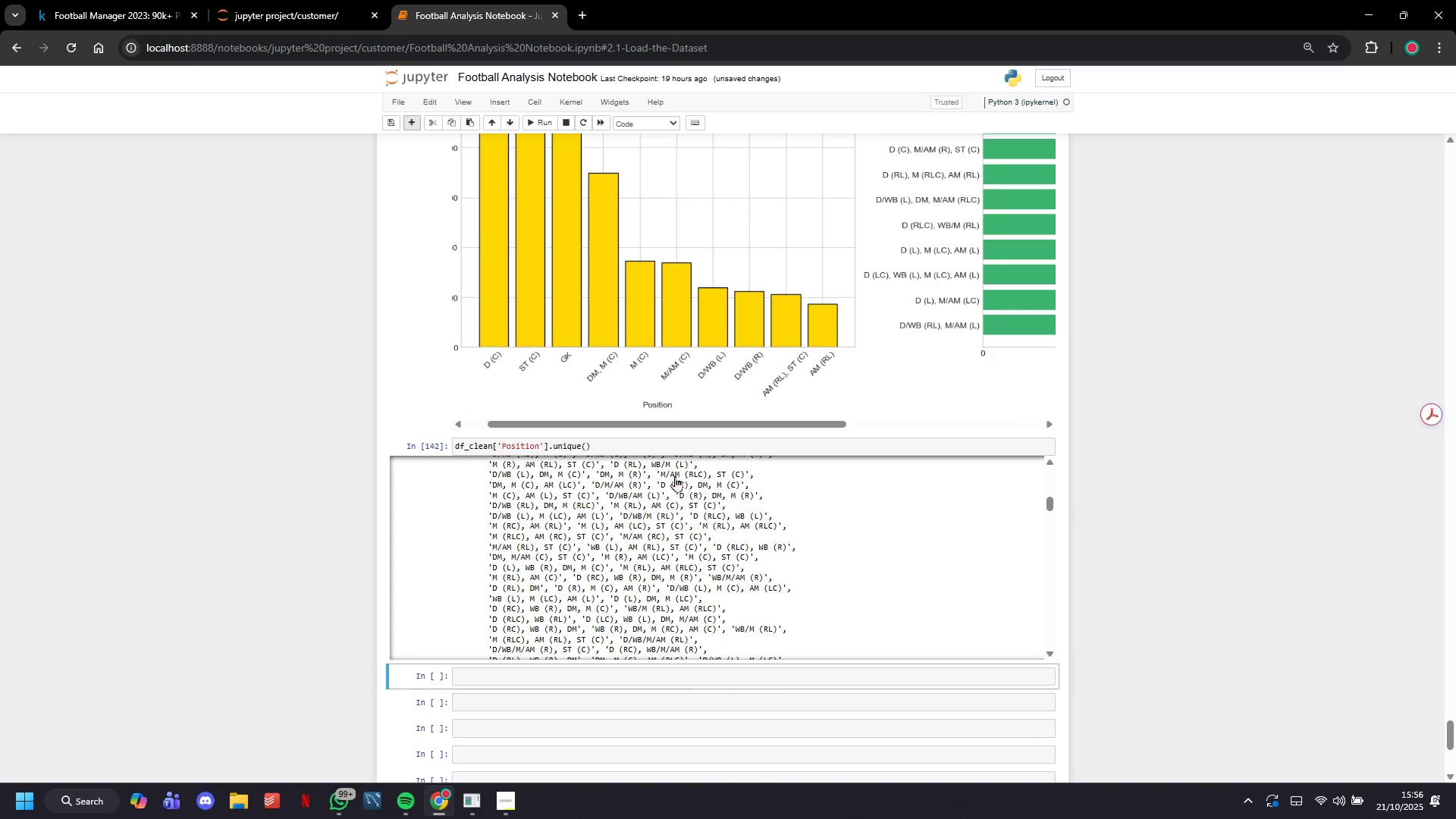 
scroll: coordinate [604, 325], scroll_direction: down, amount: 5.0
 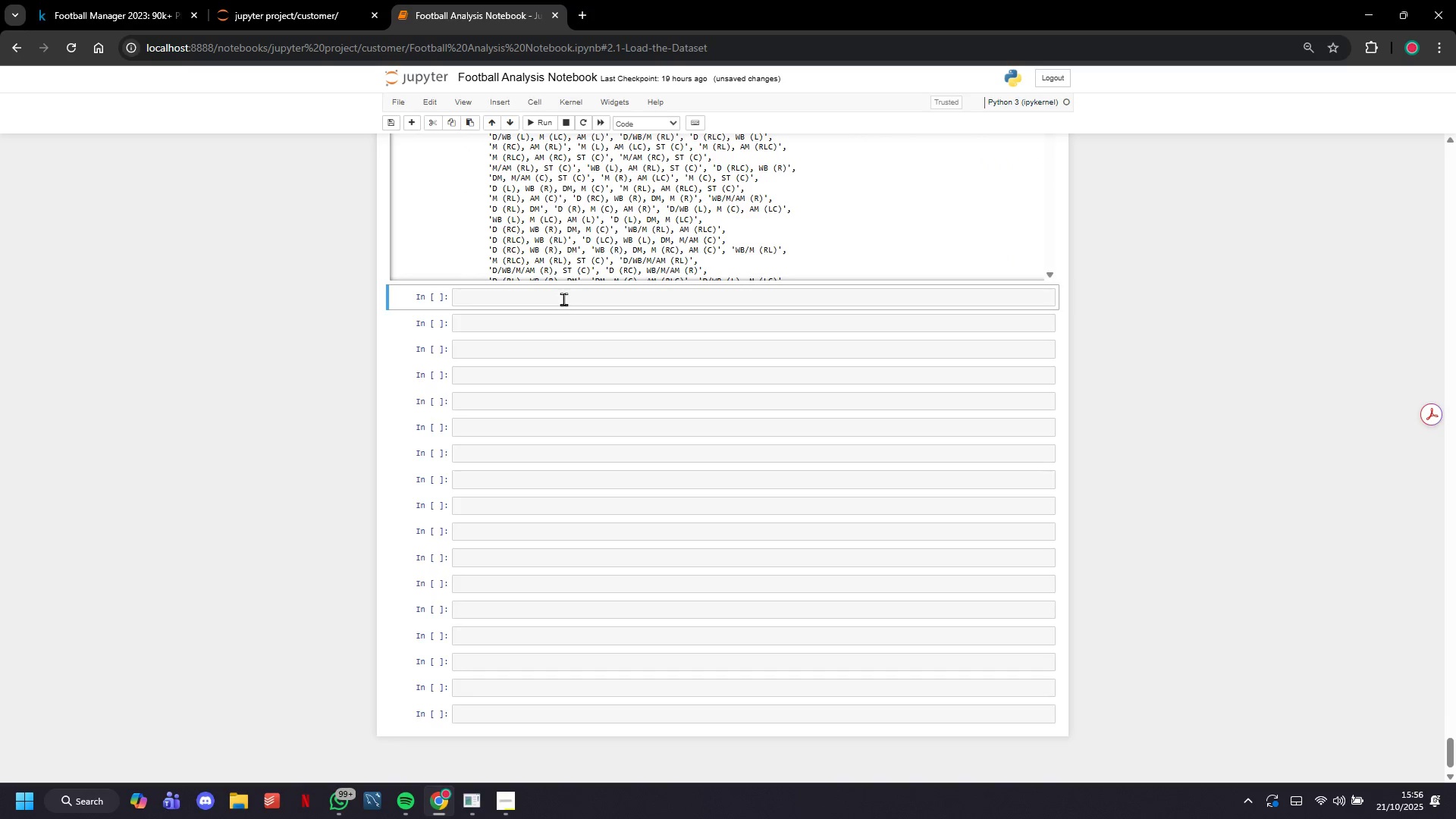 
left_click([563, 299])
 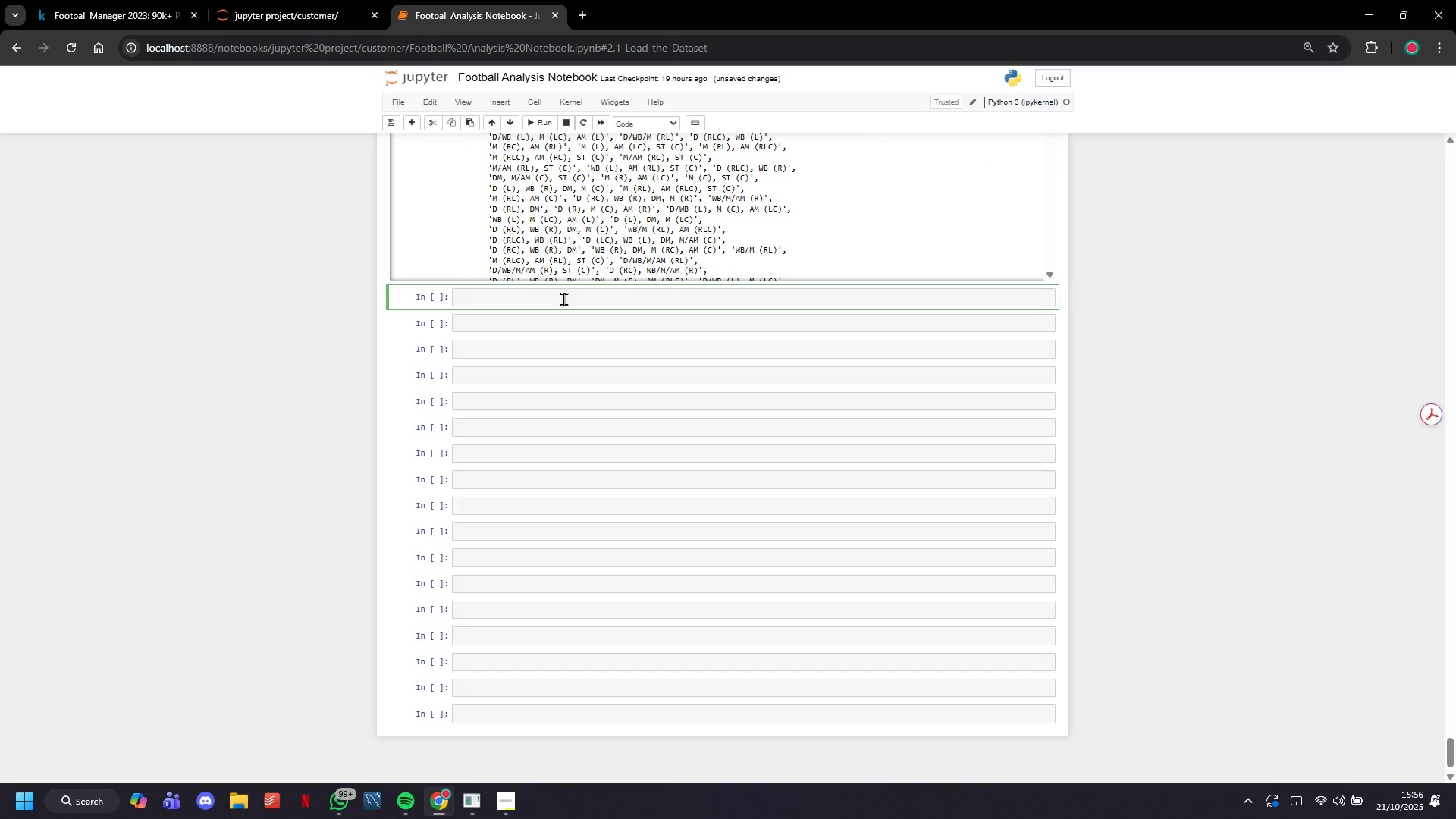 
type(df_clean['Position)
 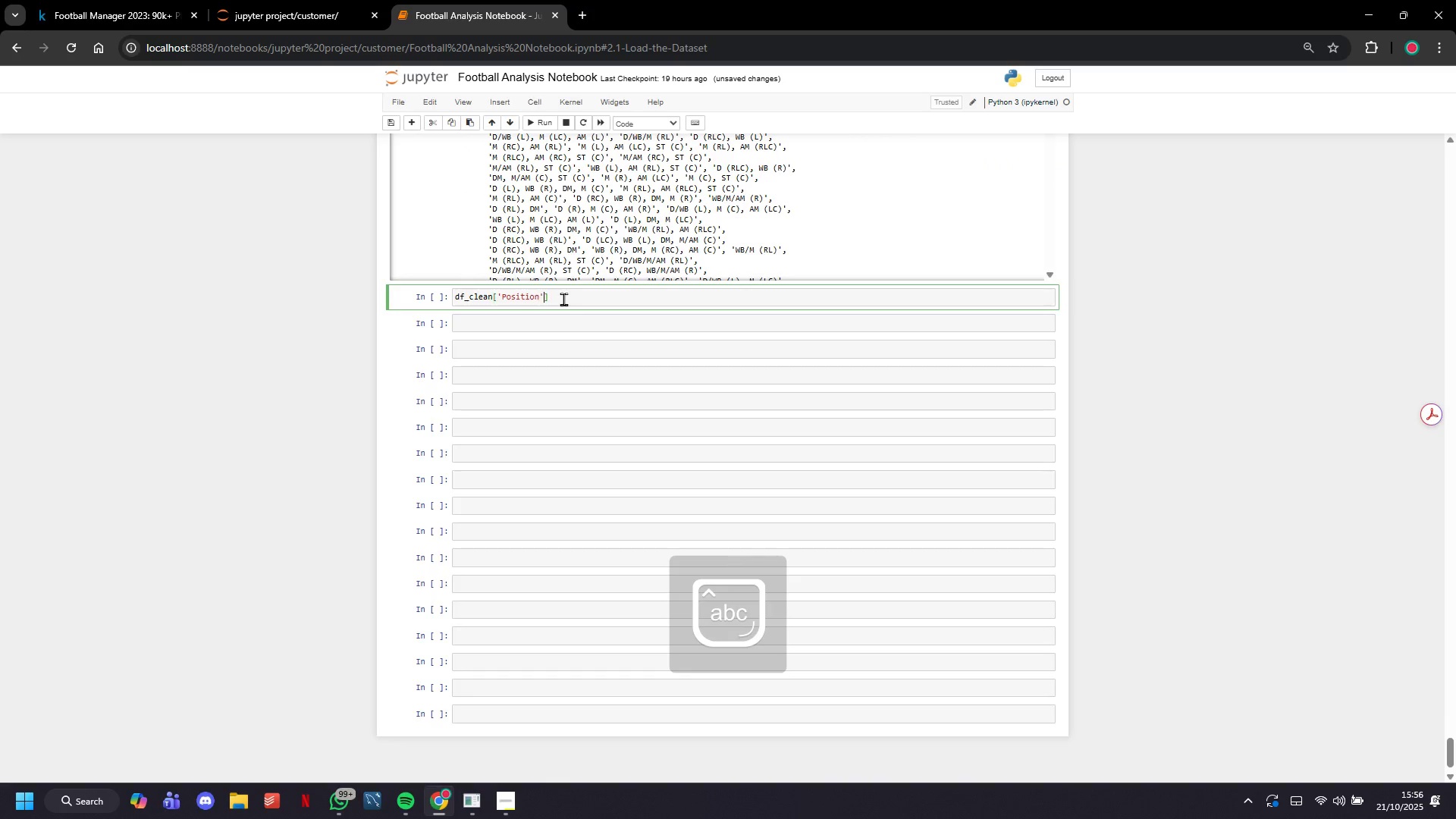 
key(ArrowRight)
 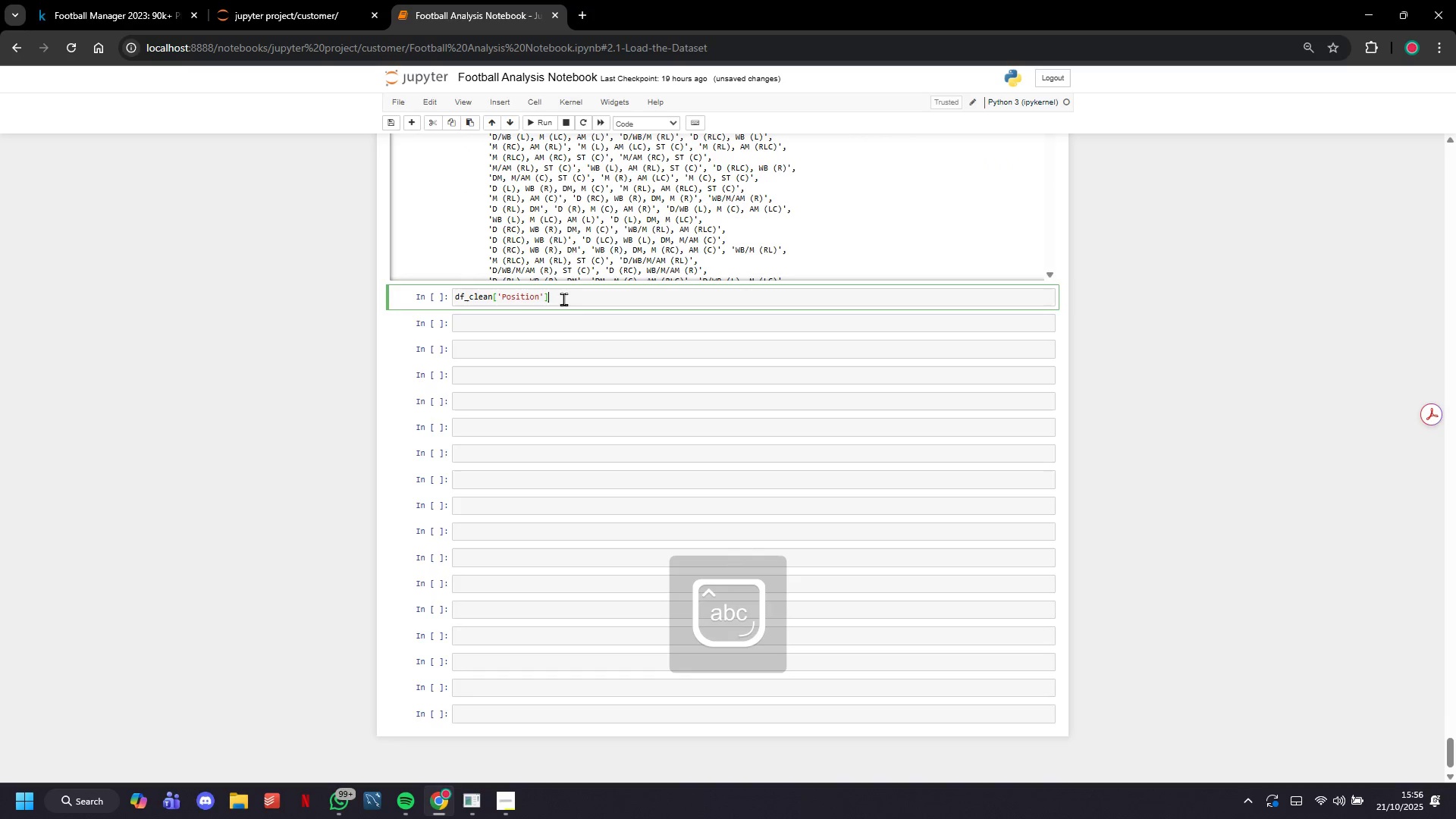 
key(ArrowRight)
 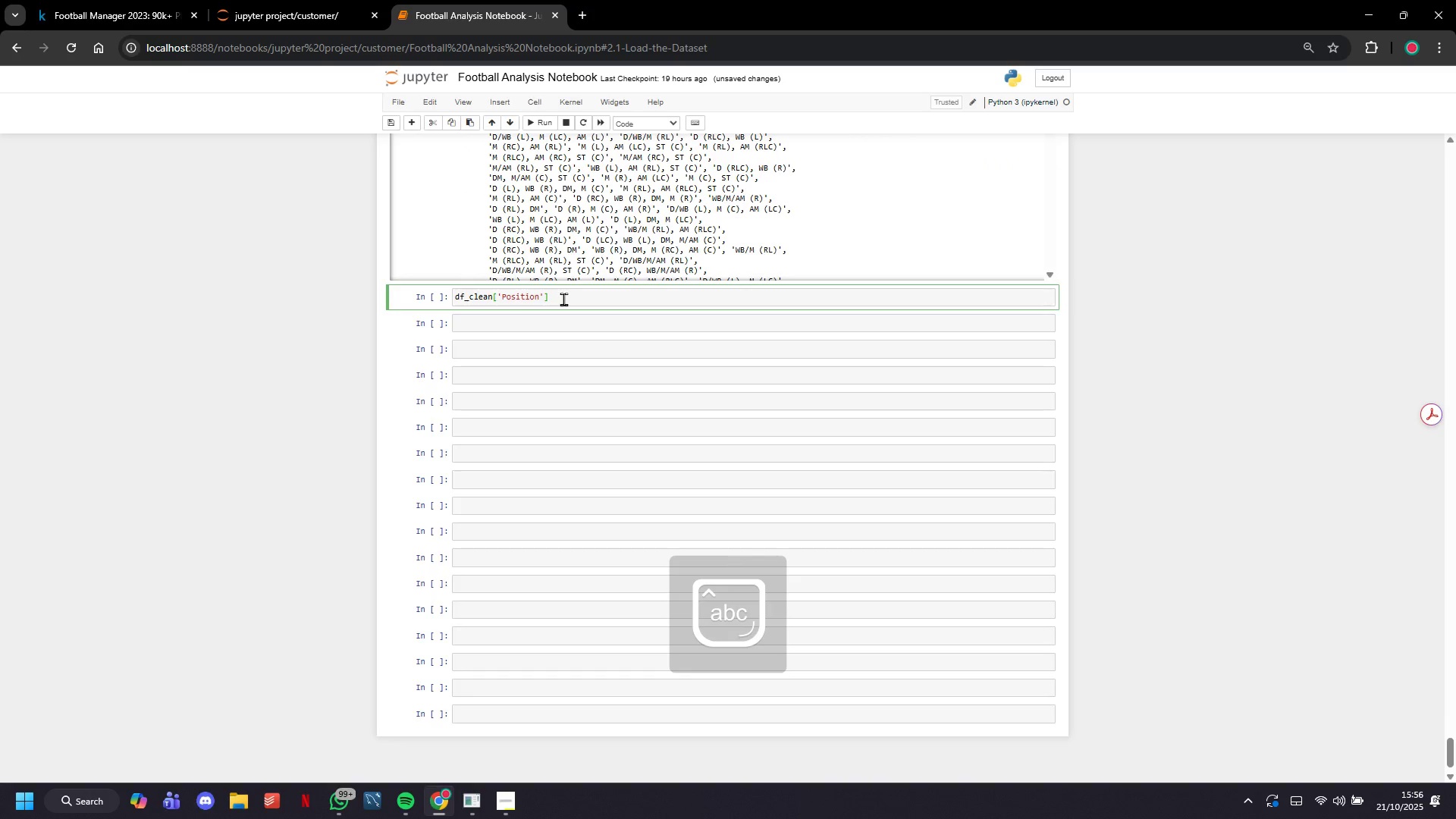 
type(.nunique()
 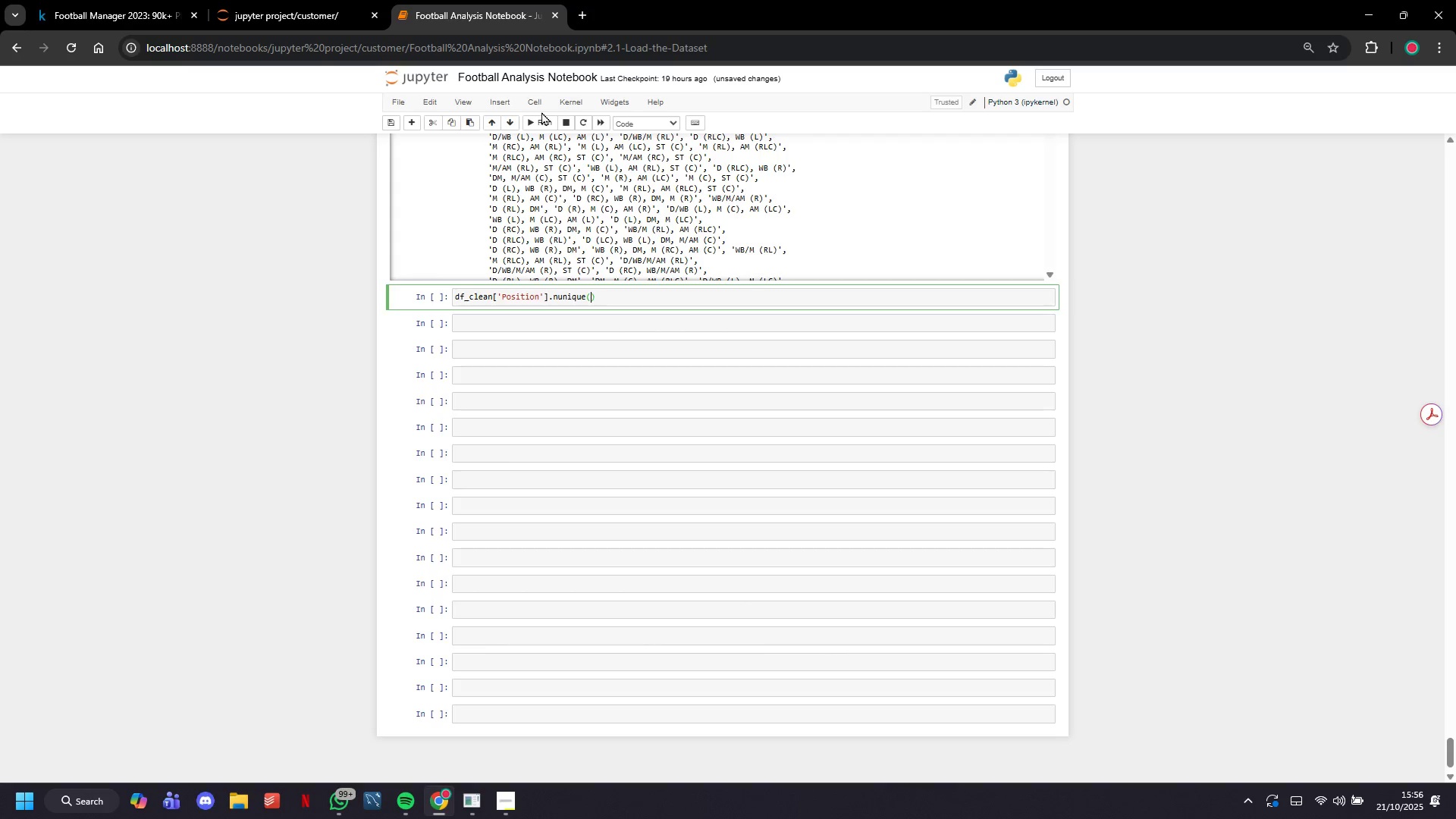 
left_click([541, 121])
 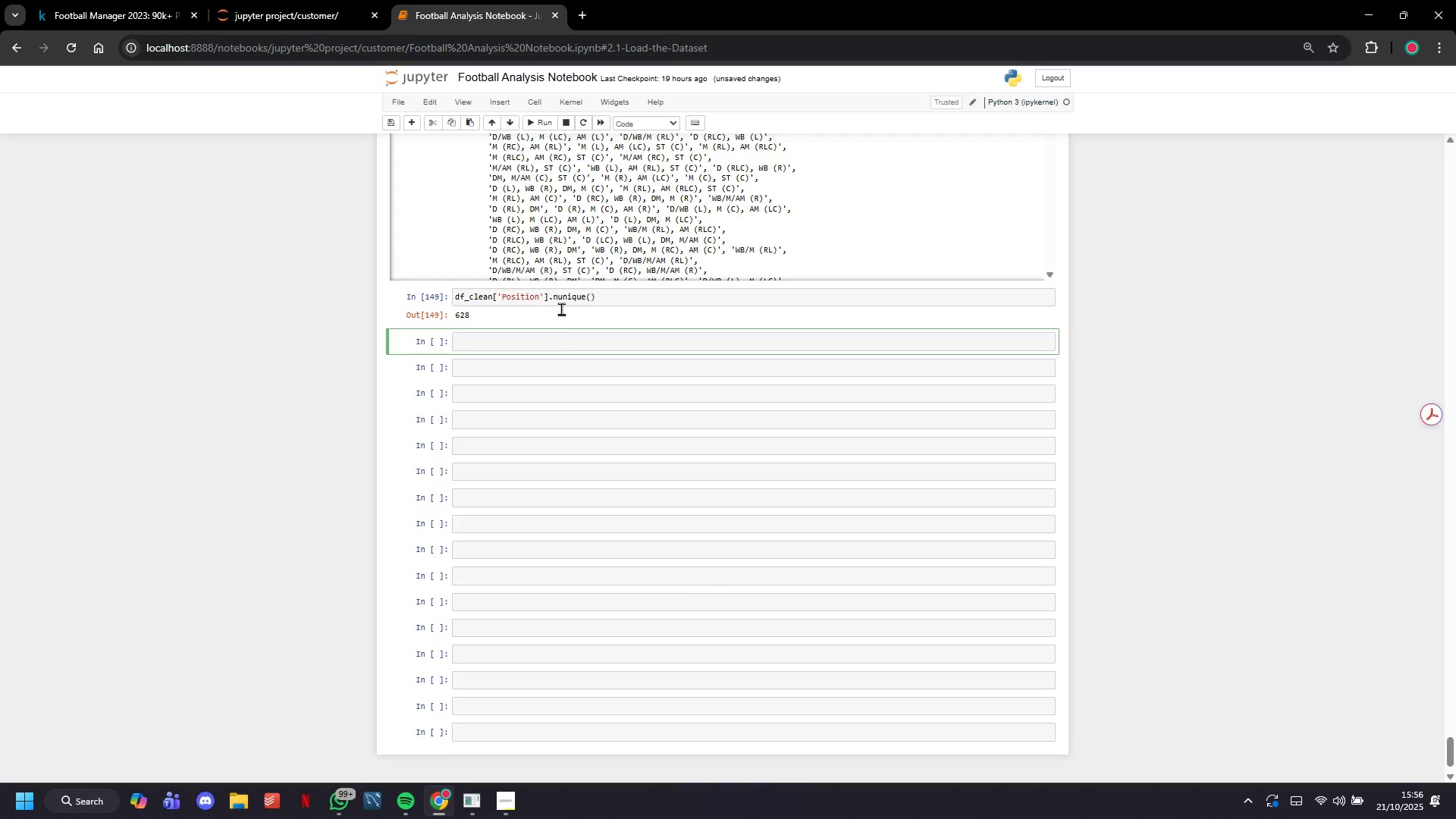 
left_click_drag(start_coordinate=[554, 296], to_coordinate=[431, 299])
 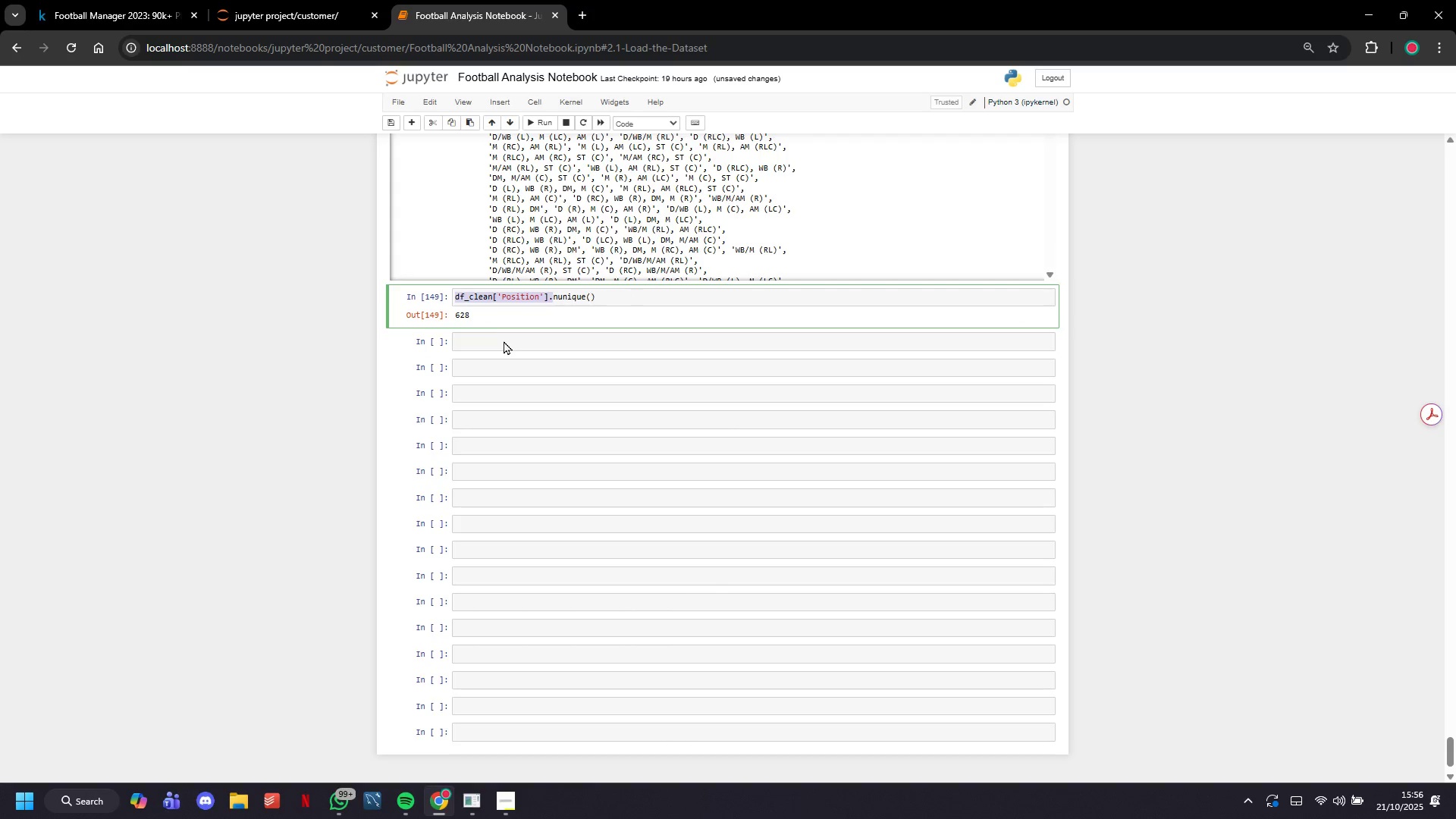 
left_click([504, 340])
 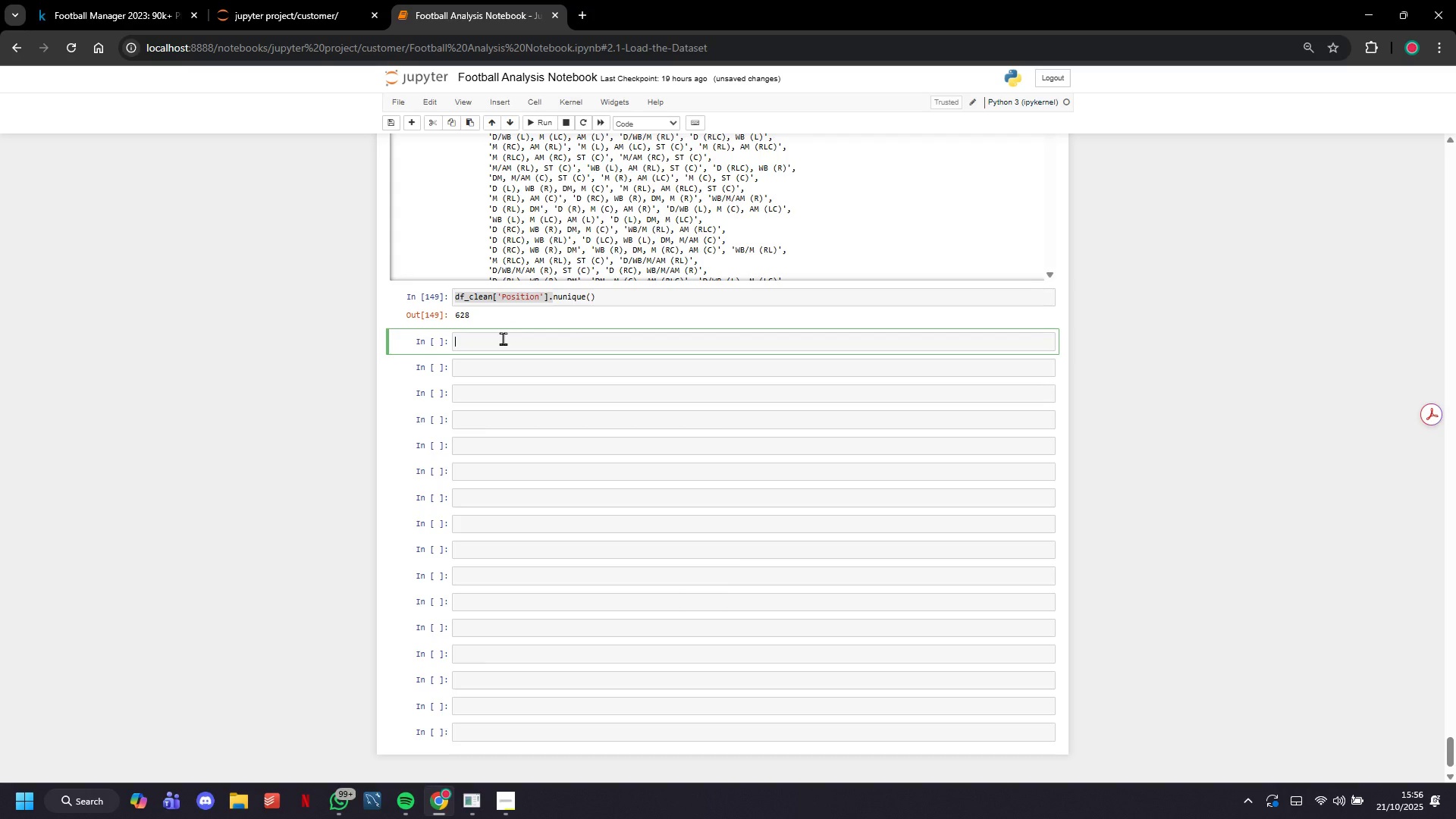 
scroll: coordinate [516, 359], scroll_direction: up, amount: 10.0
 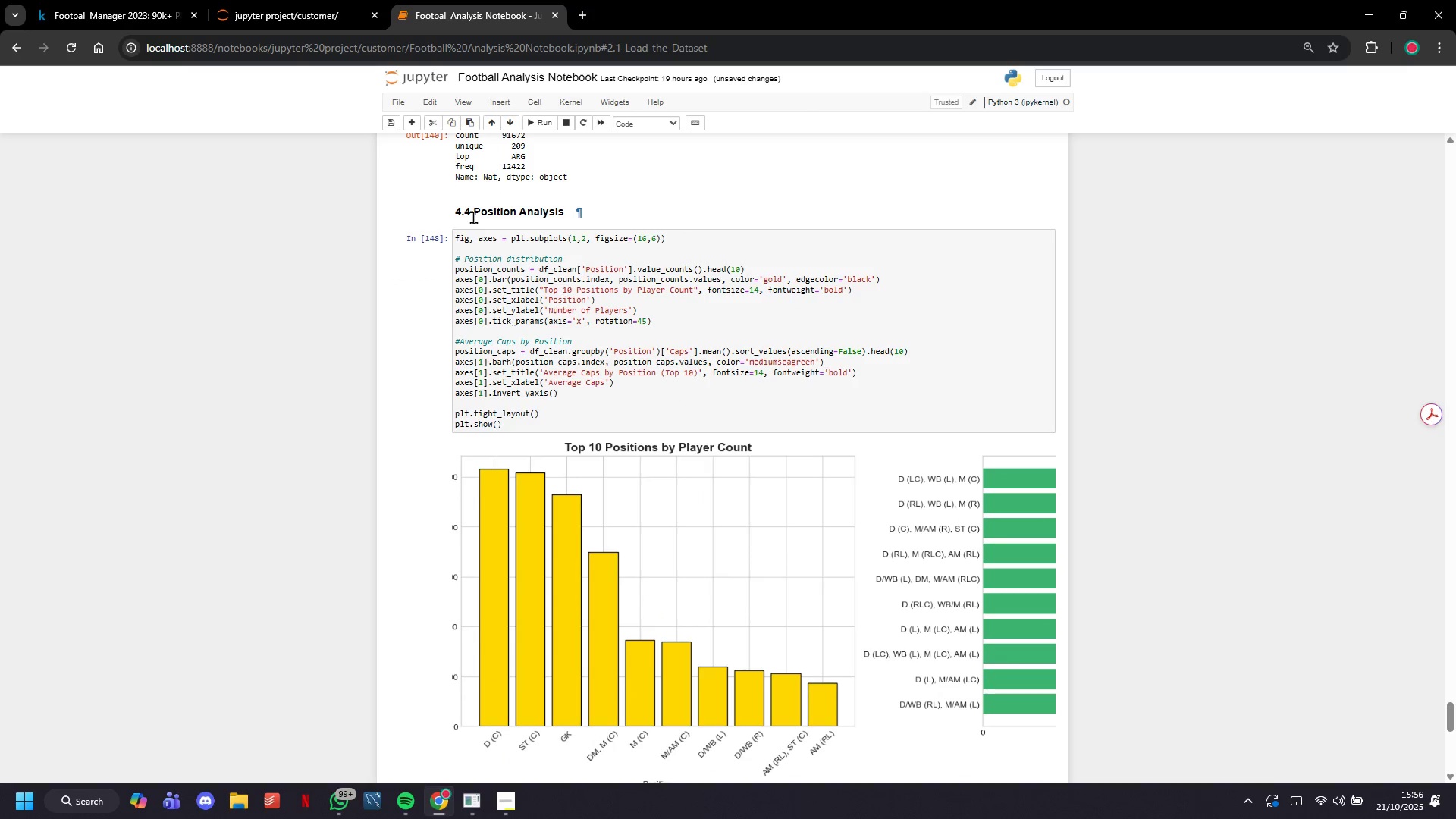 
left_click([473, 217])
 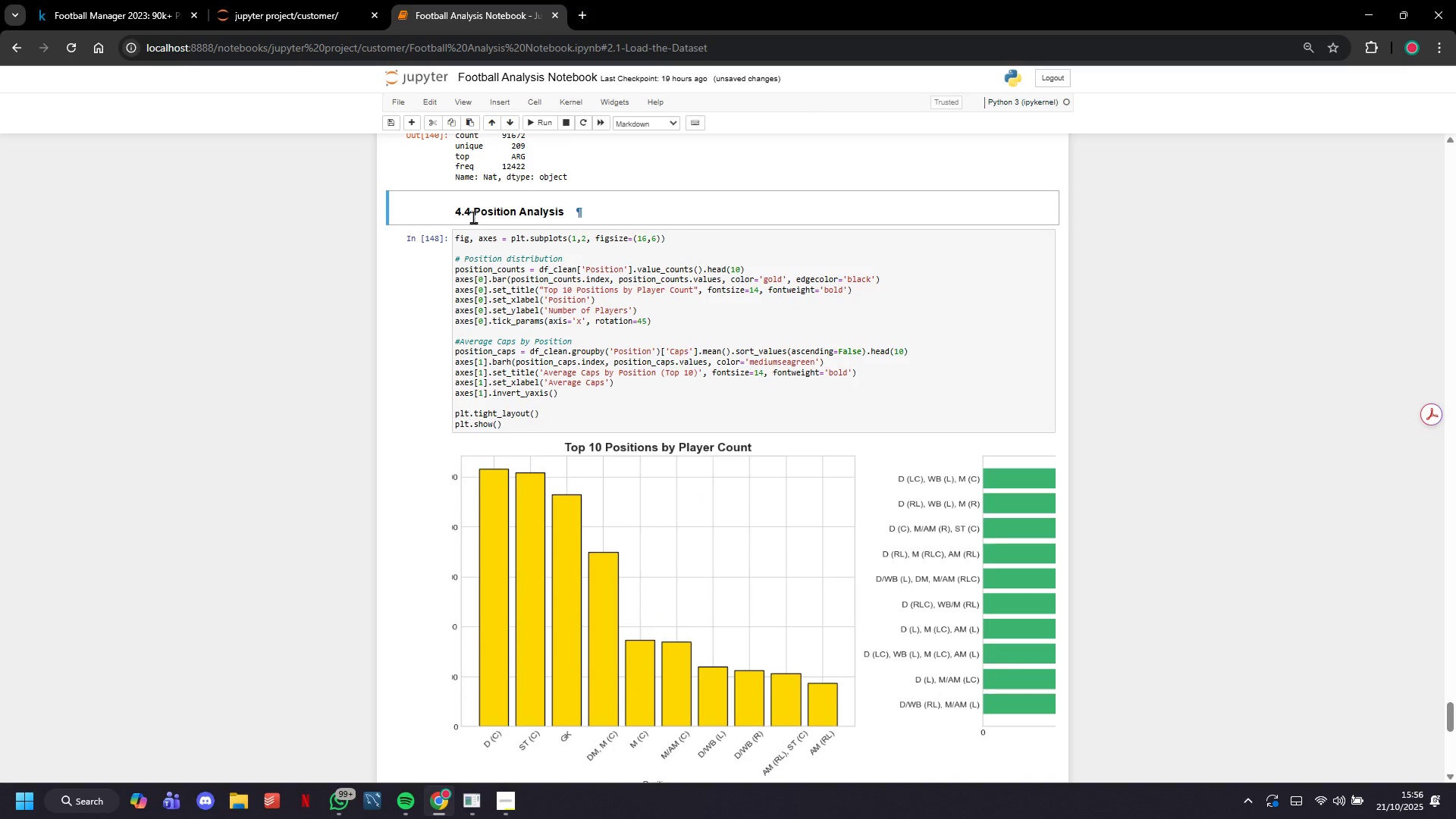 
key(Control+C)
 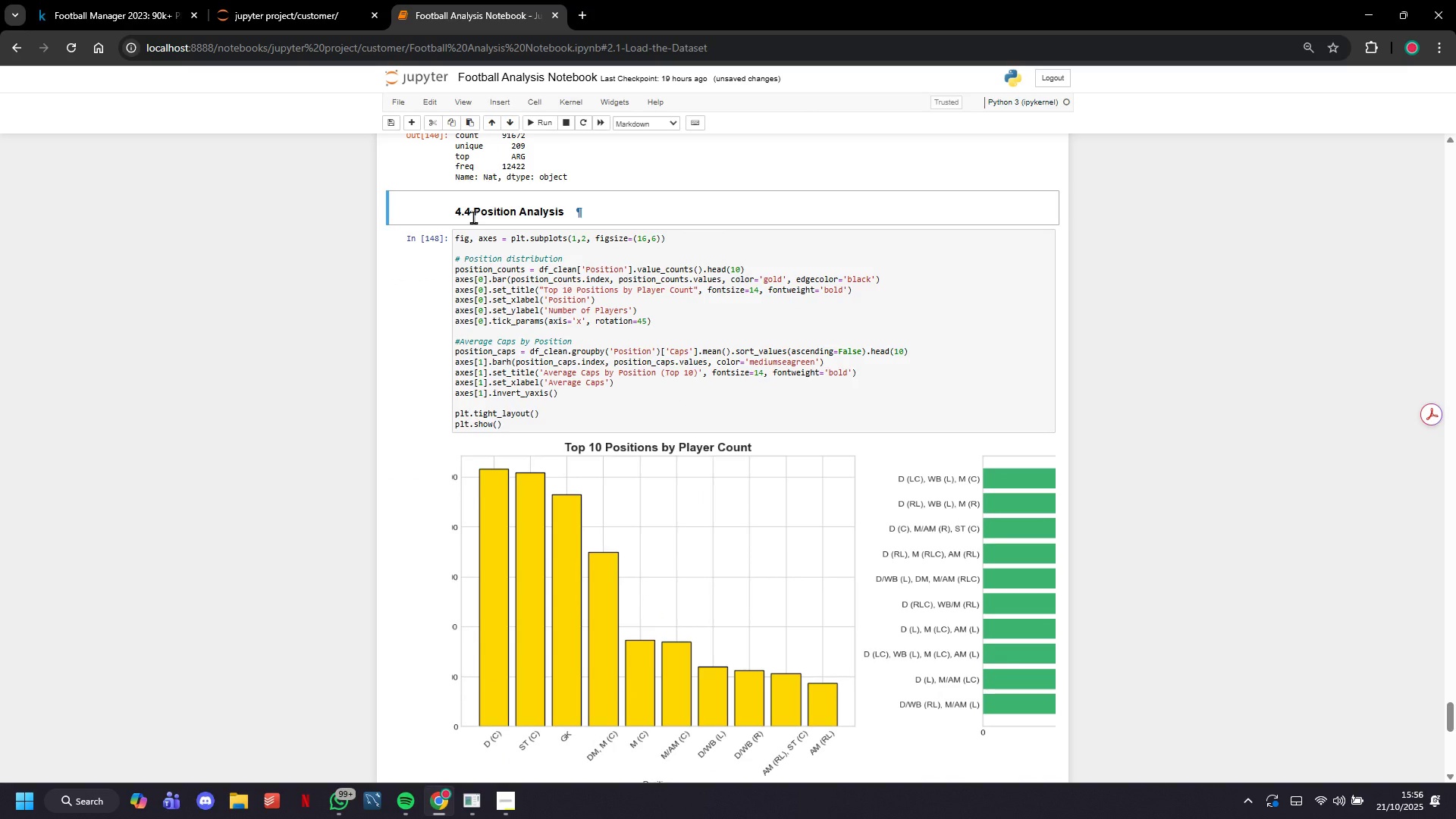 
key(Control+V)
 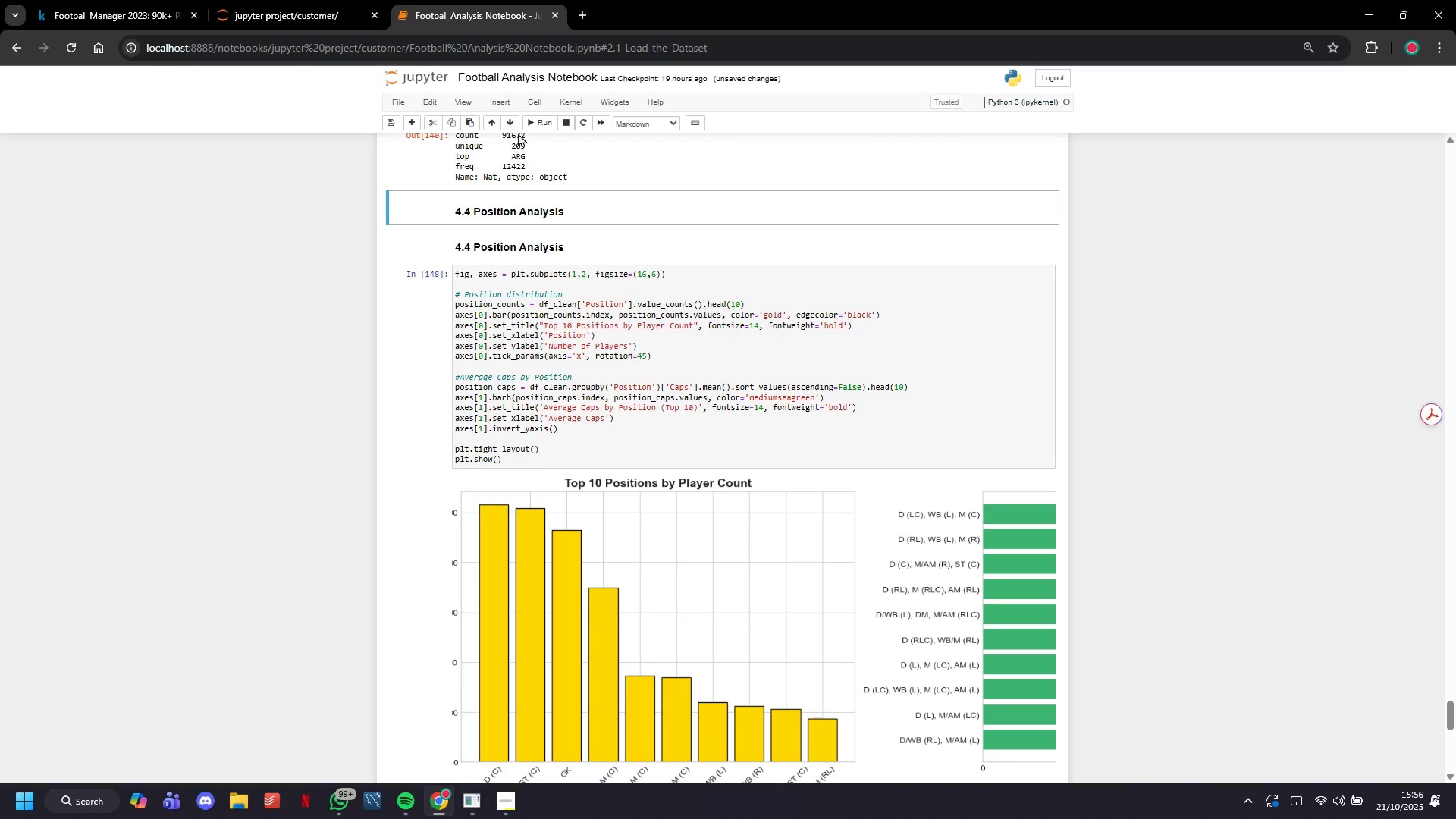 
double_click([512, 124])
 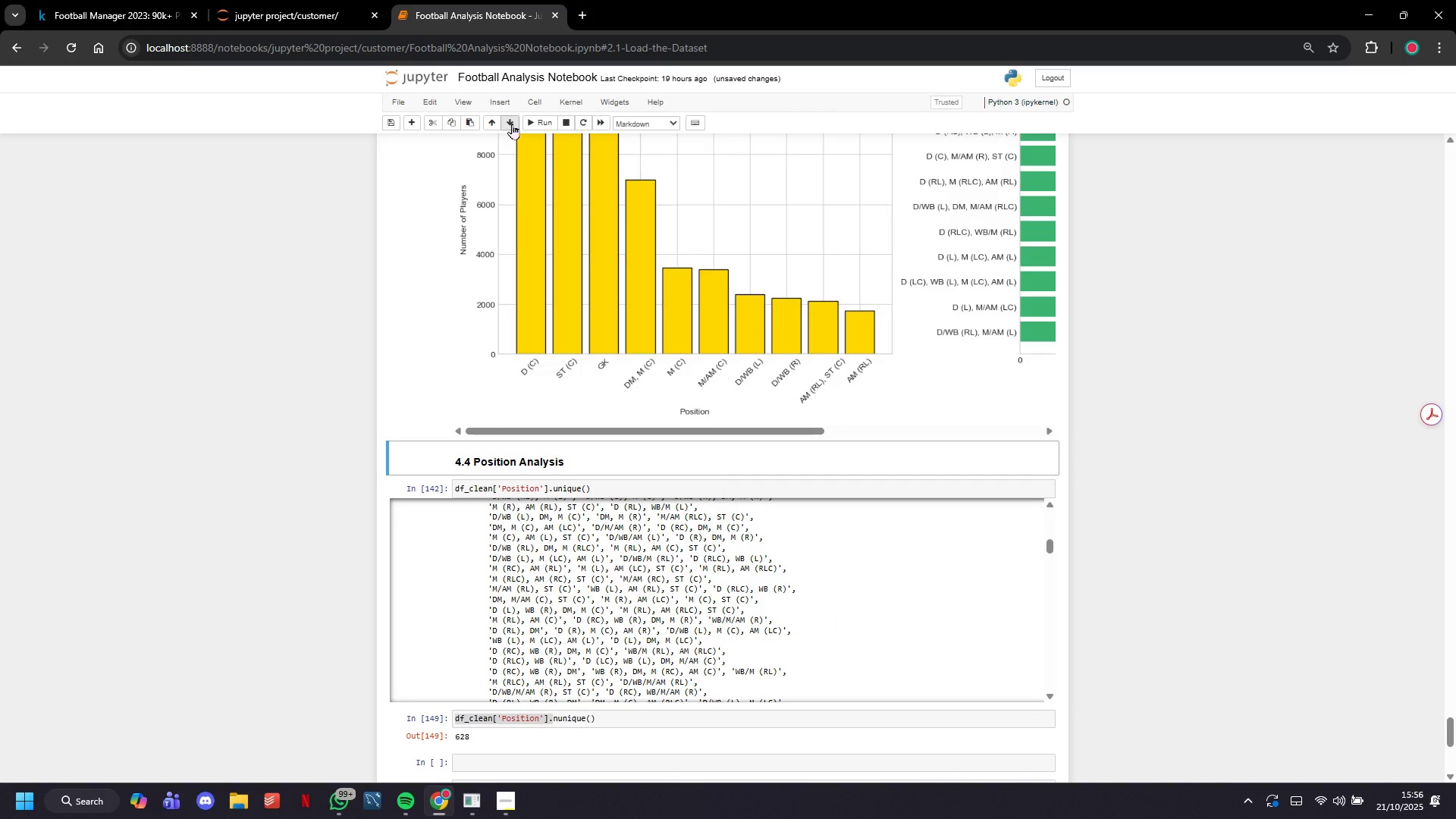 
left_click([512, 124])
 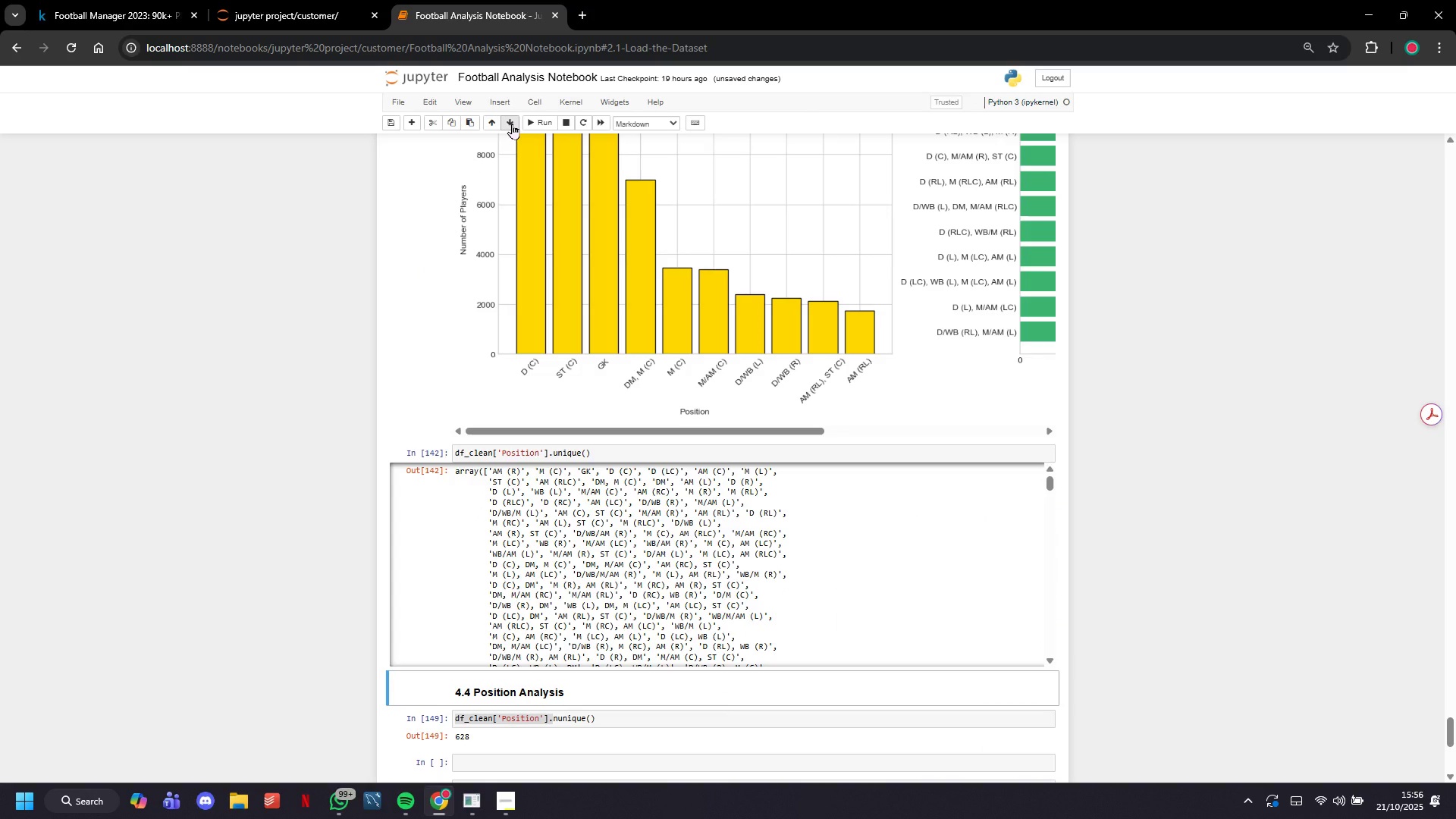 
left_click([512, 124])
 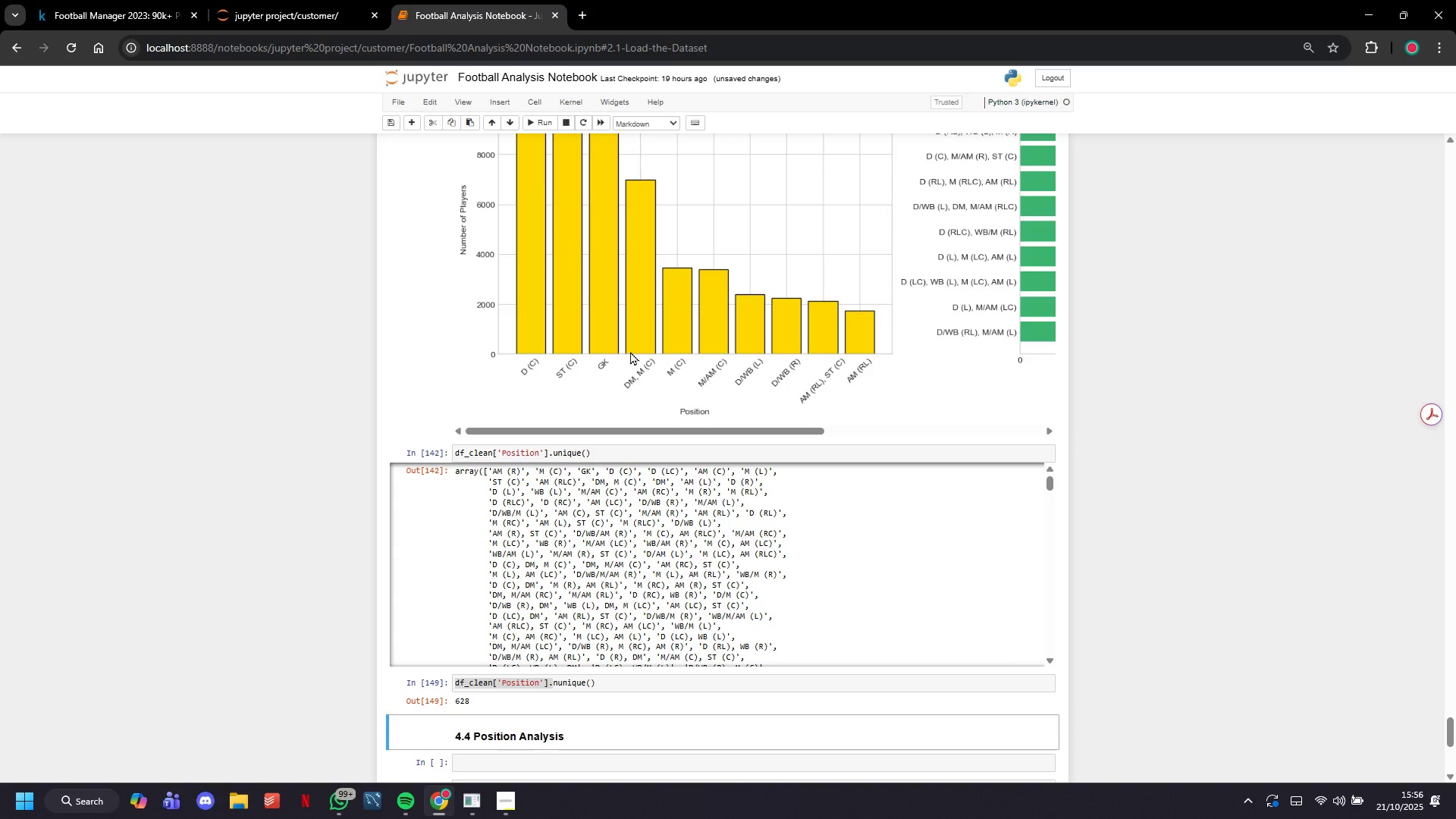 
scroll: coordinate [624, 347], scroll_direction: down, amount: 4.0
 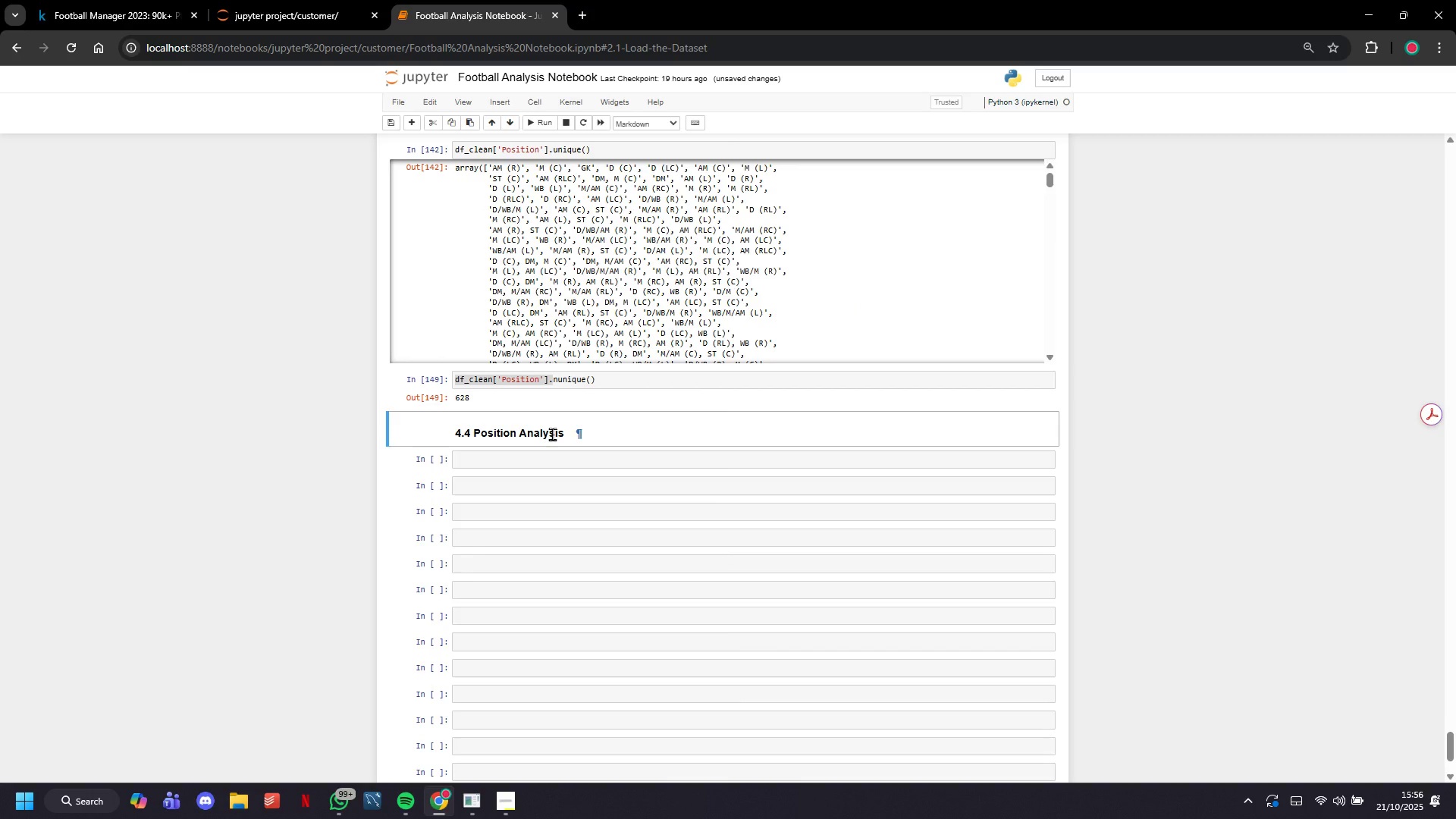 
double_click([552, 434])
 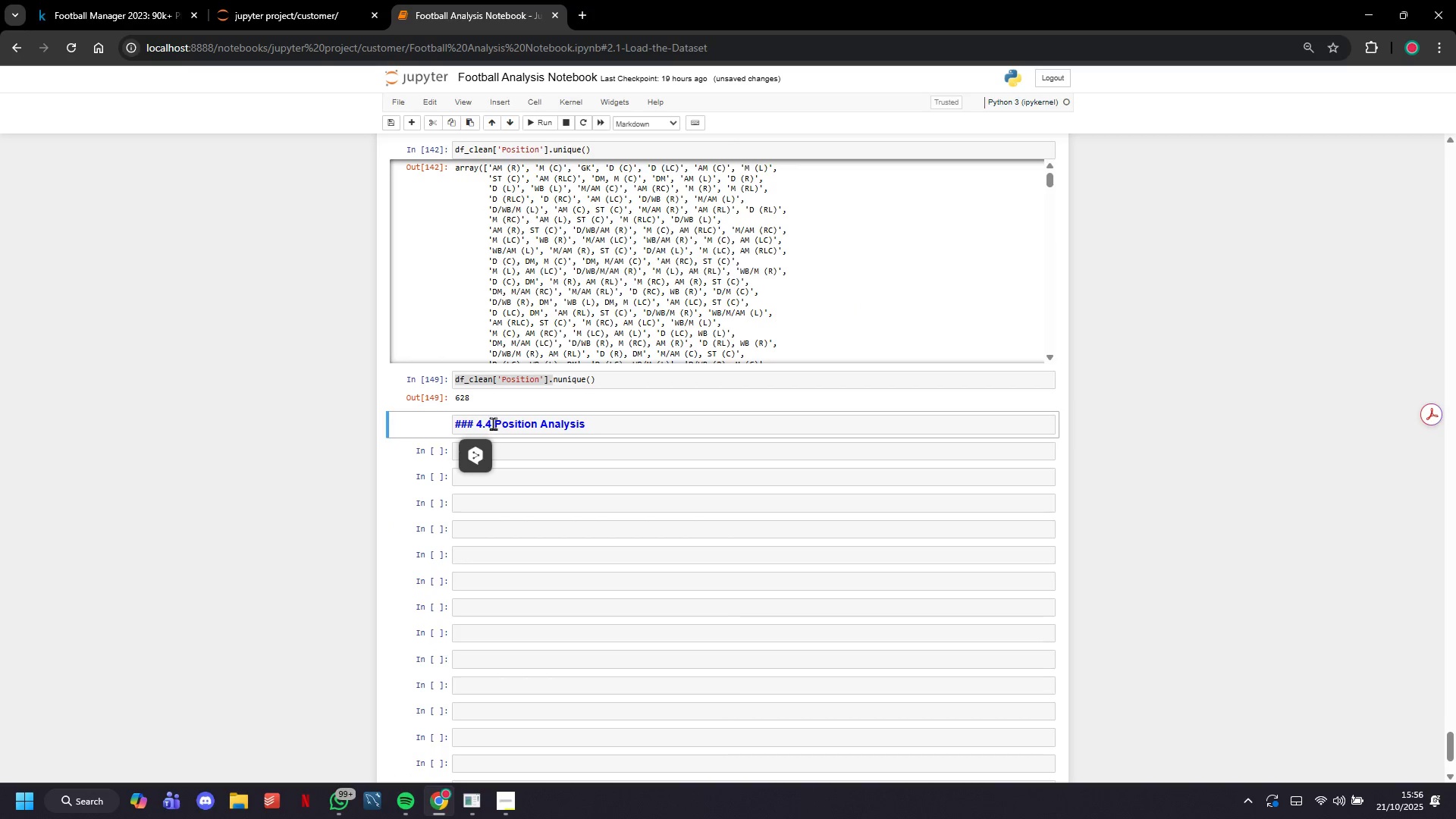 
left_click([493, 423])
 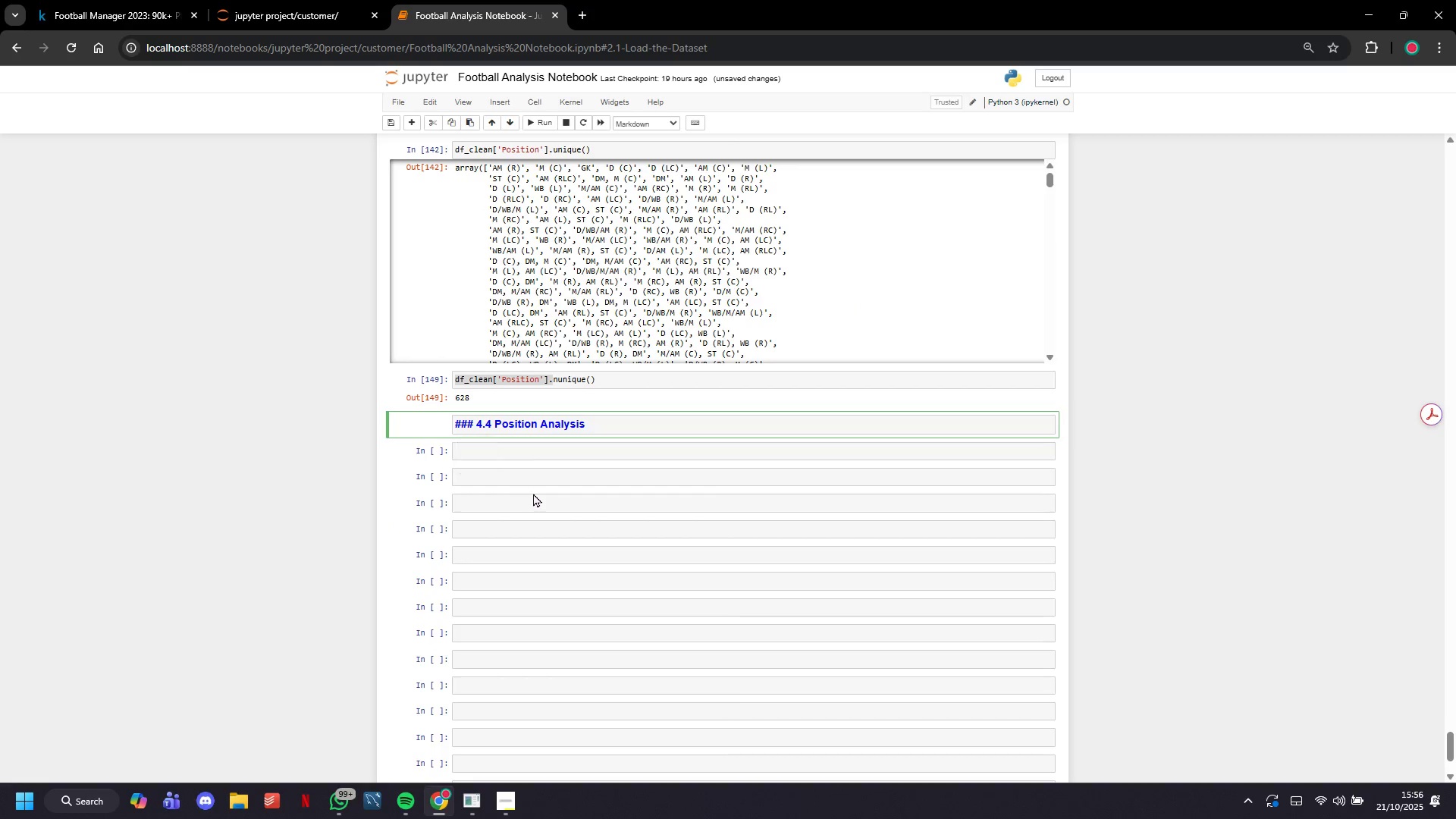 
key(Backspace)
 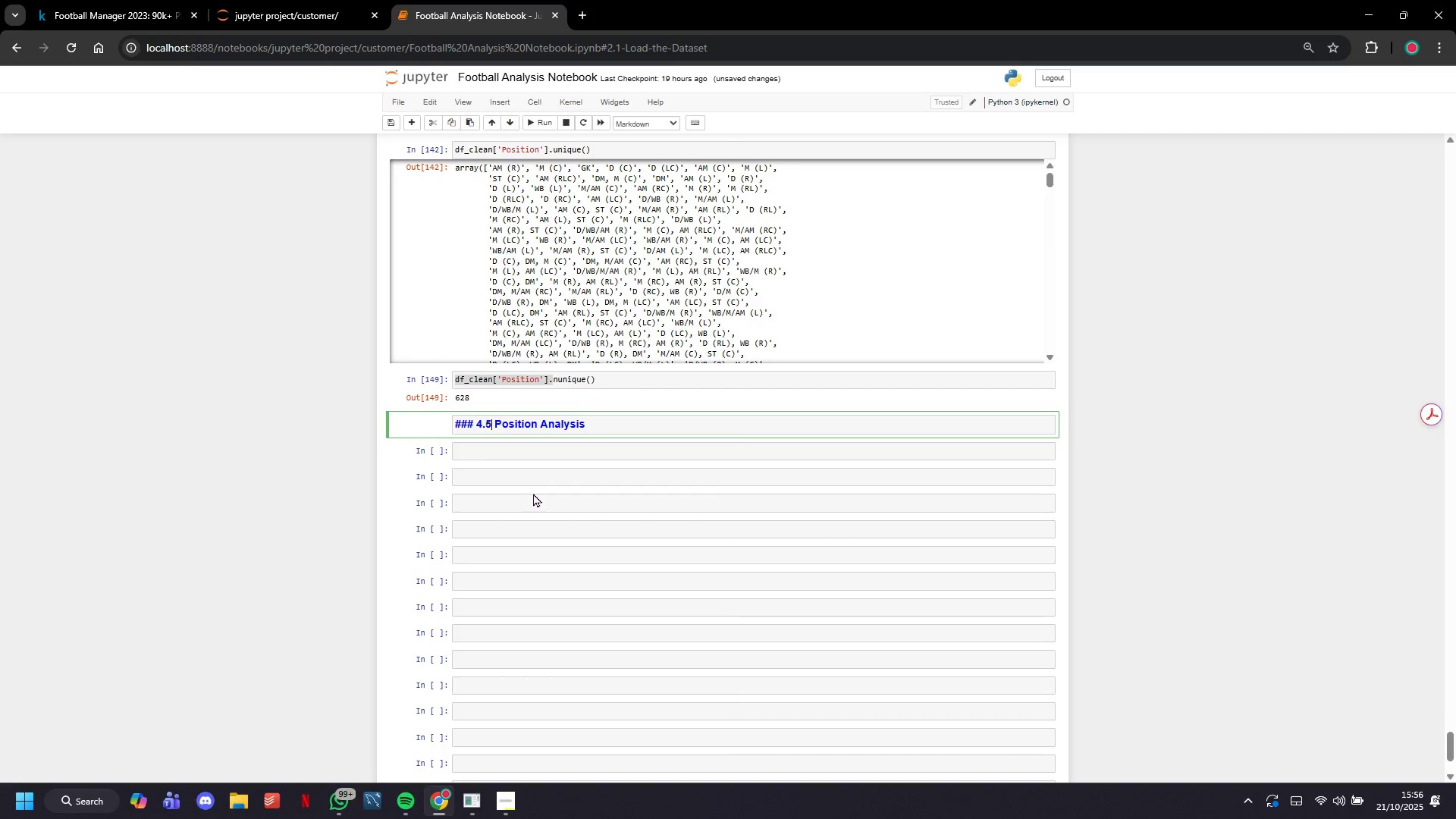 
key(5)
 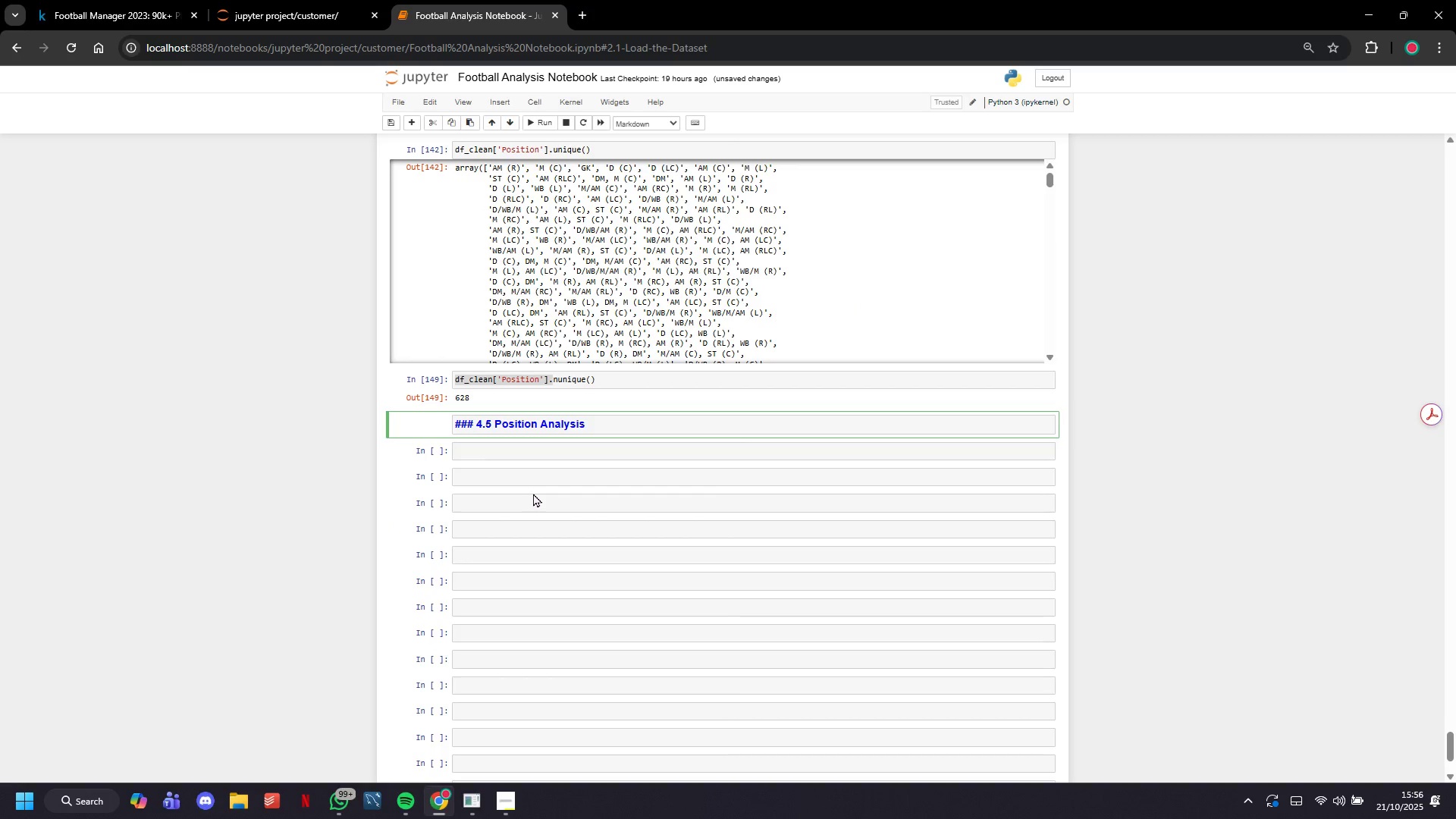 
hold_key(key=ArrowRight, duration=1.09)
 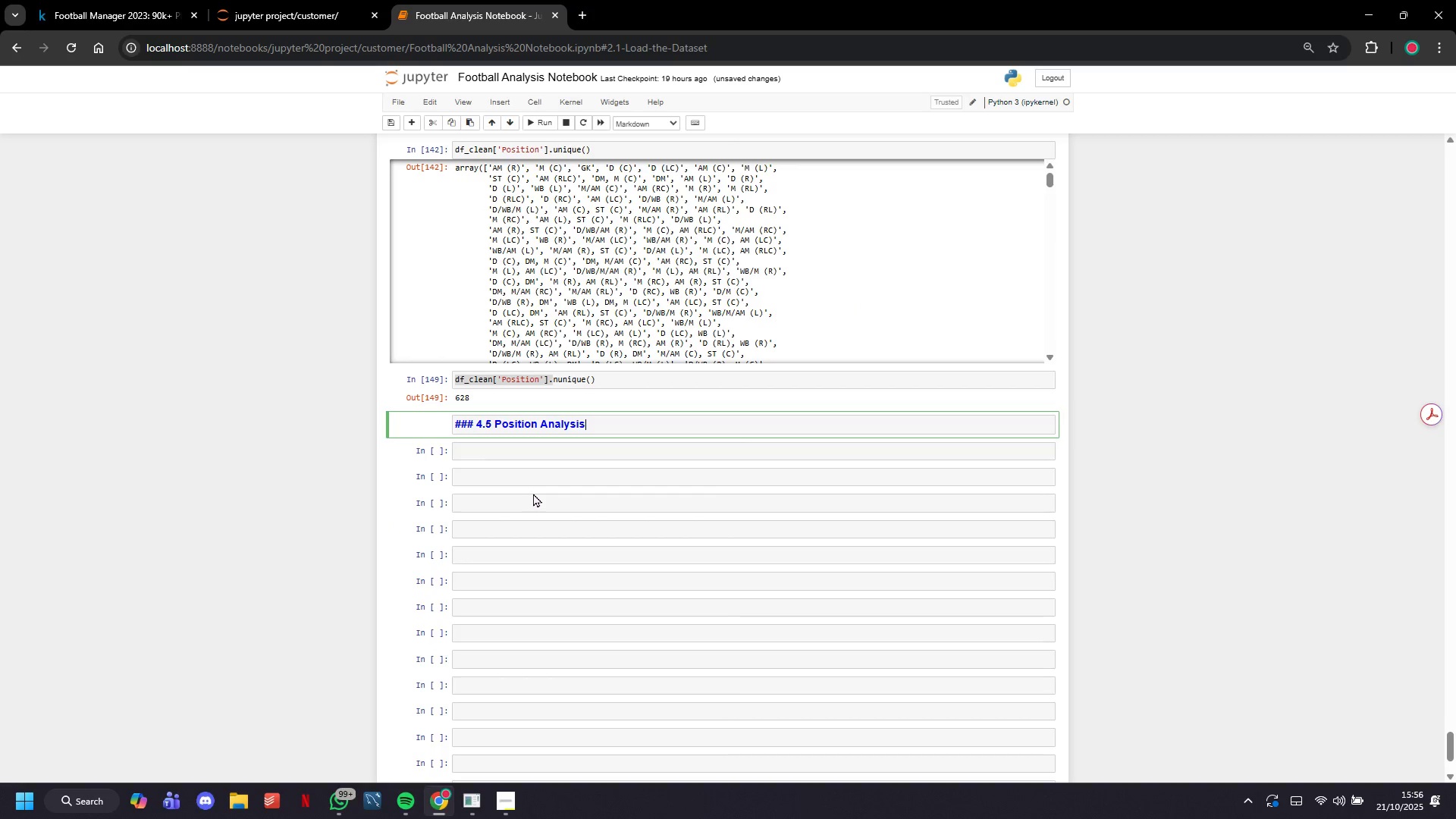 
hold_key(key=Backspace, duration=0.95)
 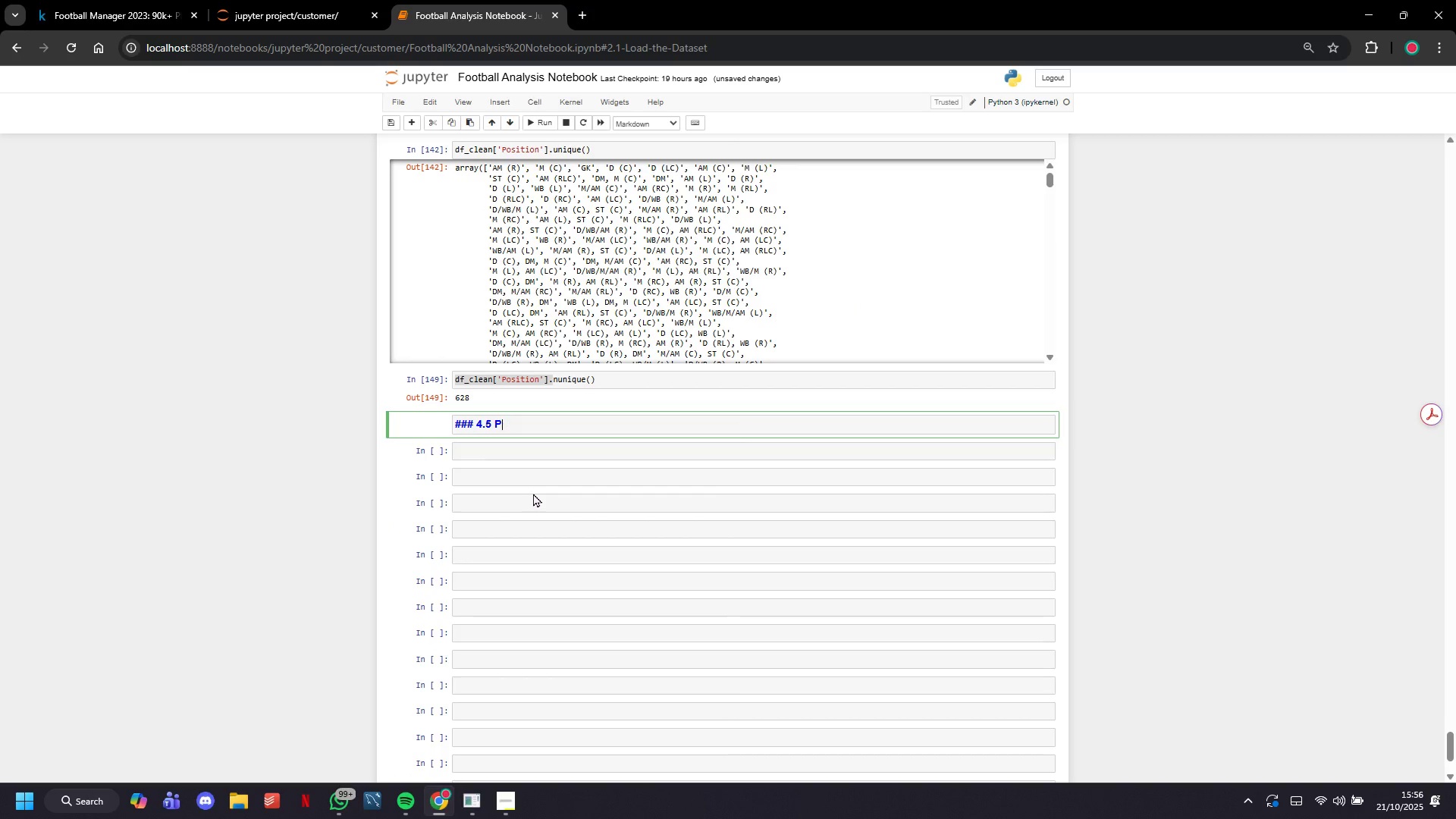 
key(Backspace)
type(erformance Metrics Correlation)
 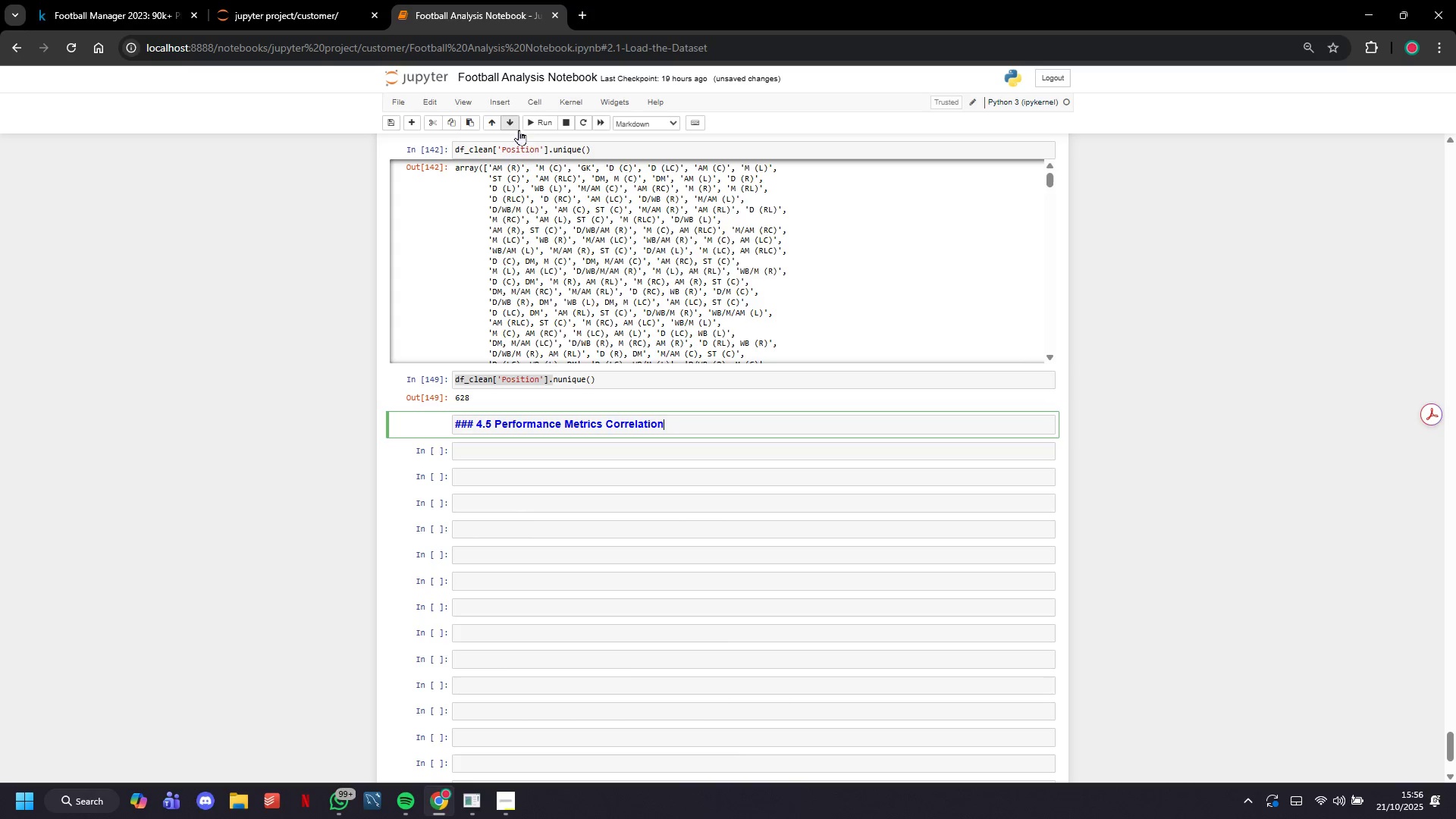 
left_click([535, 124])
 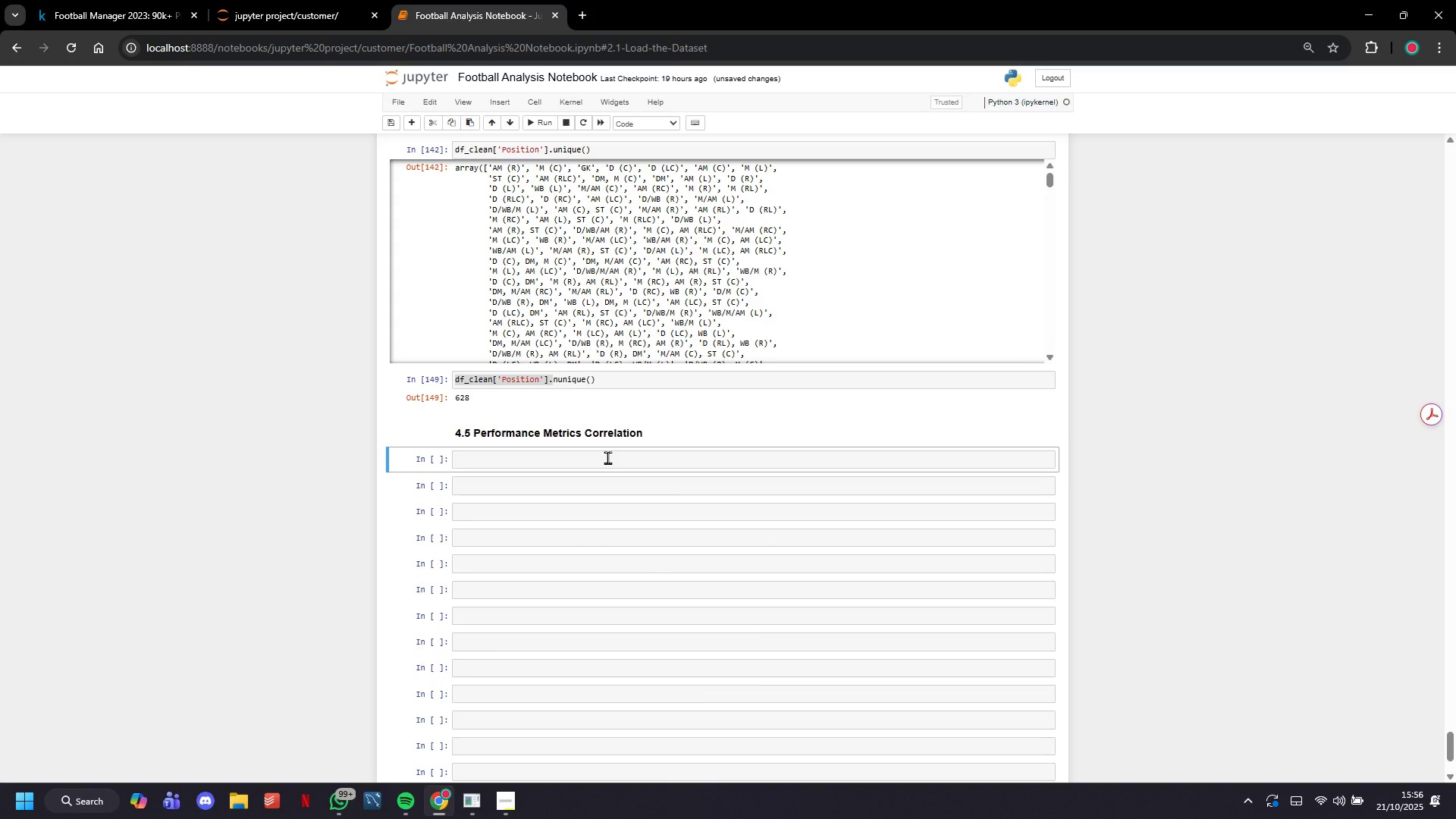 
left_click([607, 457])
 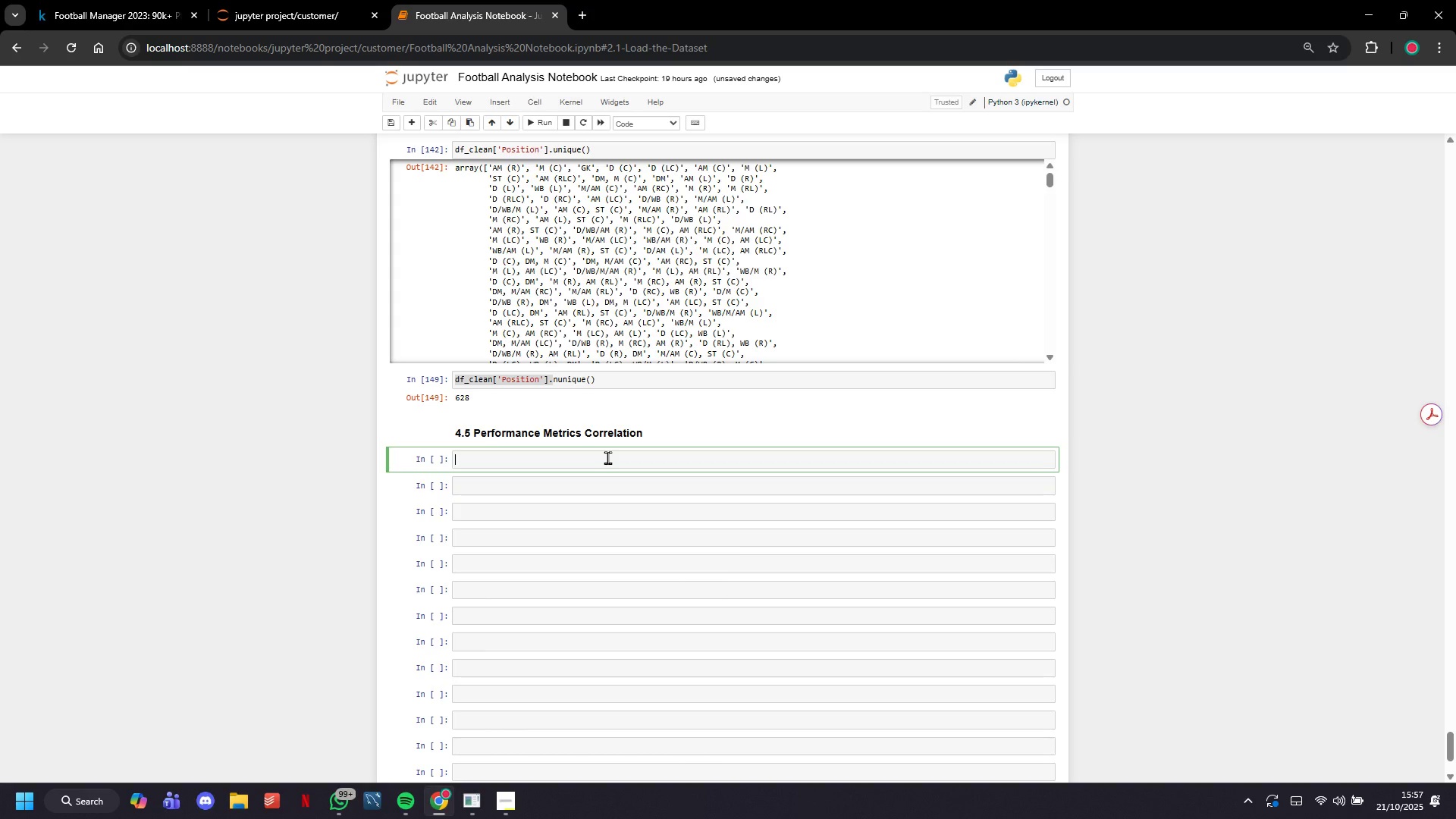 
key(Shift+3)
 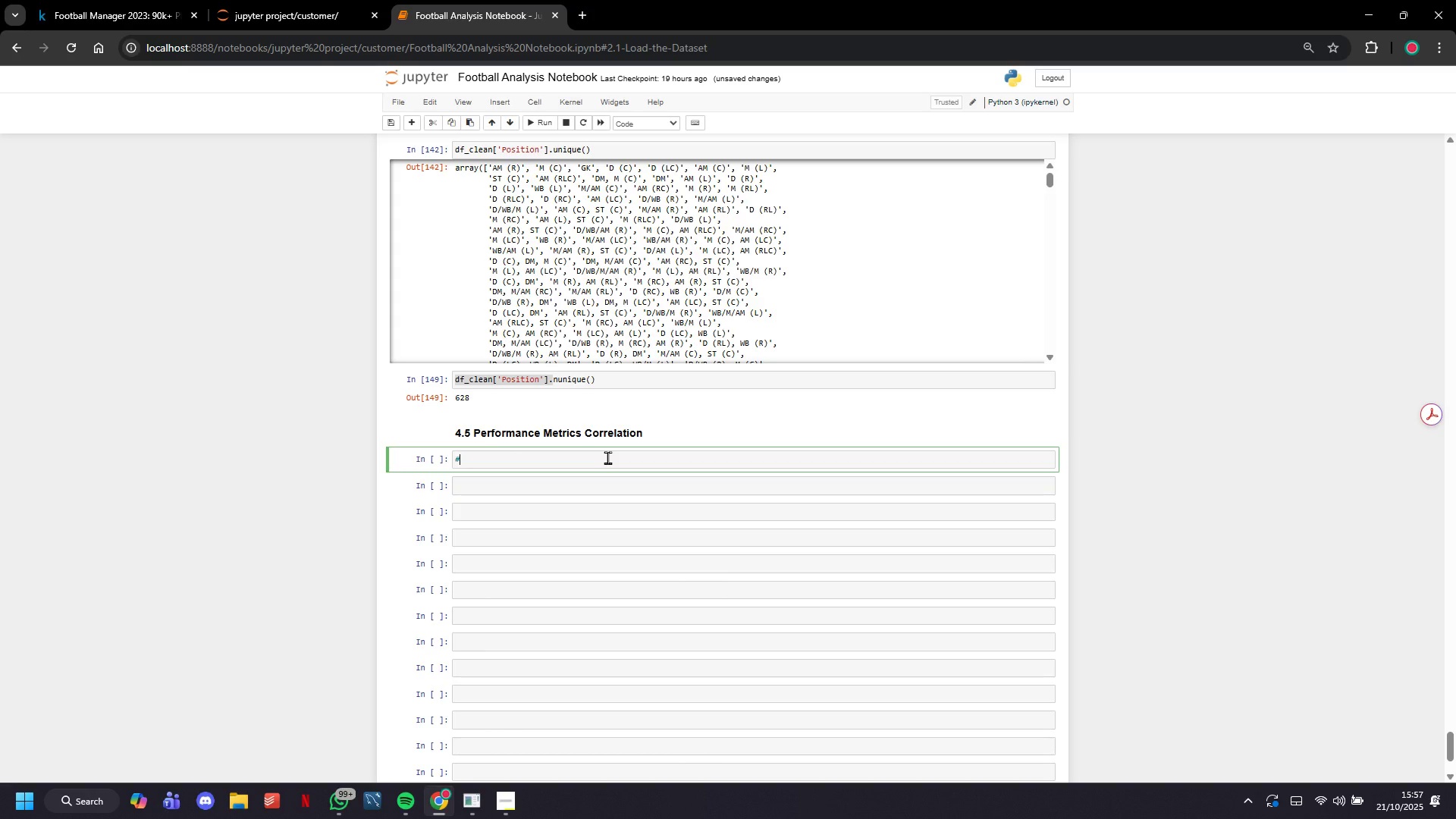 
wait(5.93)
 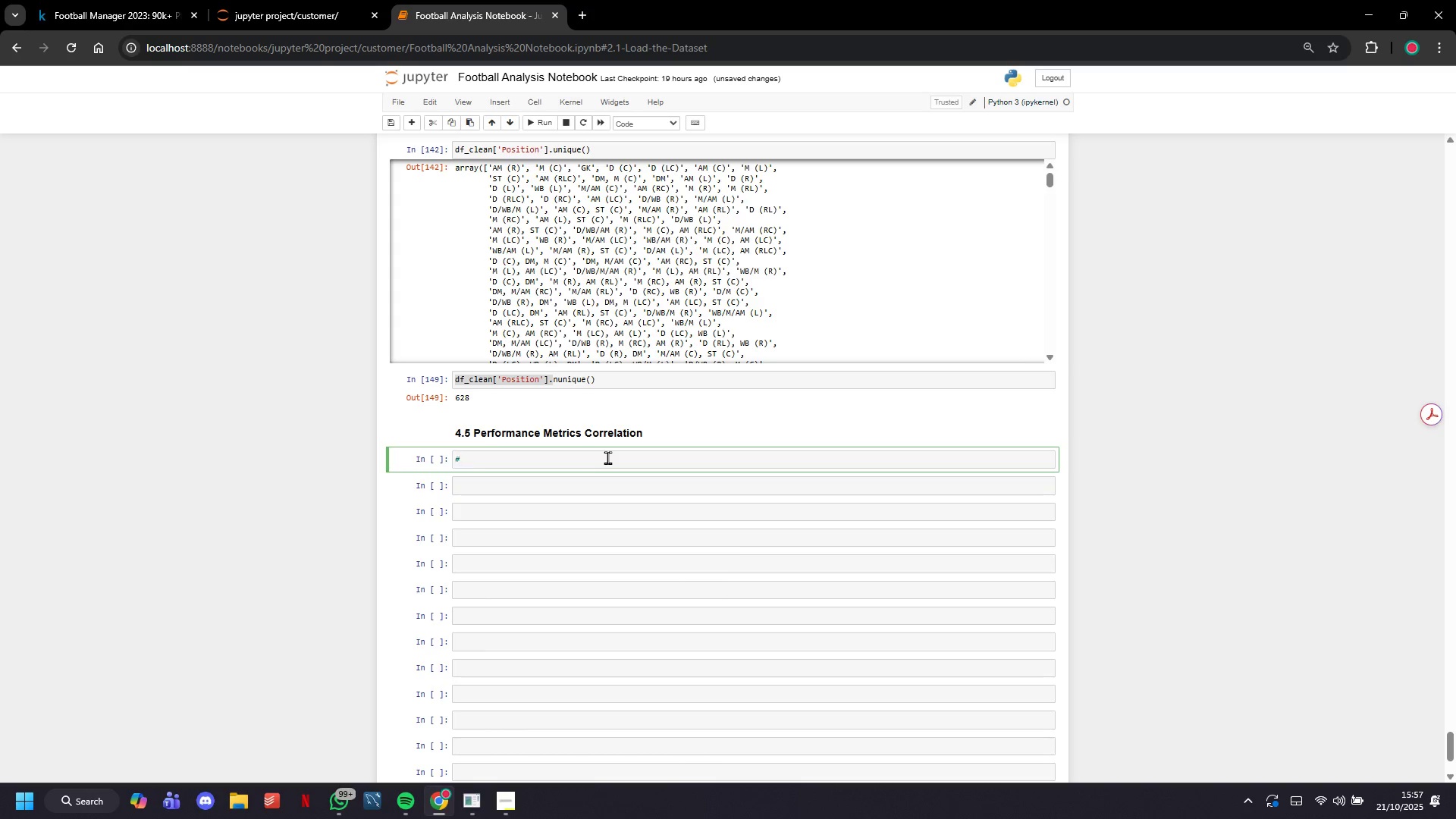 
type( Select performance )
key(Backspace)
type(-related columns)
 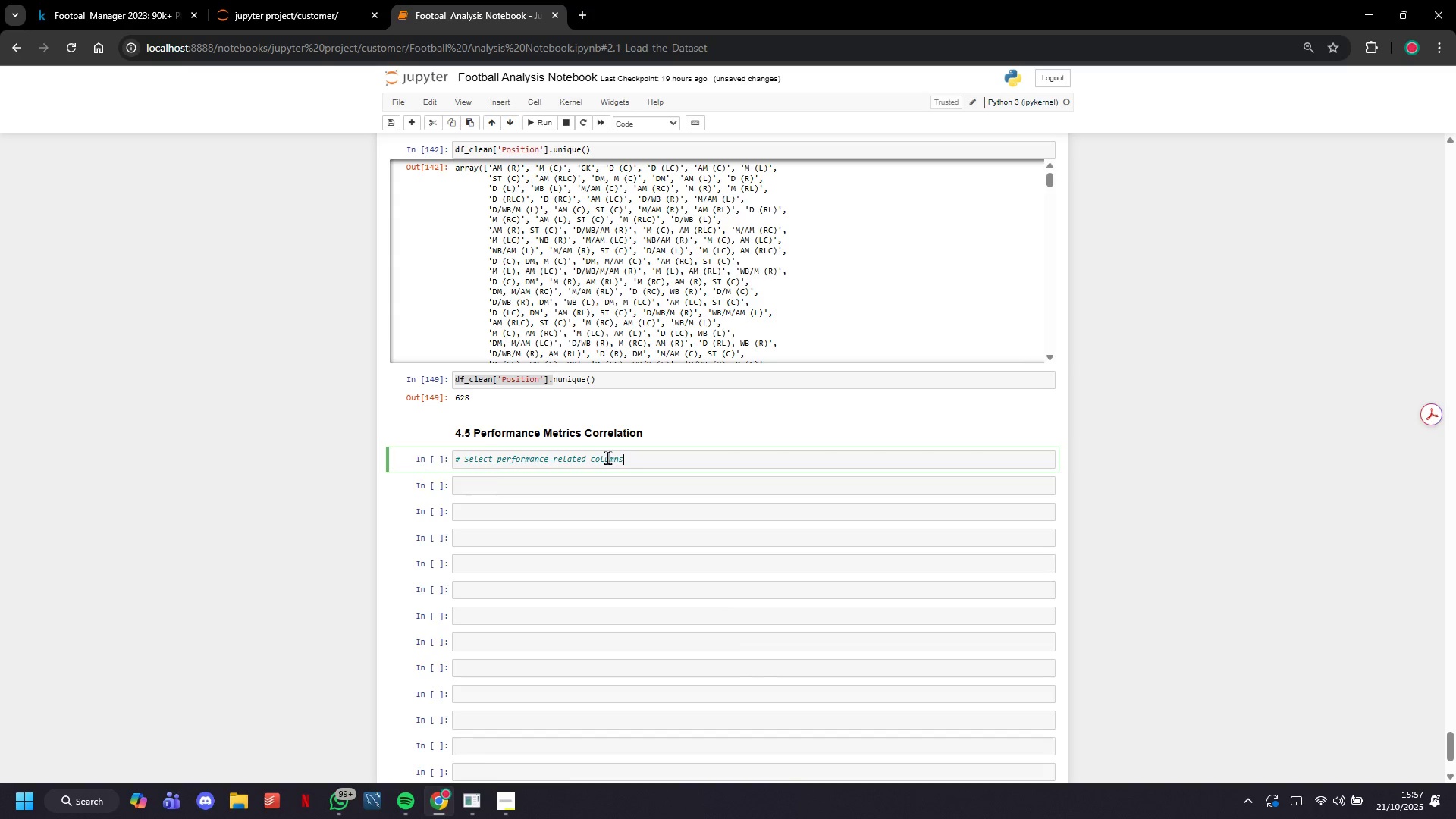 
key(Enter)
 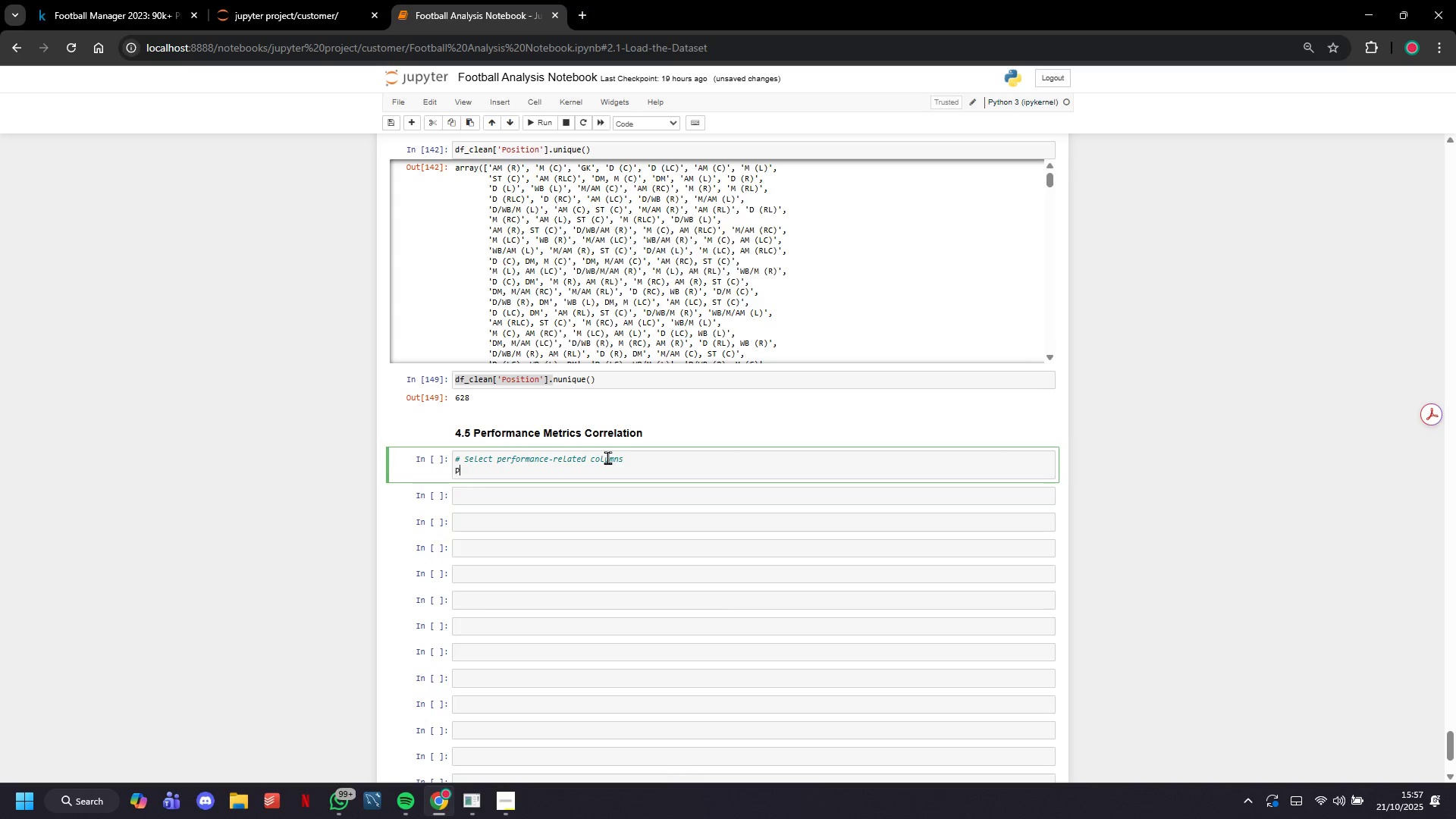 
type(perf_cols = [col )
 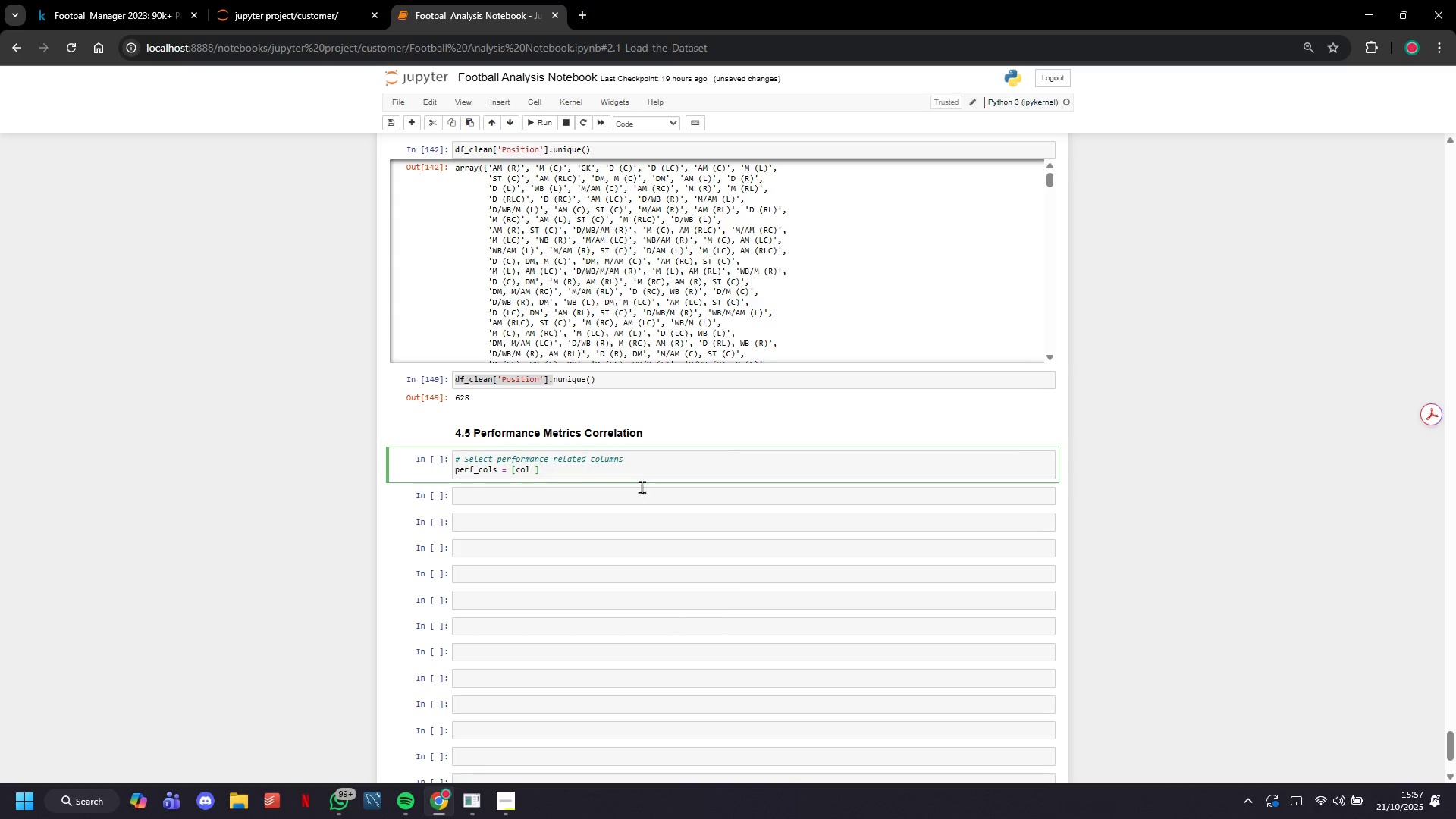 
wait(6.38)
 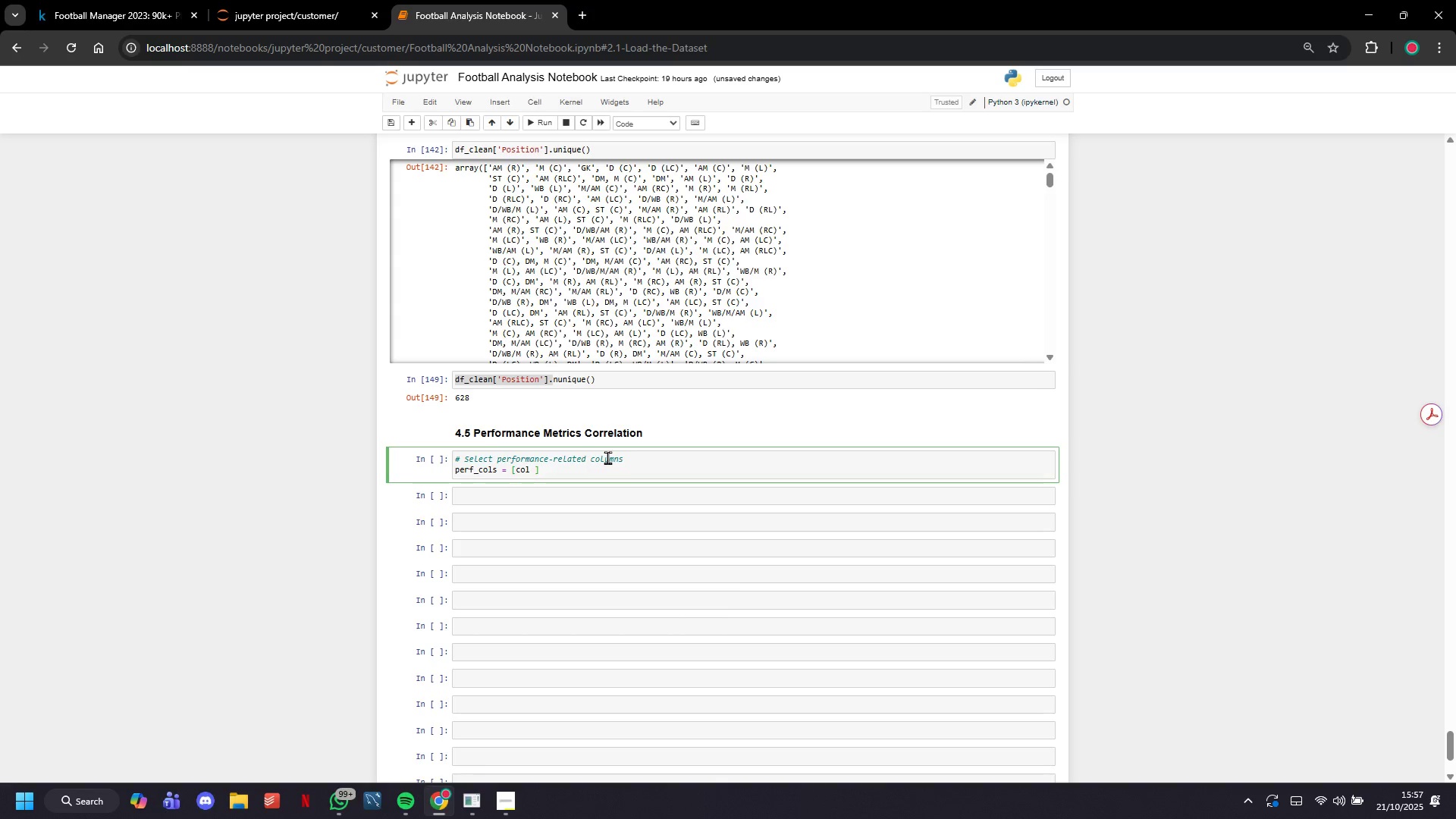 
scroll: coordinate [713, 519], scroll_direction: up, amount: 30.0
 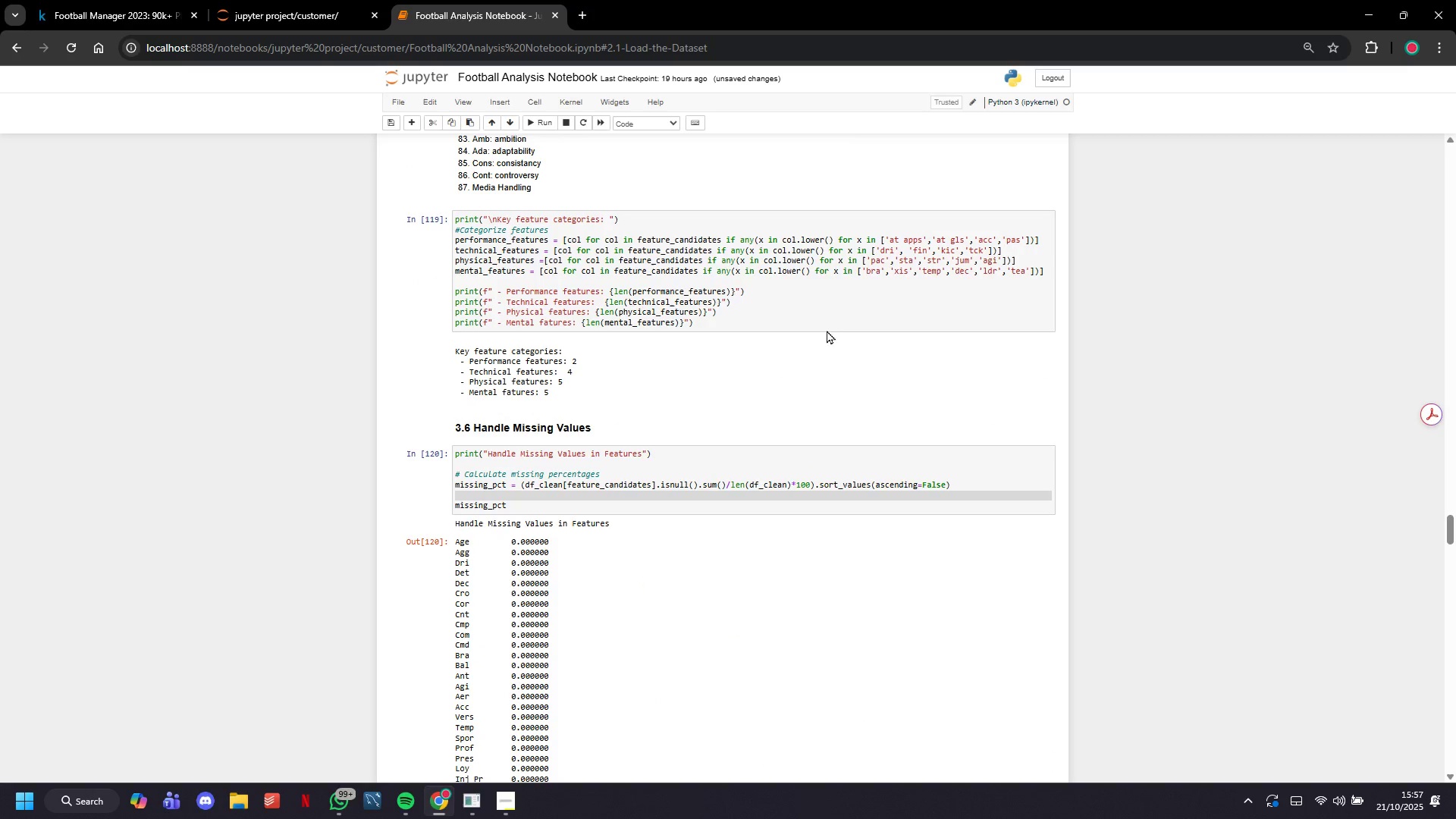 
left_click([824, 248])
 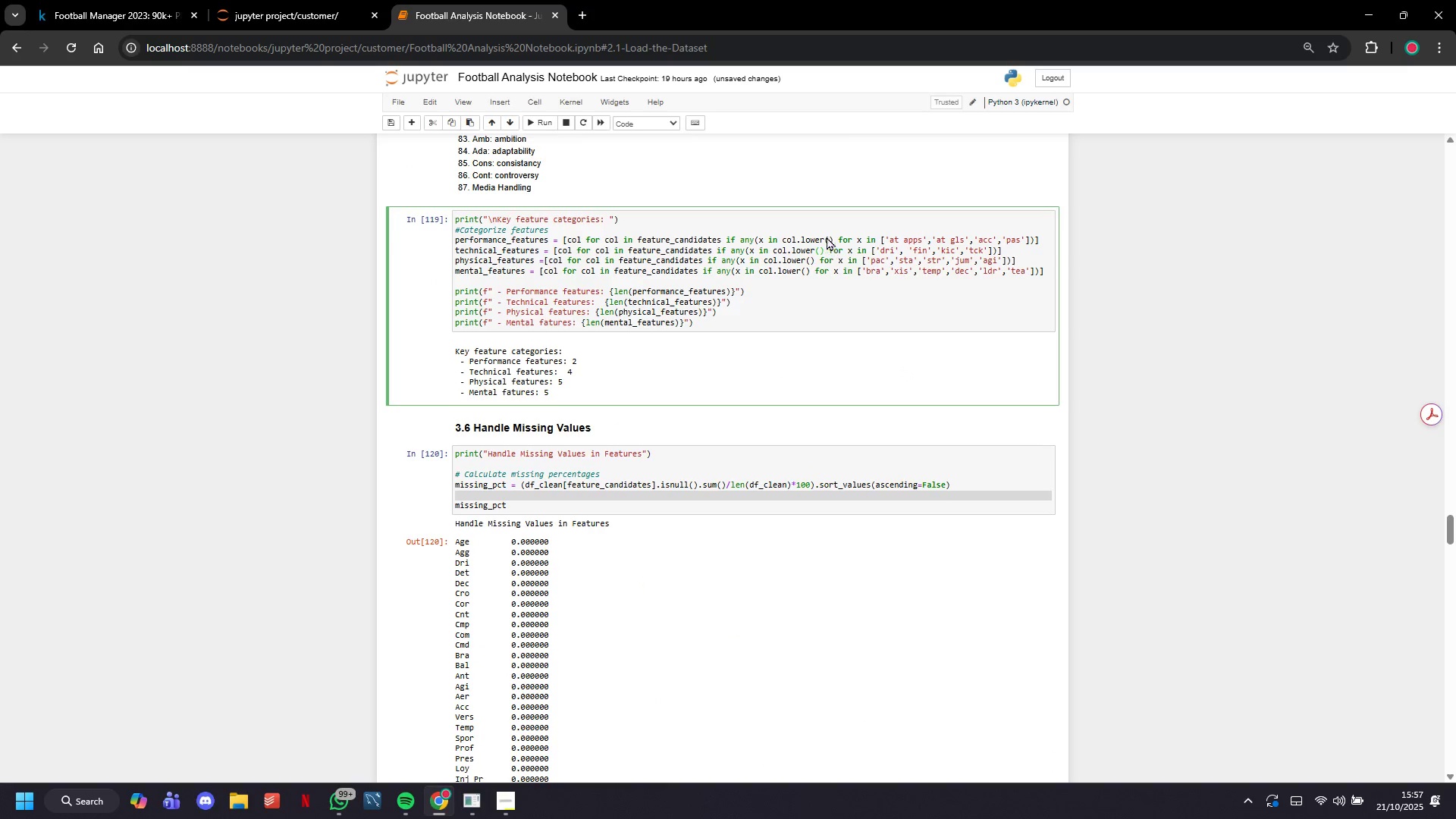 
left_click([823, 233])
 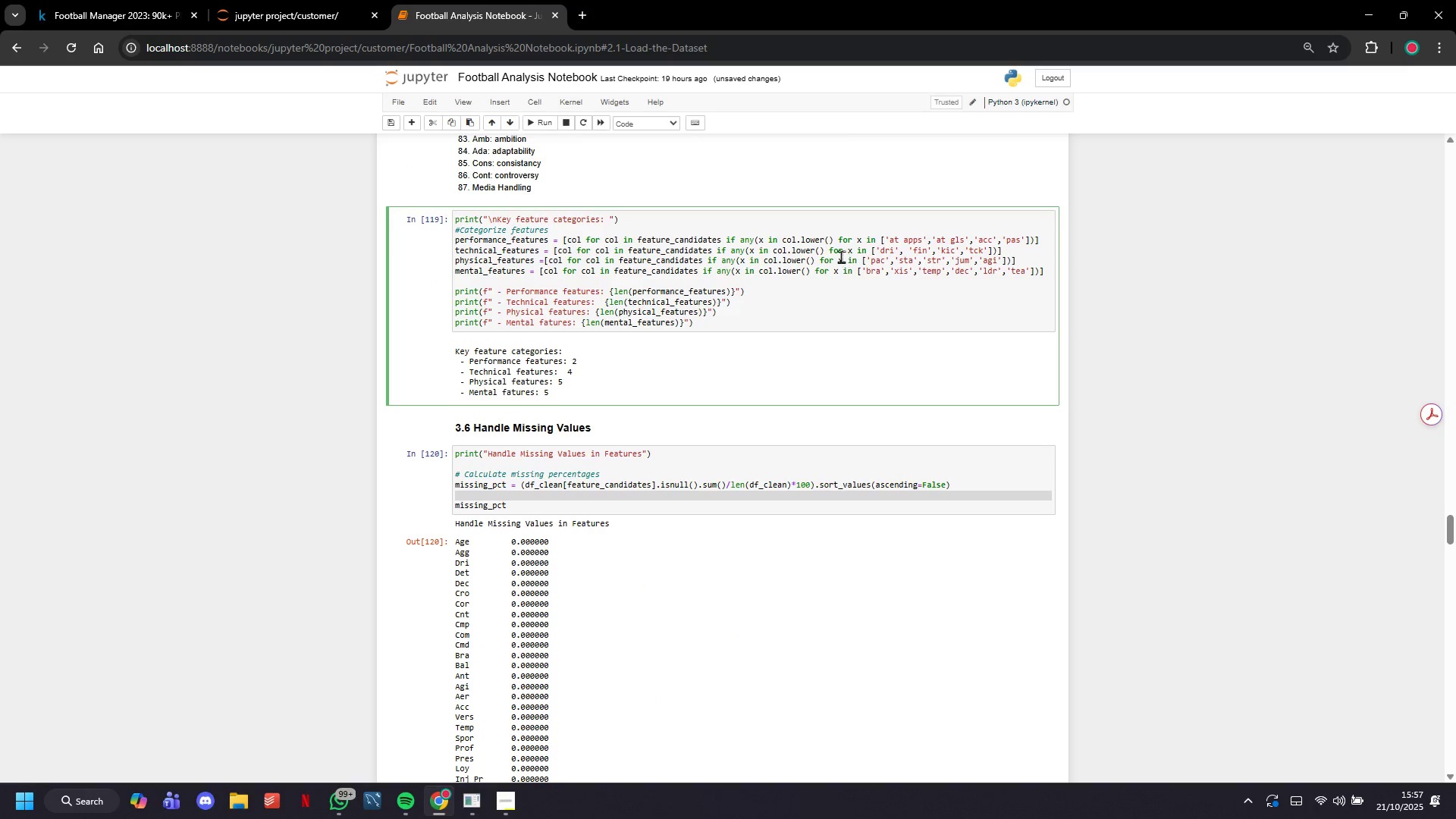 
left_click([835, 243])
 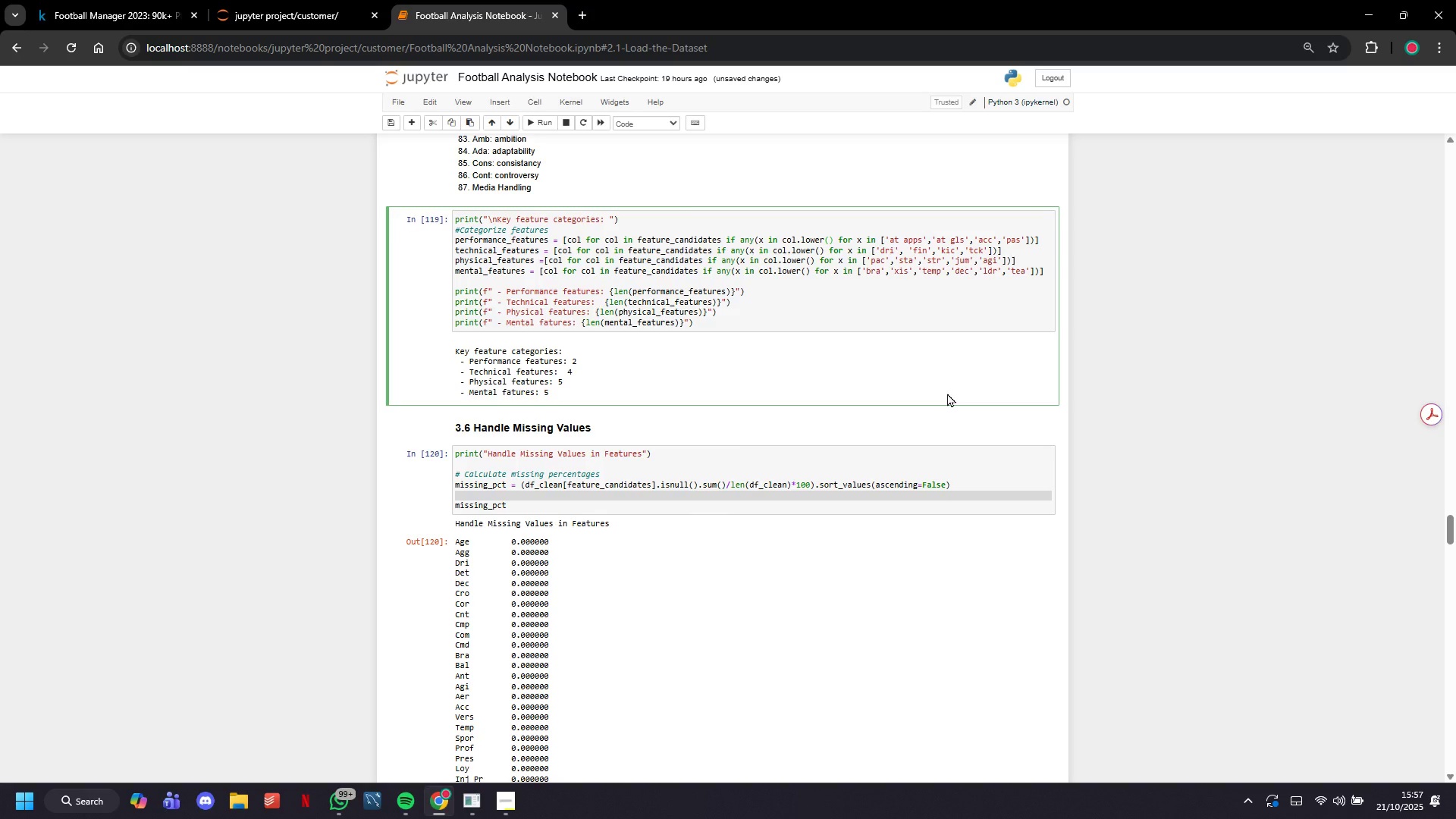 
key(Backspace)
 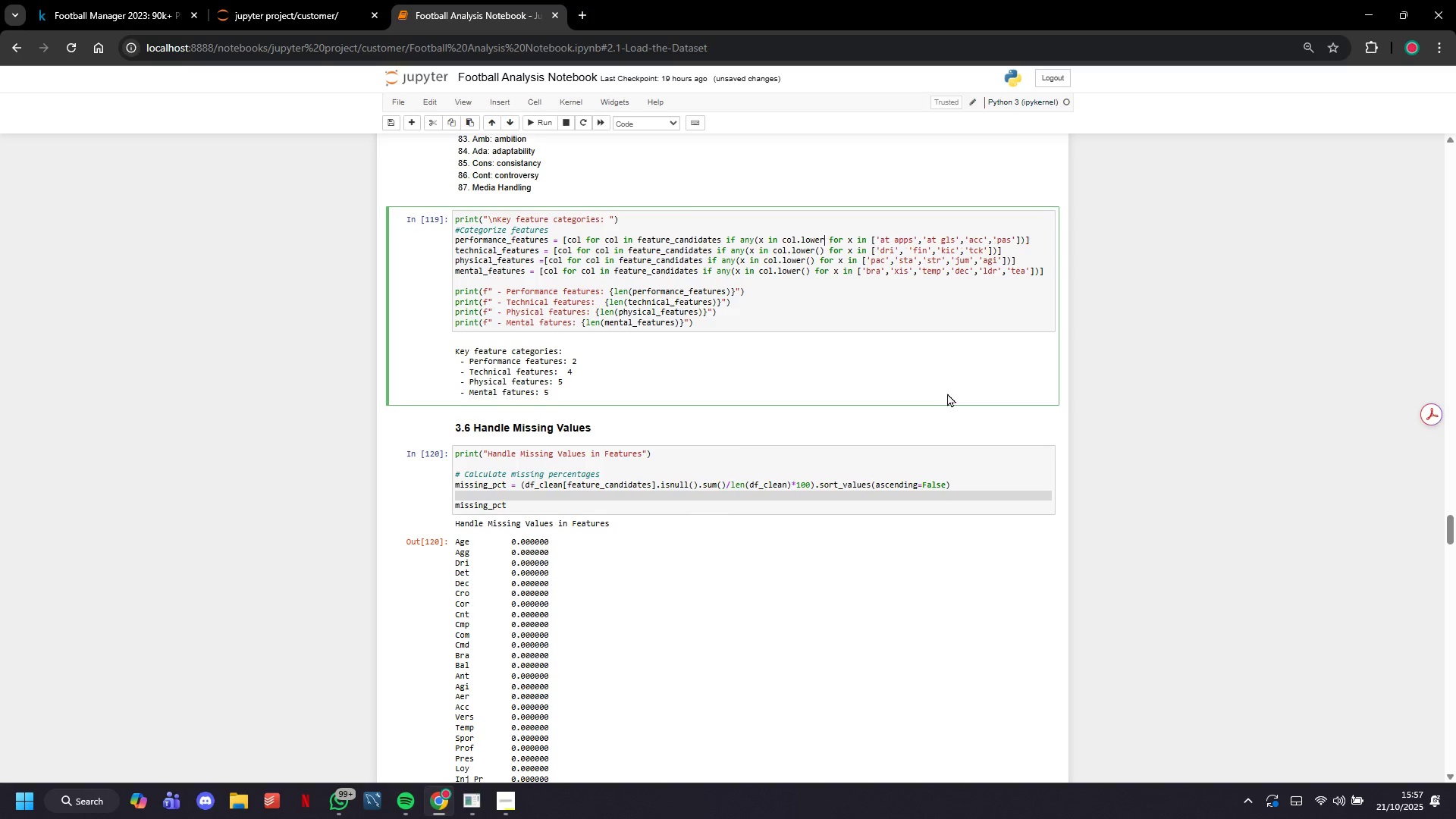 
key(Backspace)
 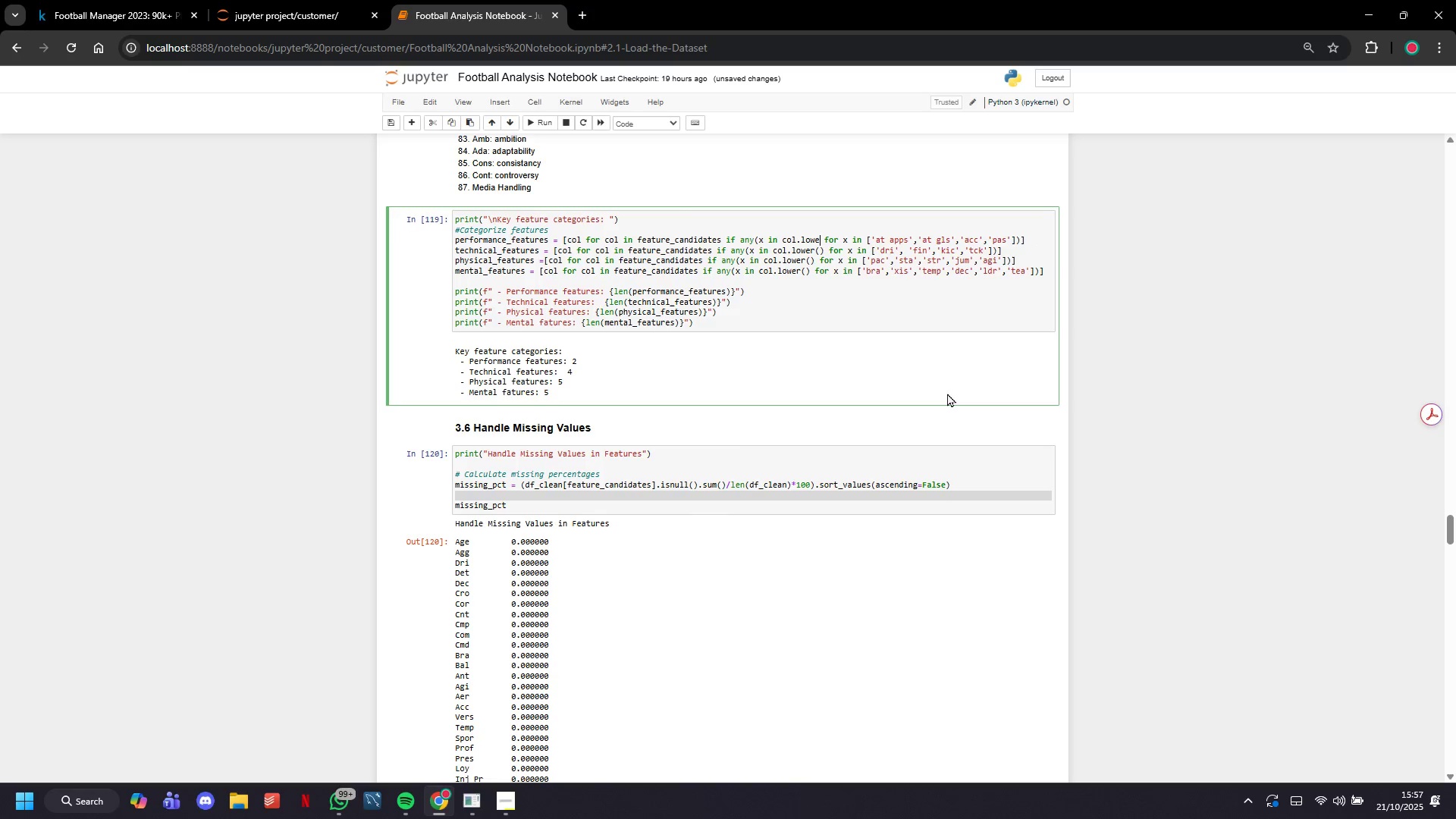 
key(Backspace)
 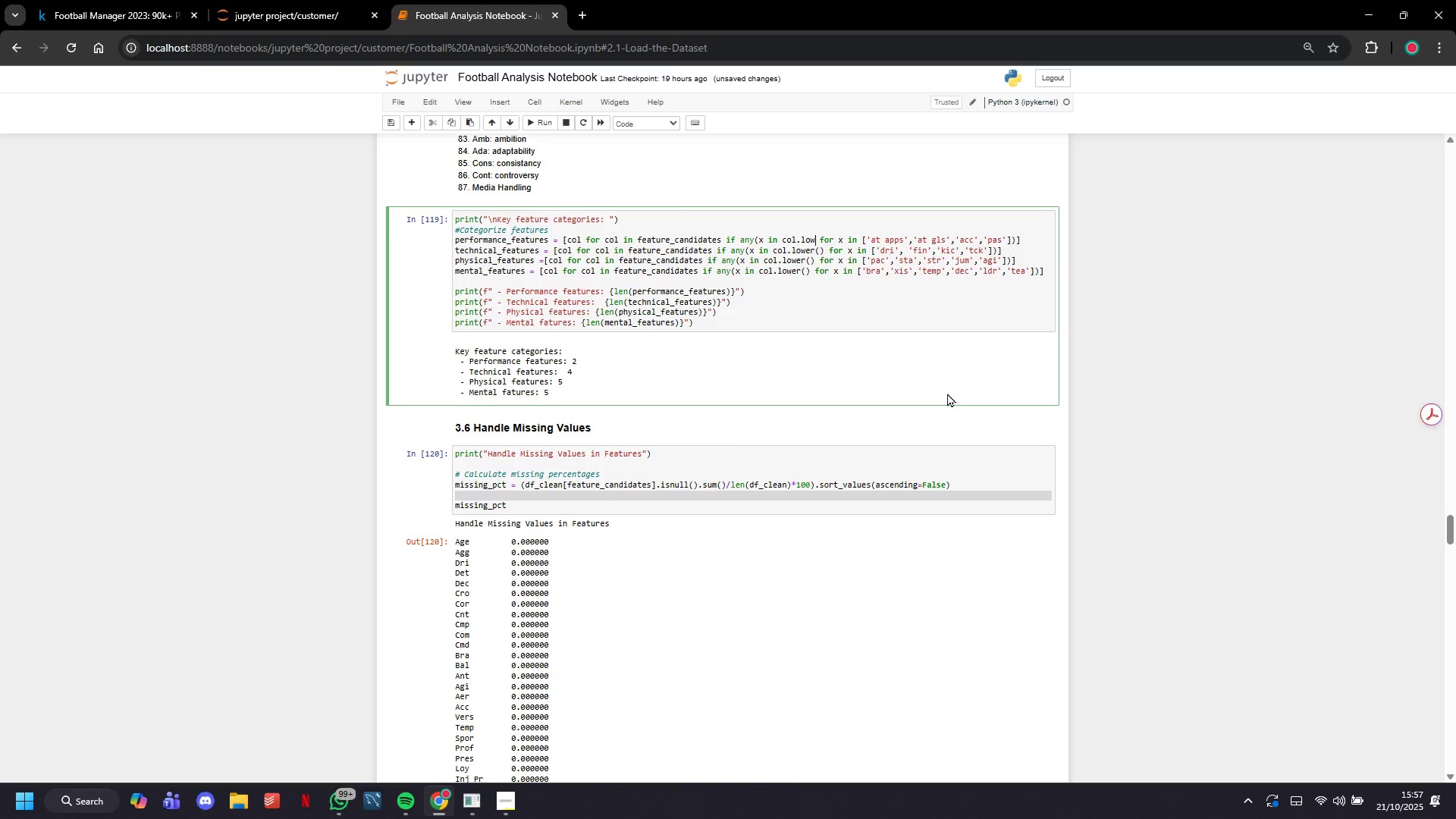 
key(Backspace)
 